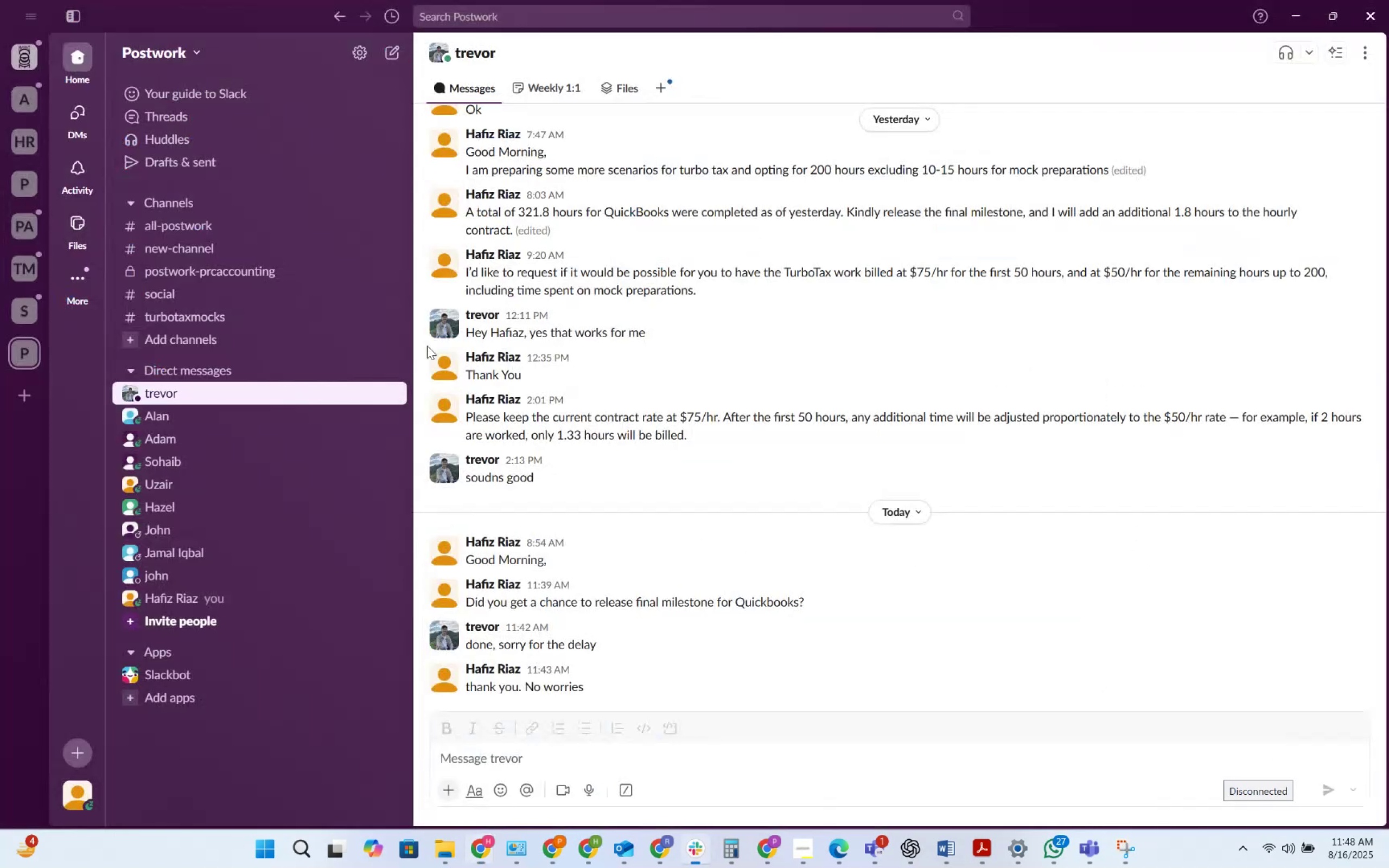 
key(Alt+Tab)
 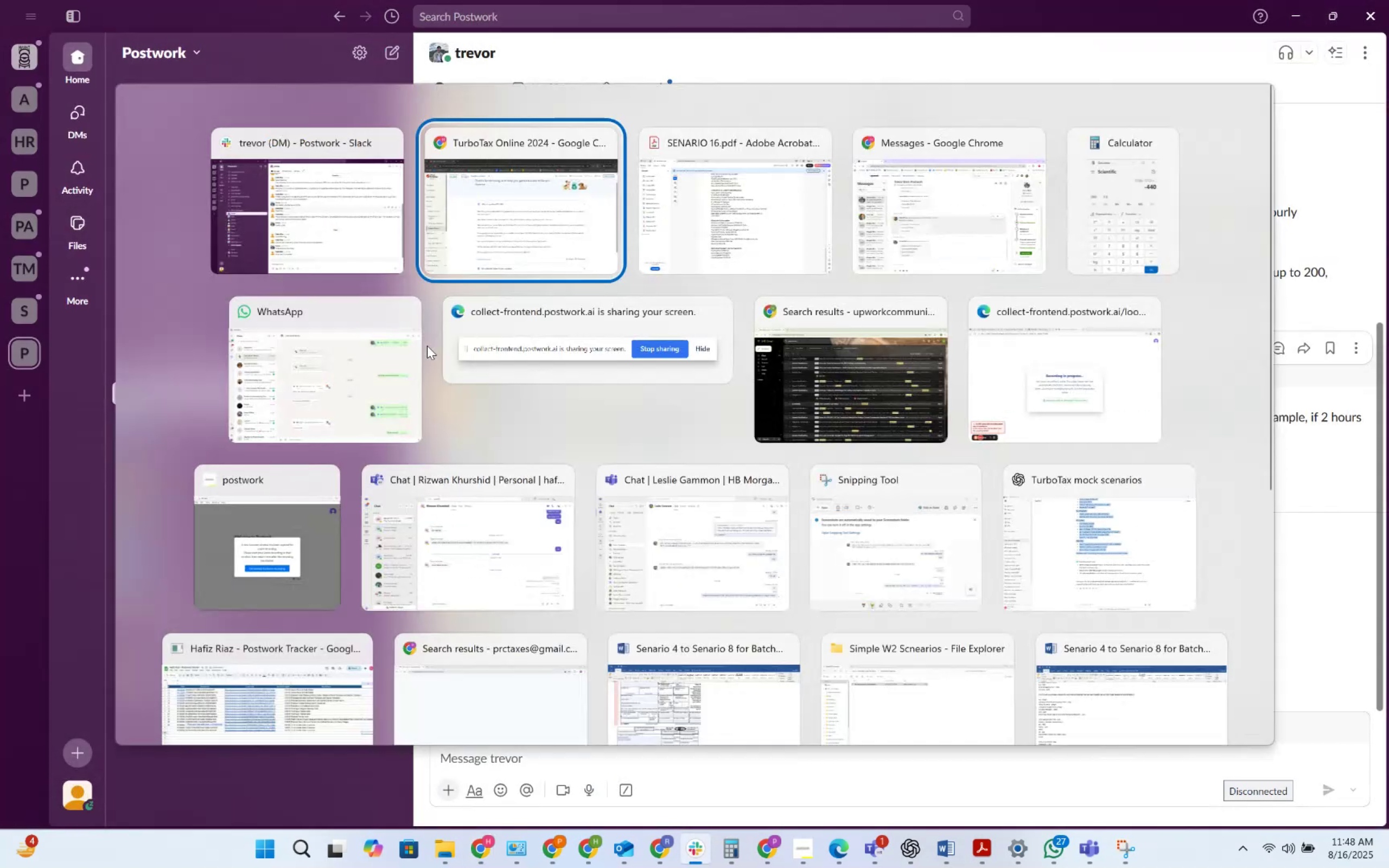 
key(Alt+Tab)
 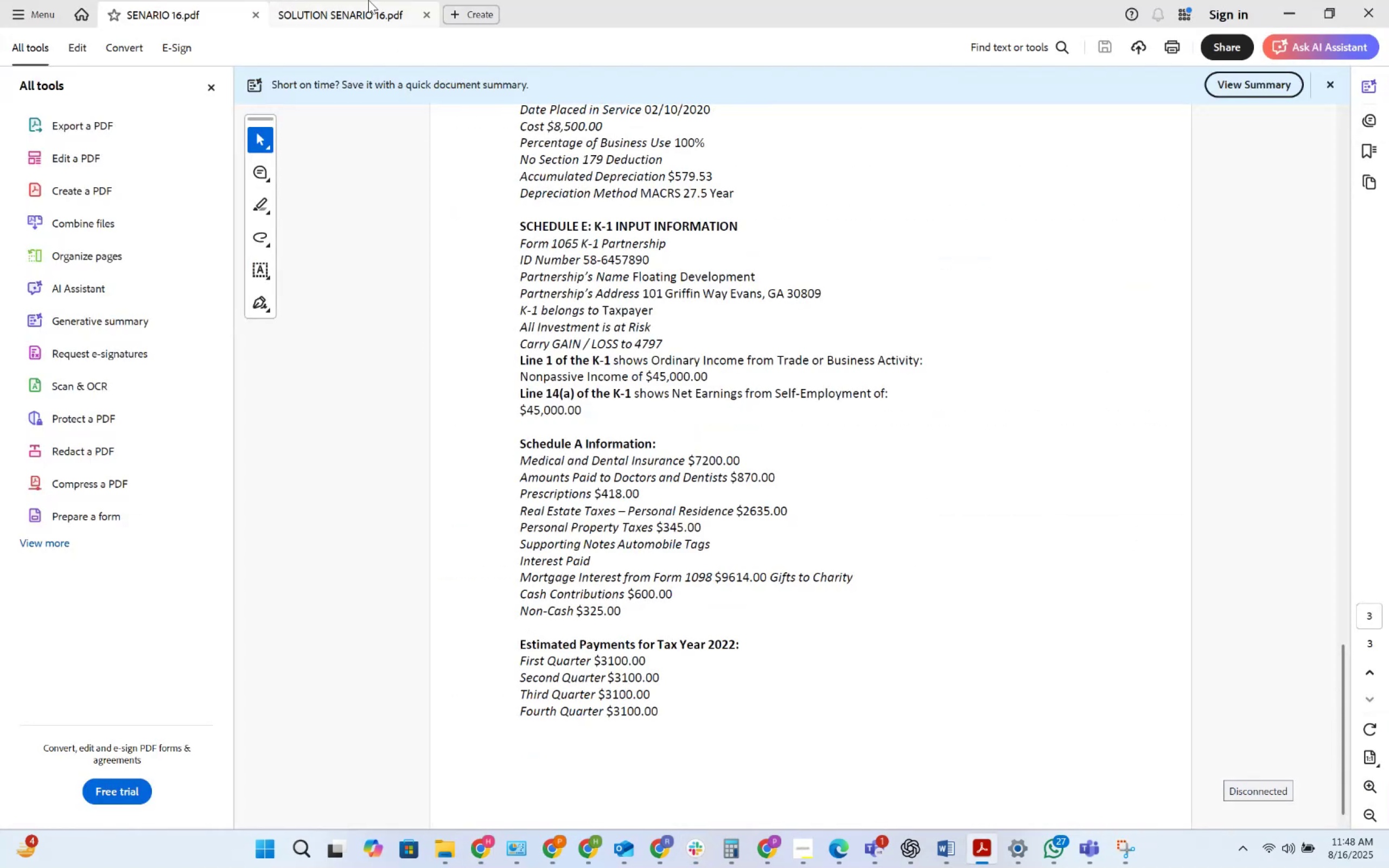 
double_click([361, 8])
 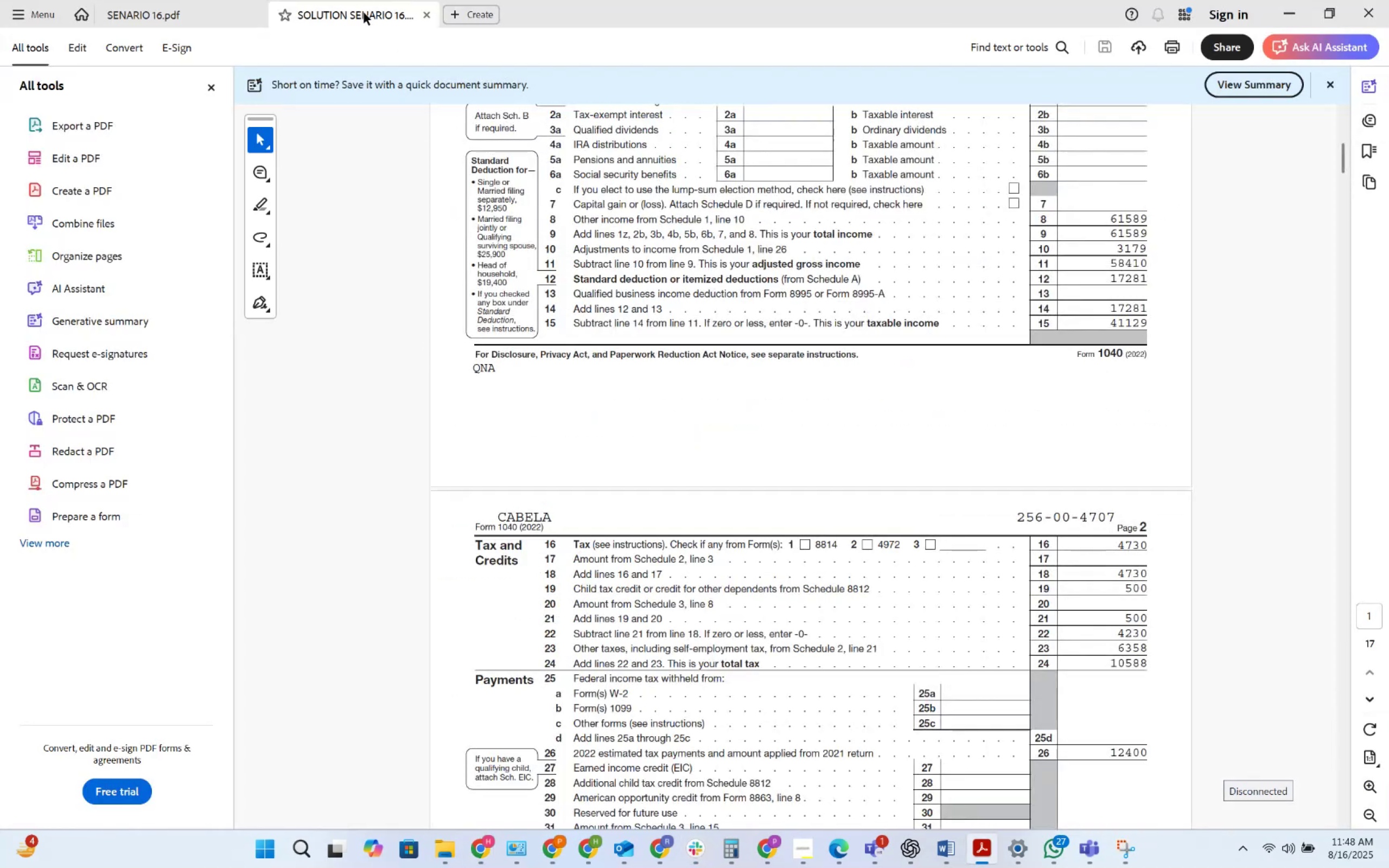 
scroll: coordinate [937, 410], scroll_direction: down, amount: 31.0
 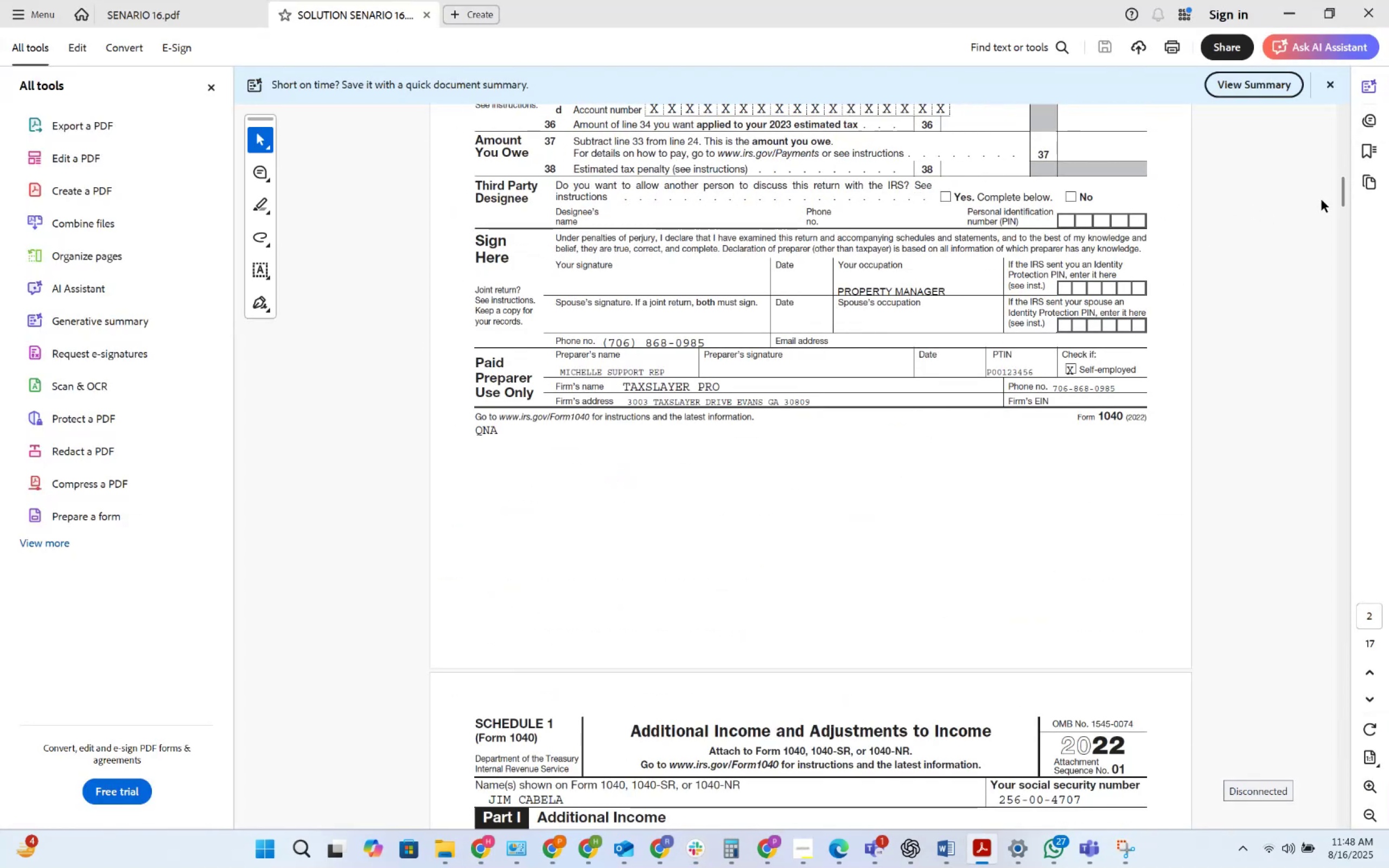 
left_click_drag(start_coordinate=[1341, 199], to_coordinate=[1308, 385])
 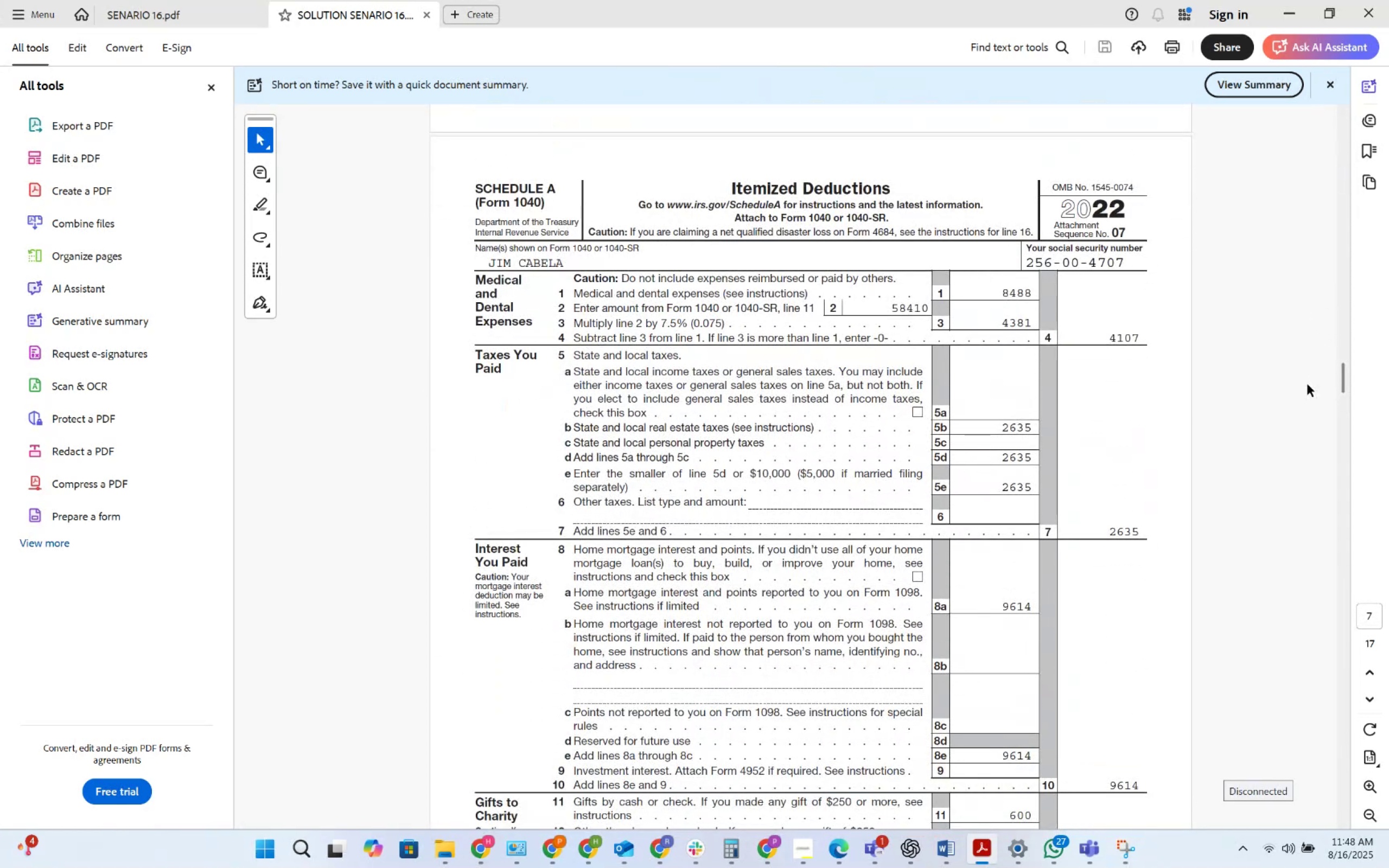 
key(Alt+AltLeft)
 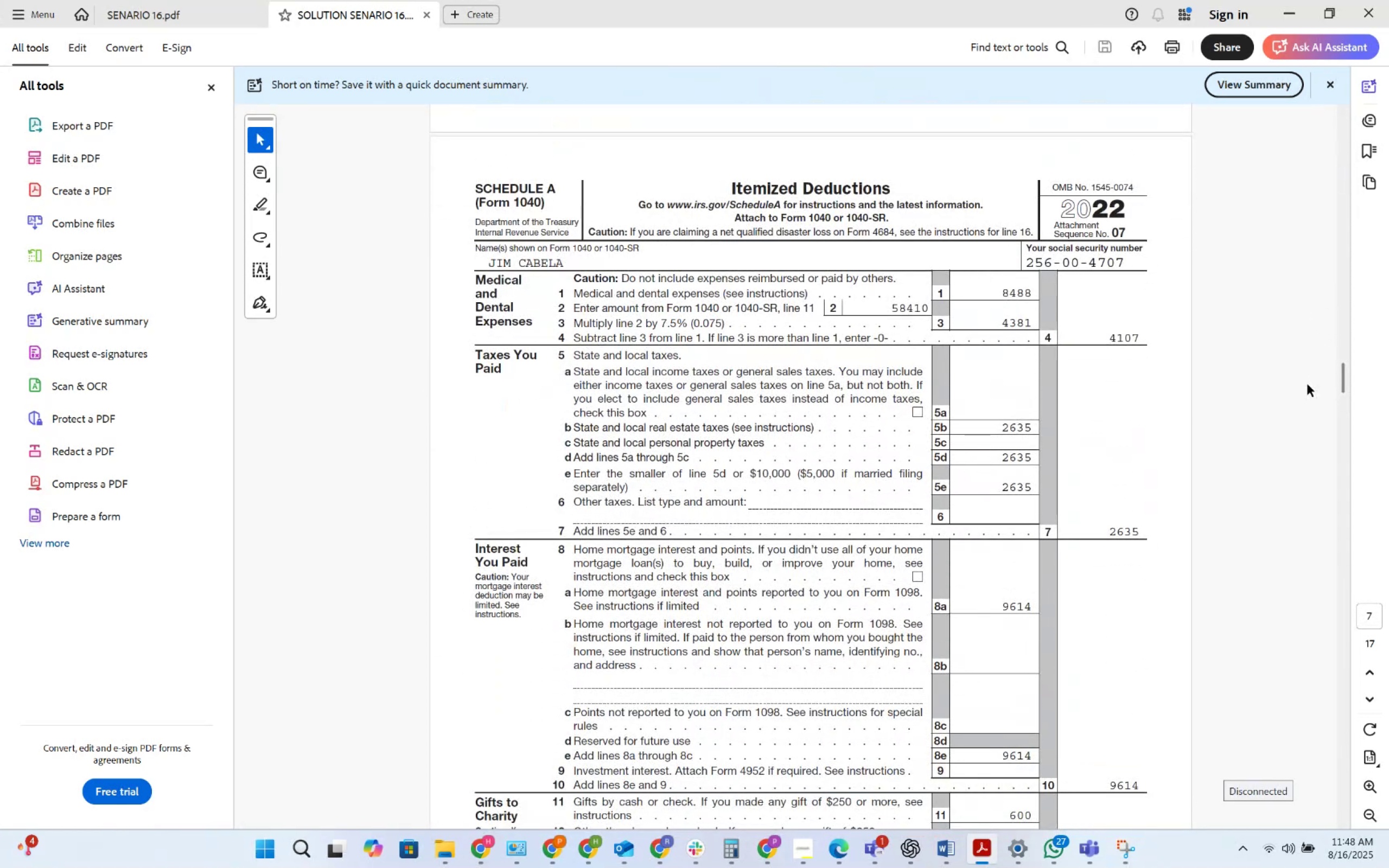 
key(Alt+Tab)
 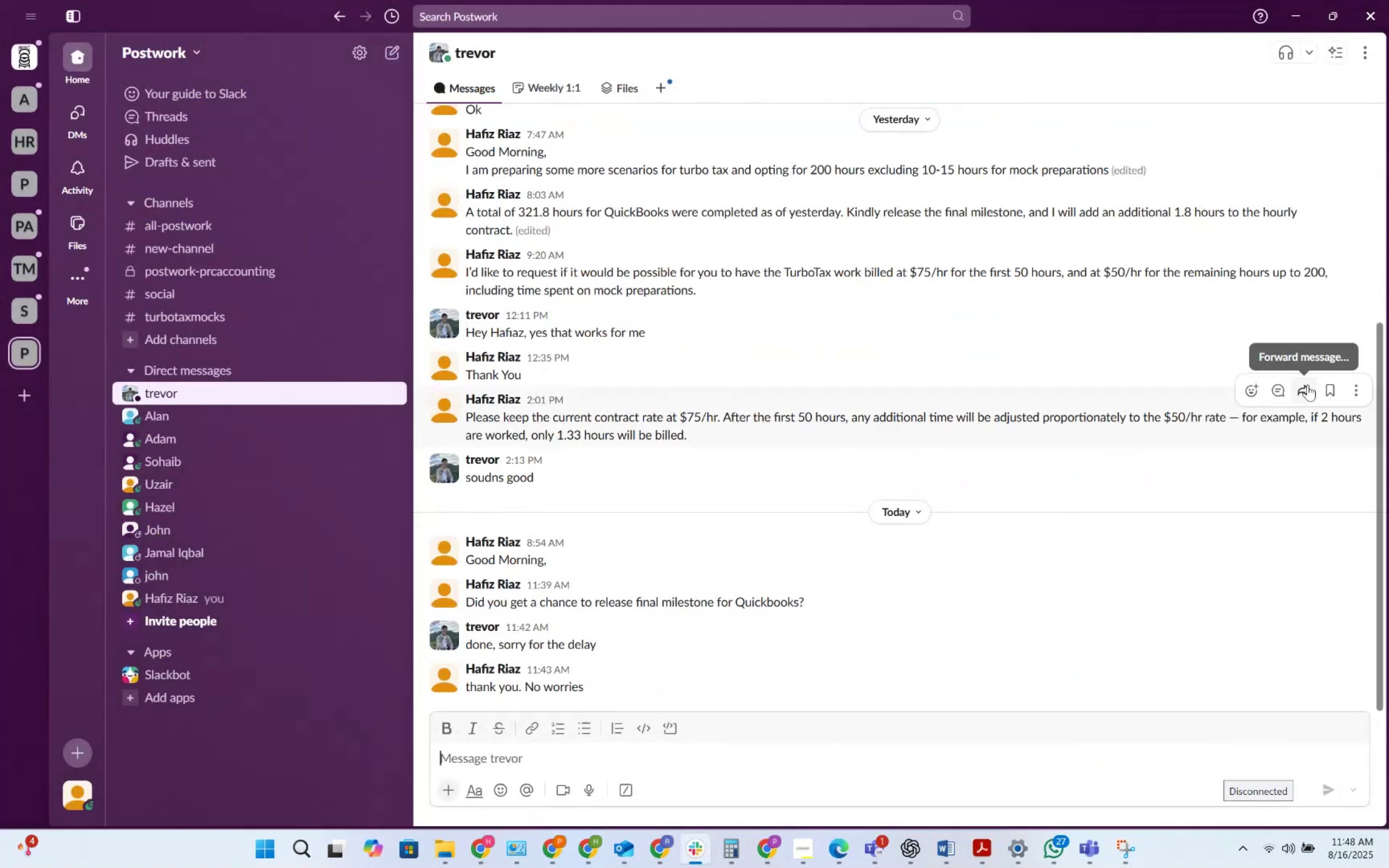 
key(Alt+AltLeft)
 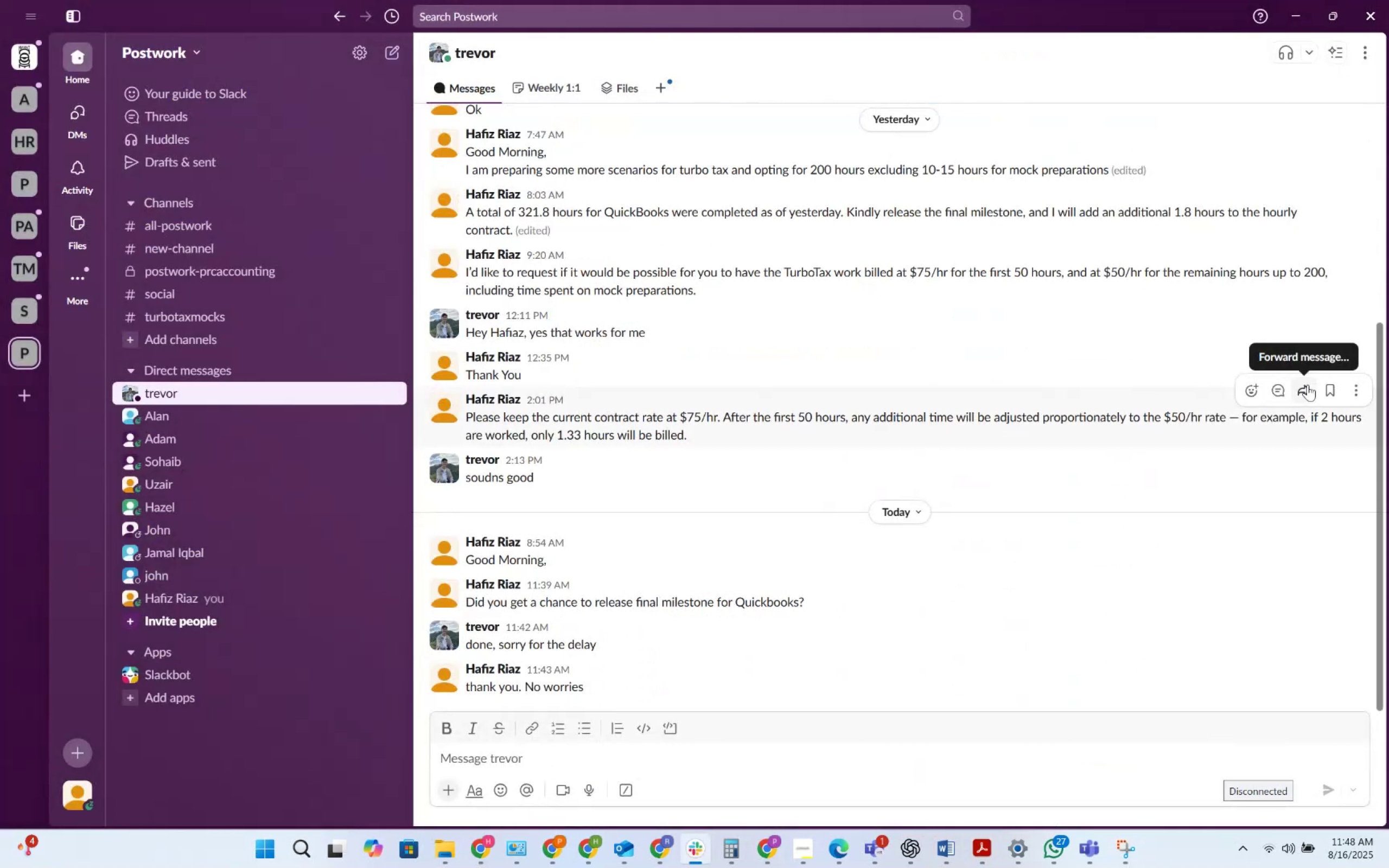 
key(Alt+Tab)
 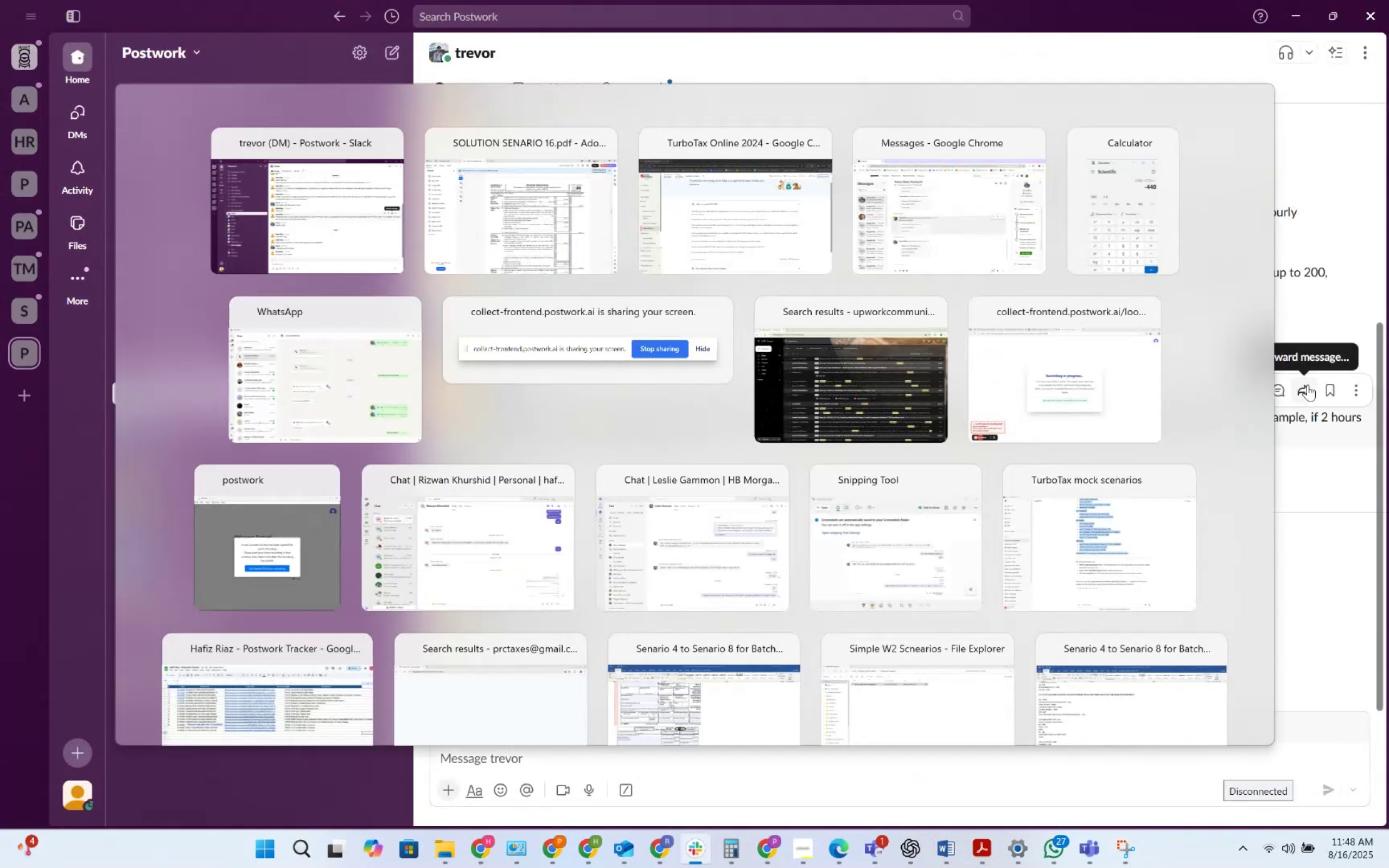 
key(Alt+Tab)
 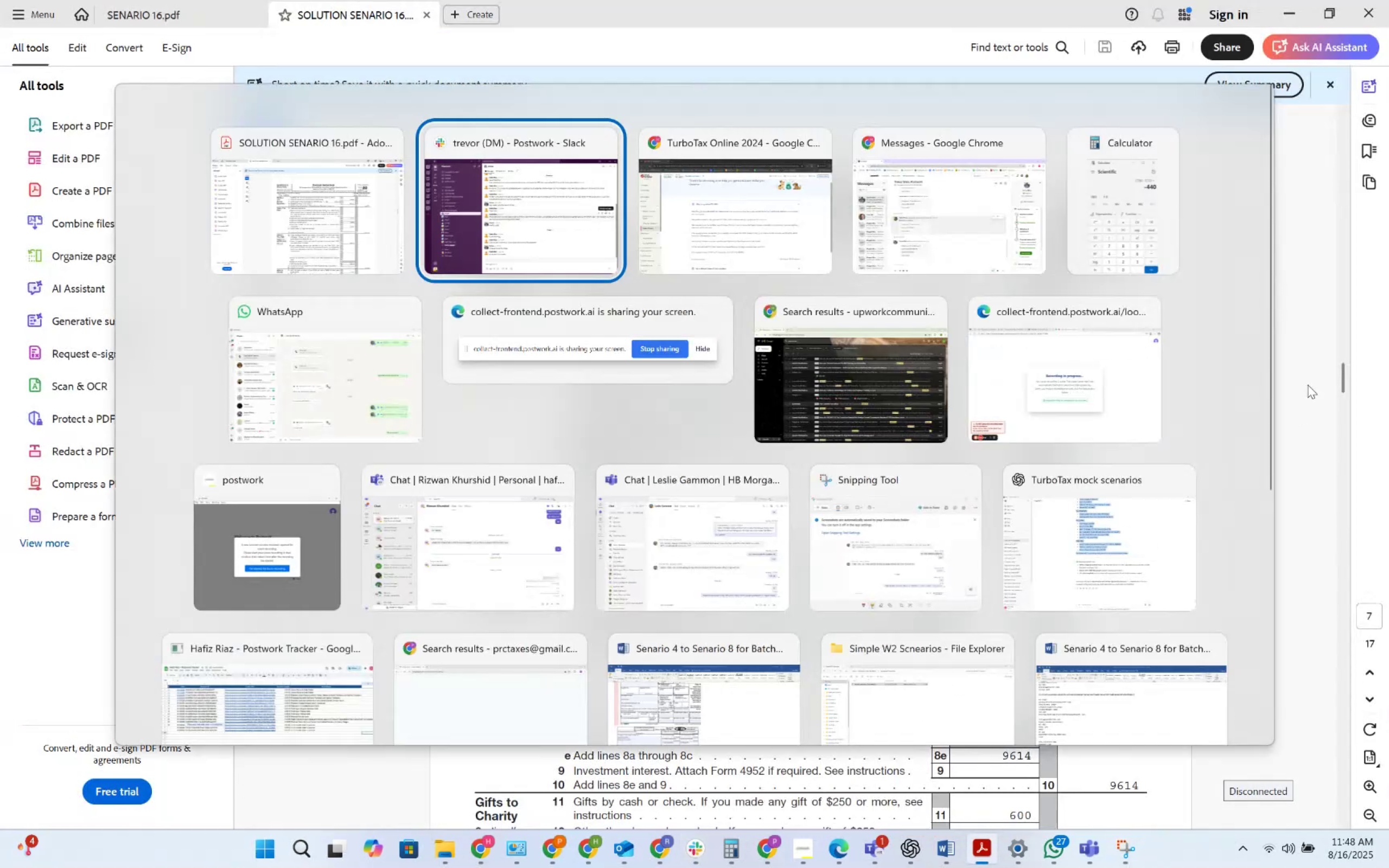 
key(Alt+Tab)
 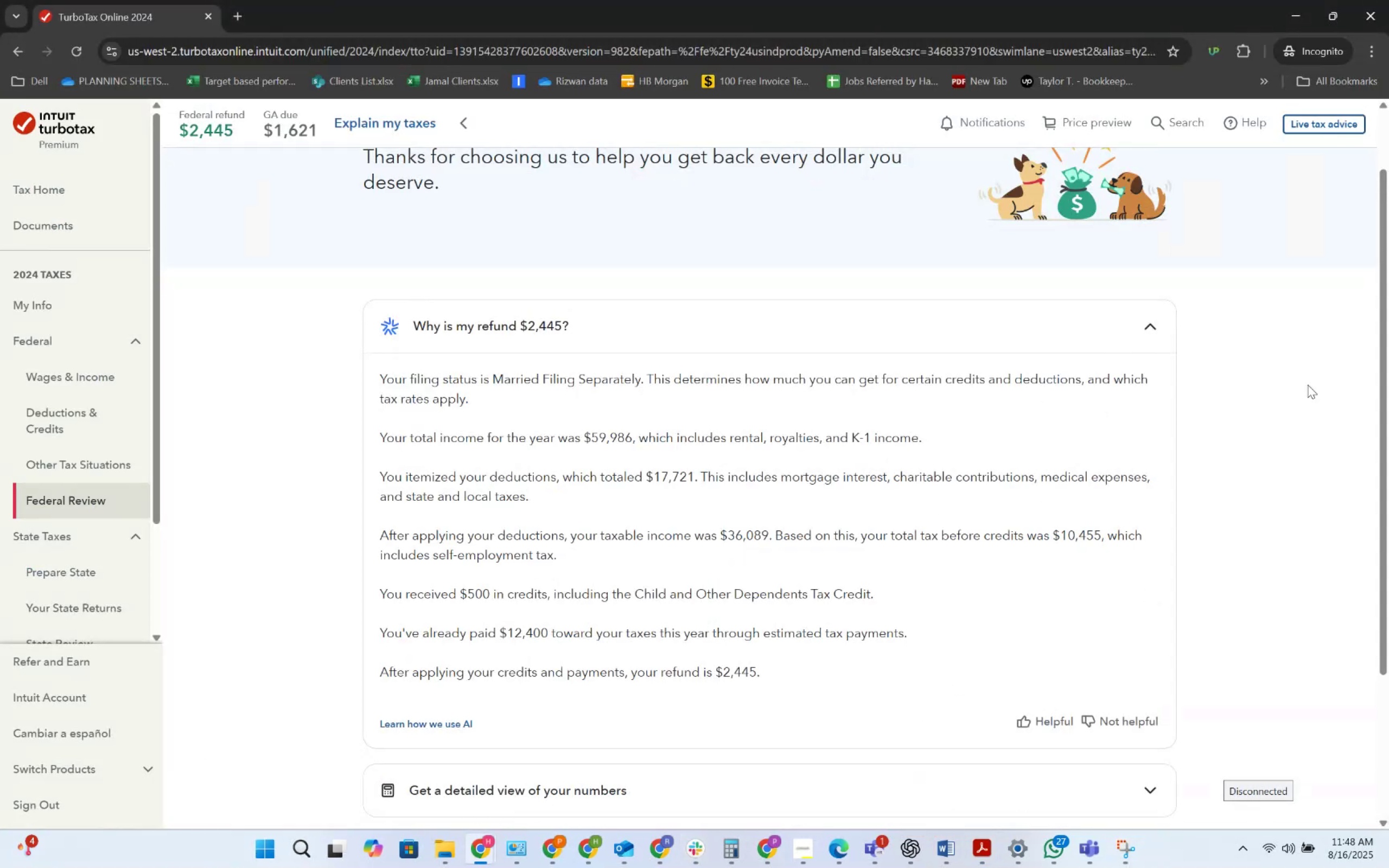 
scroll: coordinate [1174, 490], scroll_direction: down, amount: 4.0
 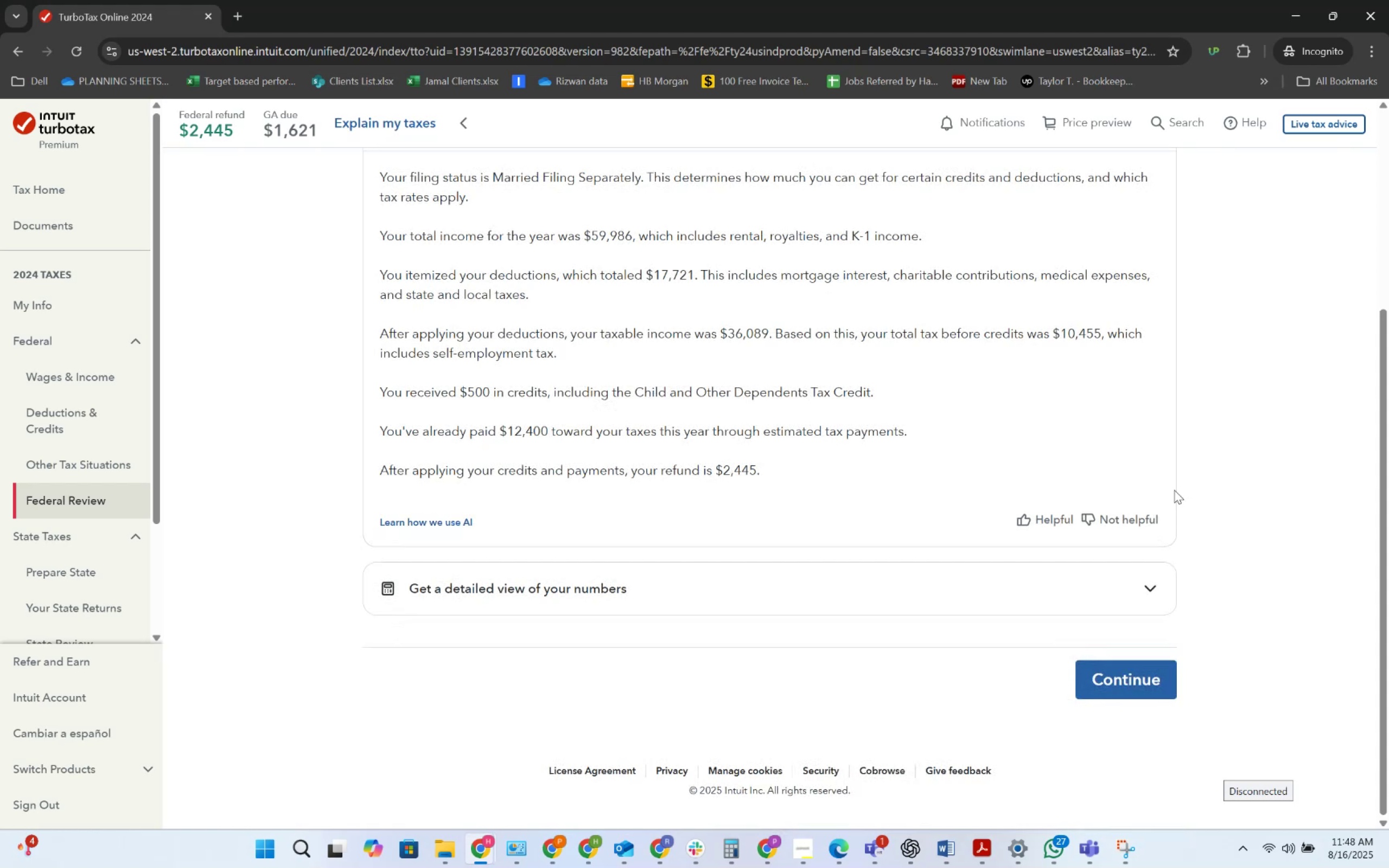 
scroll: coordinate [1174, 490], scroll_direction: up, amount: 1.0
 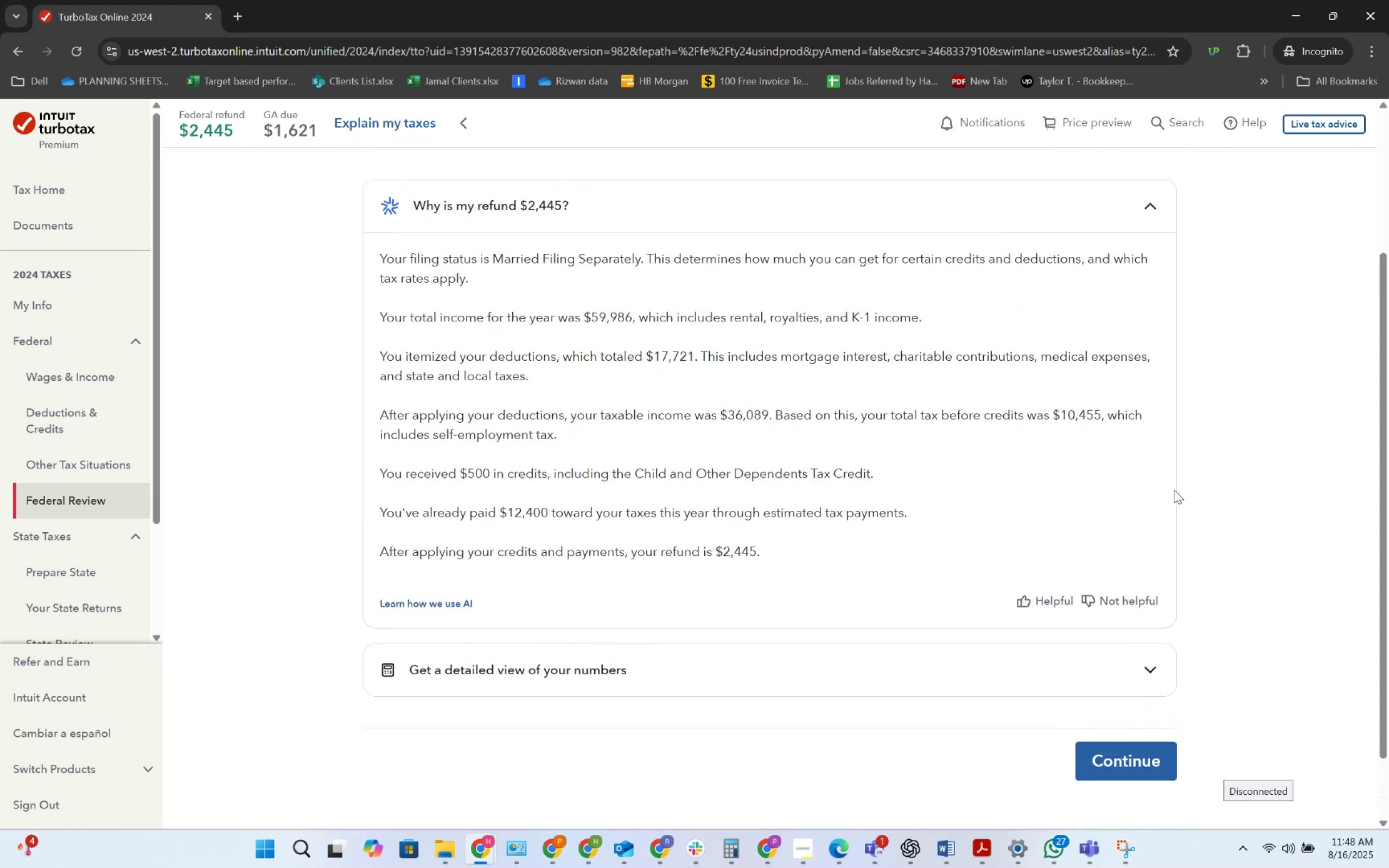 
key(Alt+Tab)
 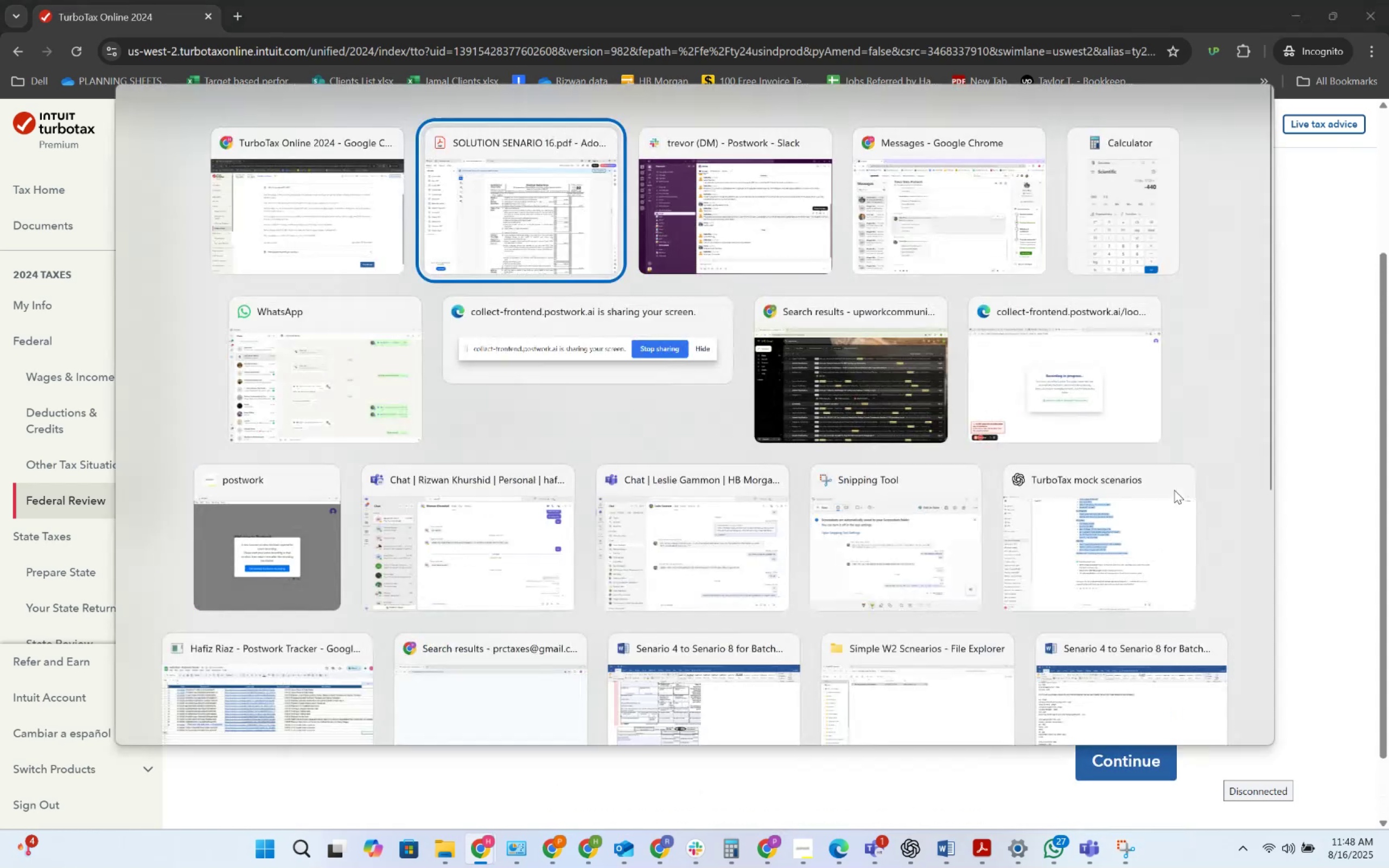 
key(Alt+AltLeft)
 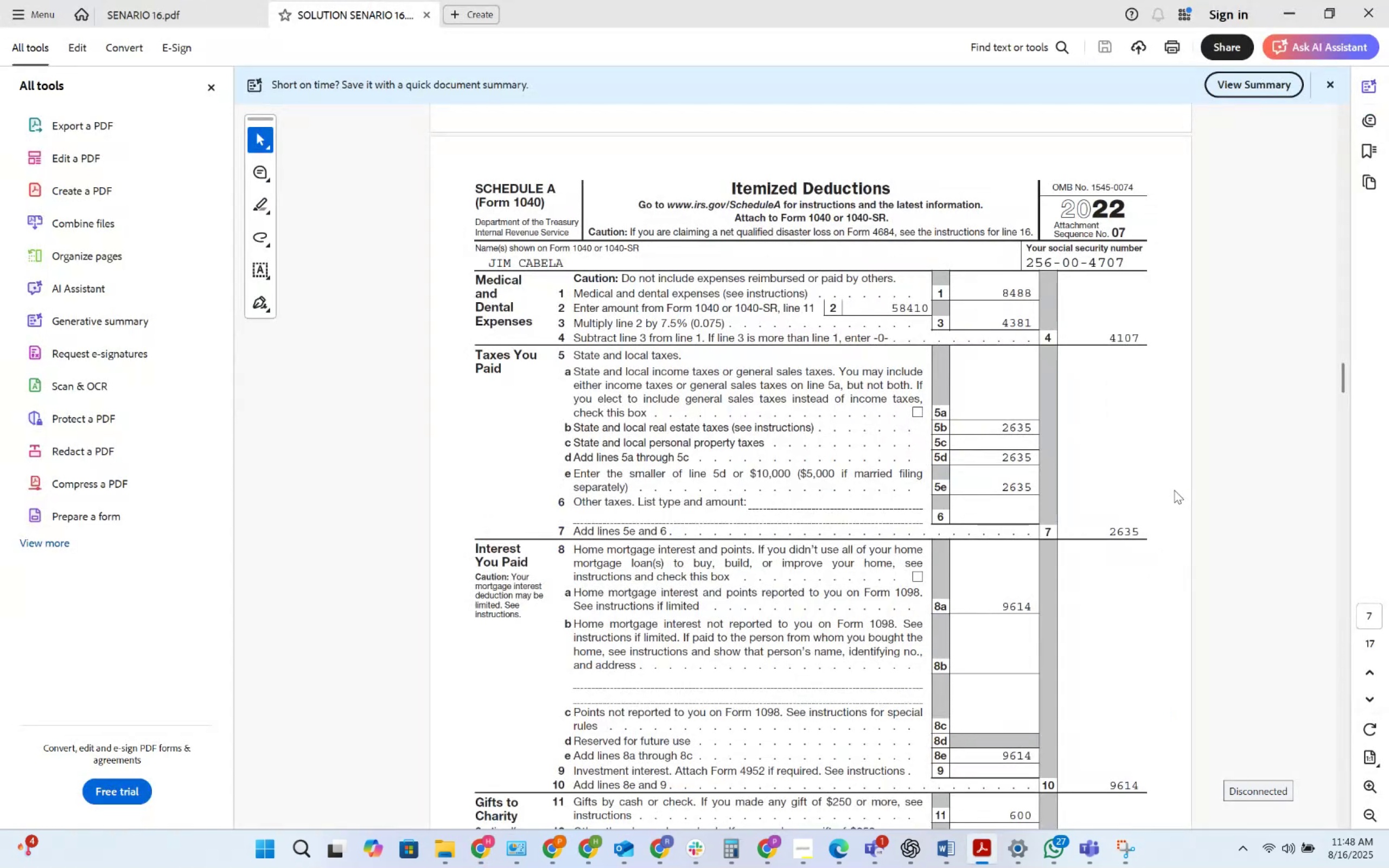 
hold_key(key=AltLeft, duration=0.34)
 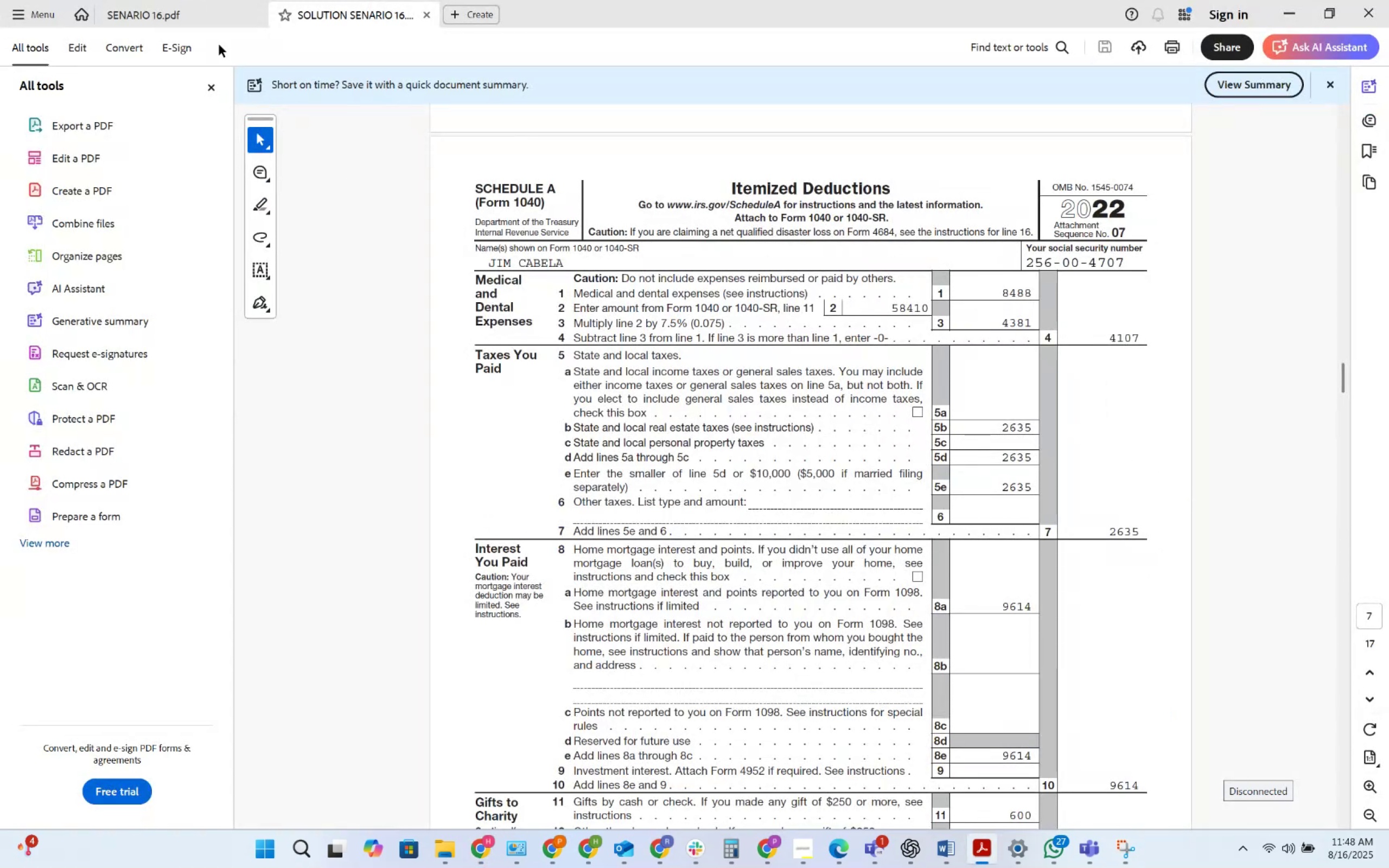 
left_click([194, 10])
 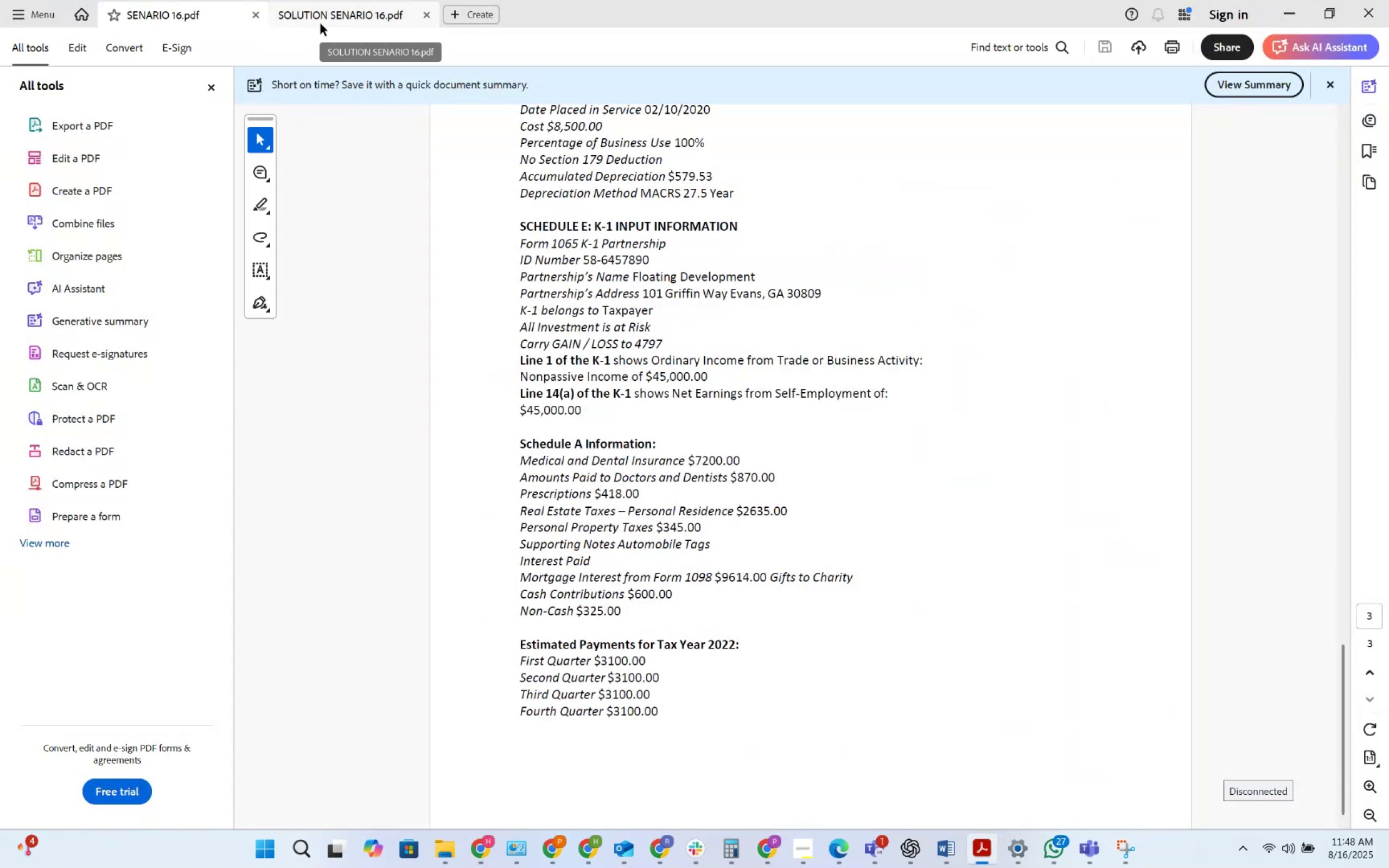 
left_click([321, 24])
 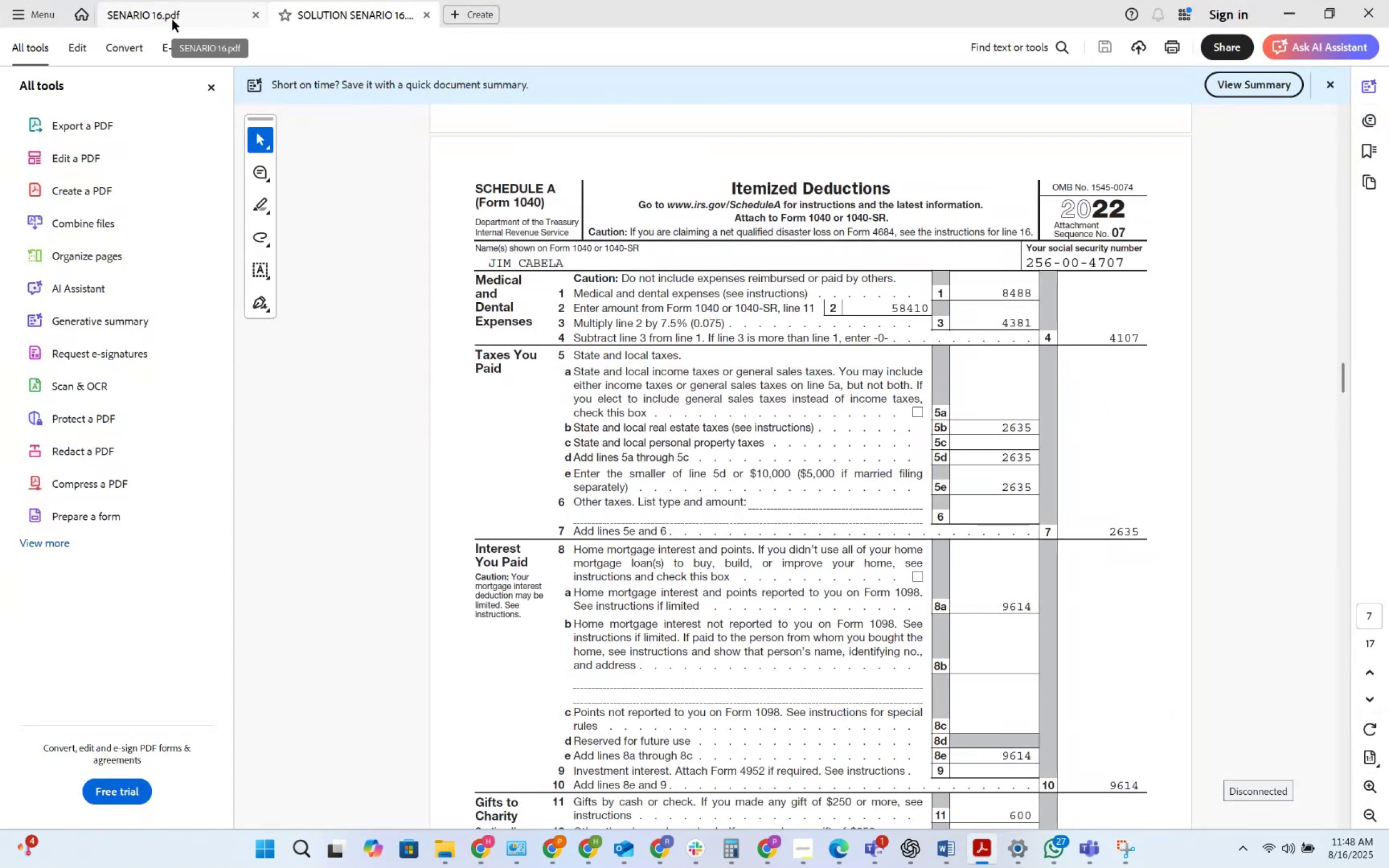 
left_click([171, 14])
 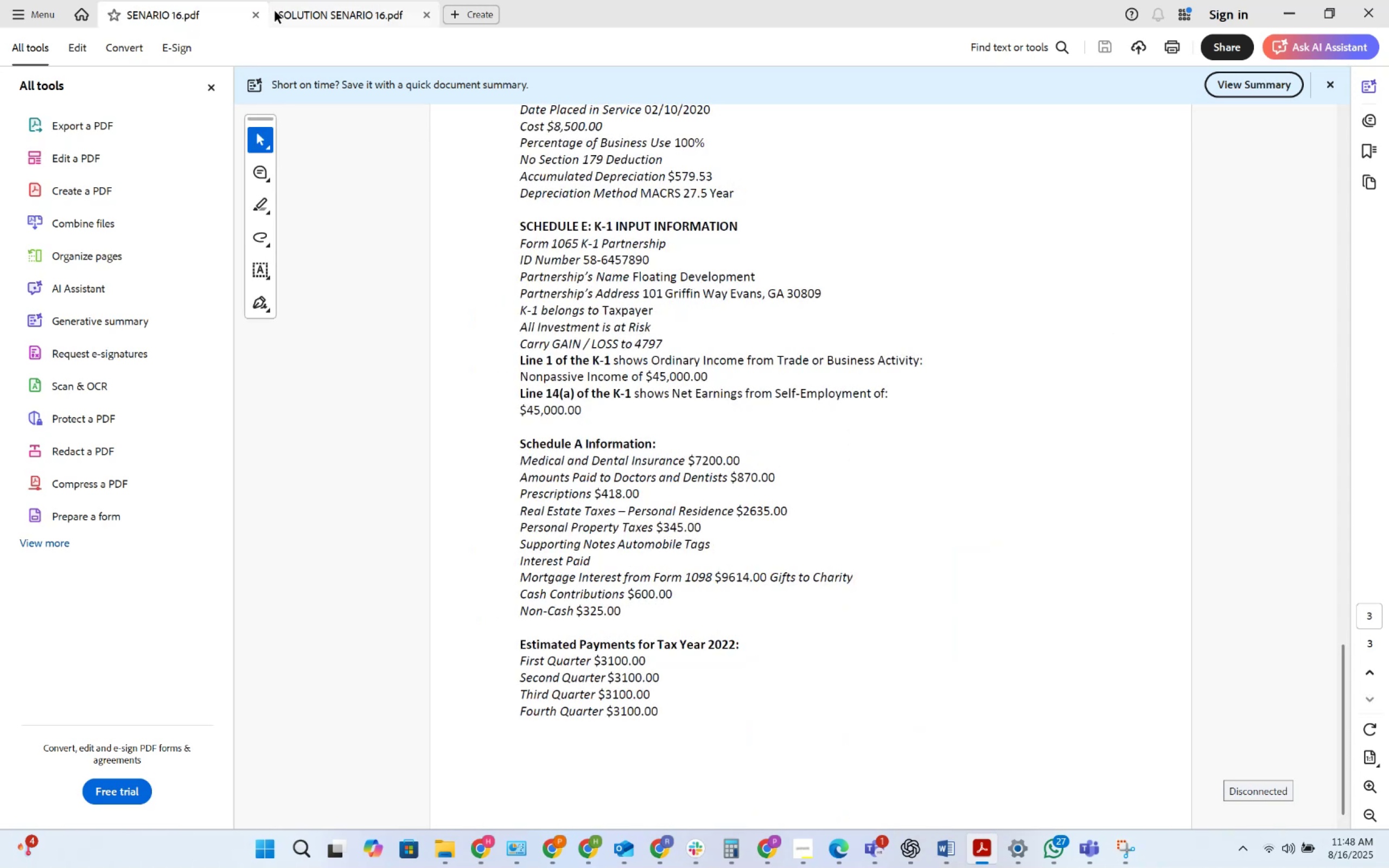 
left_click([286, 11])
 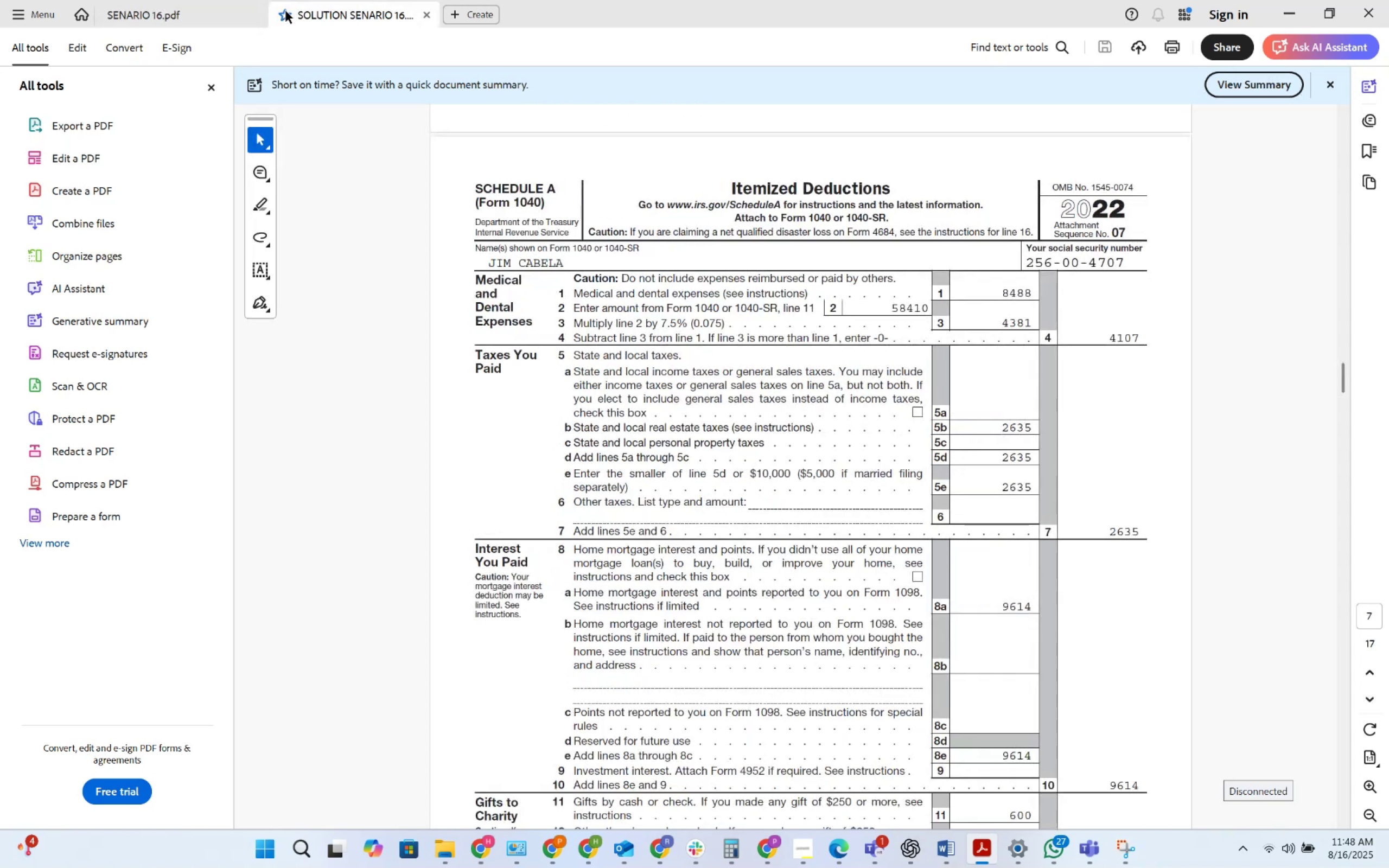 
mouse_move([141, 20])
 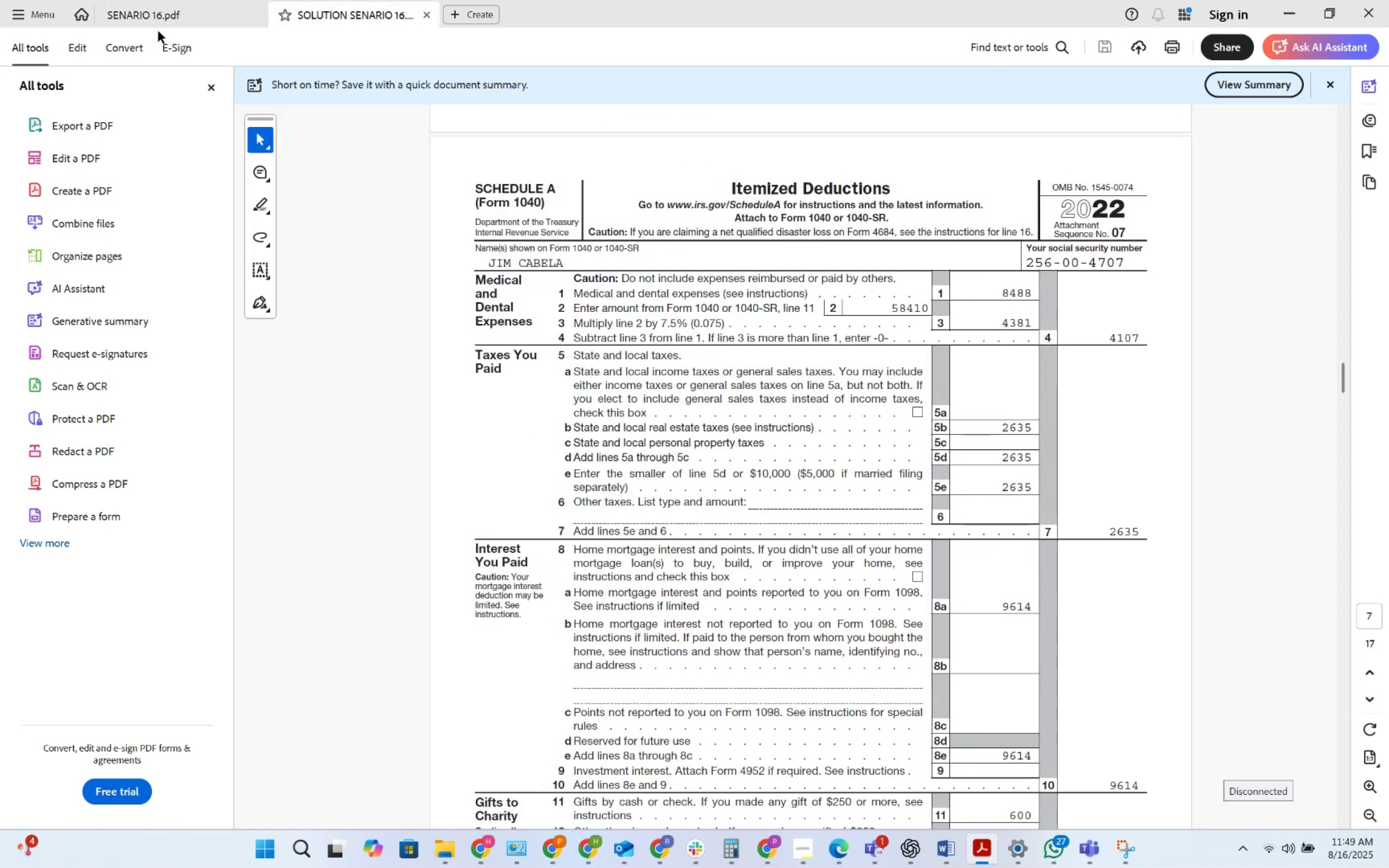 
left_click([158, 31])
 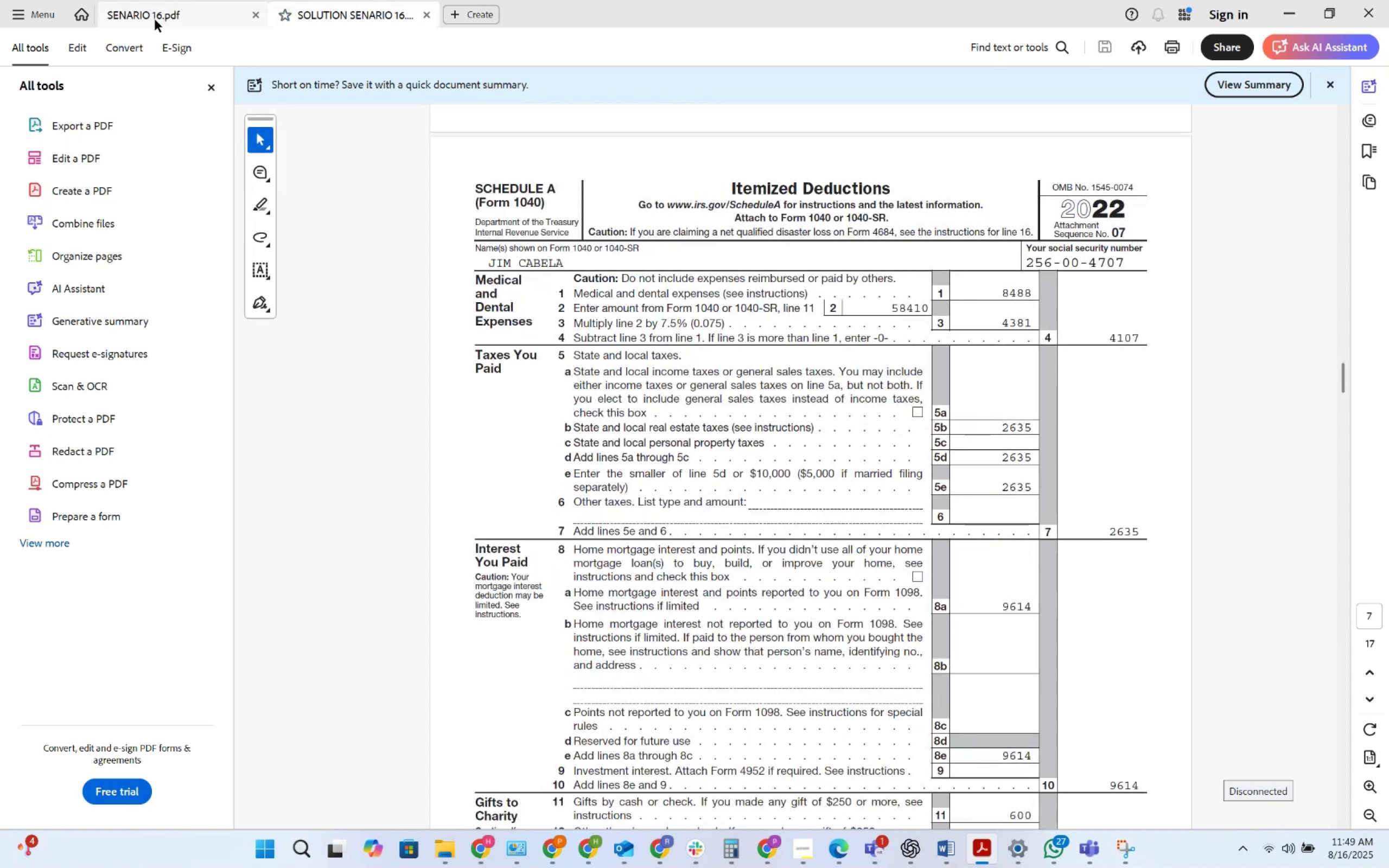 
left_click([155, 20])
 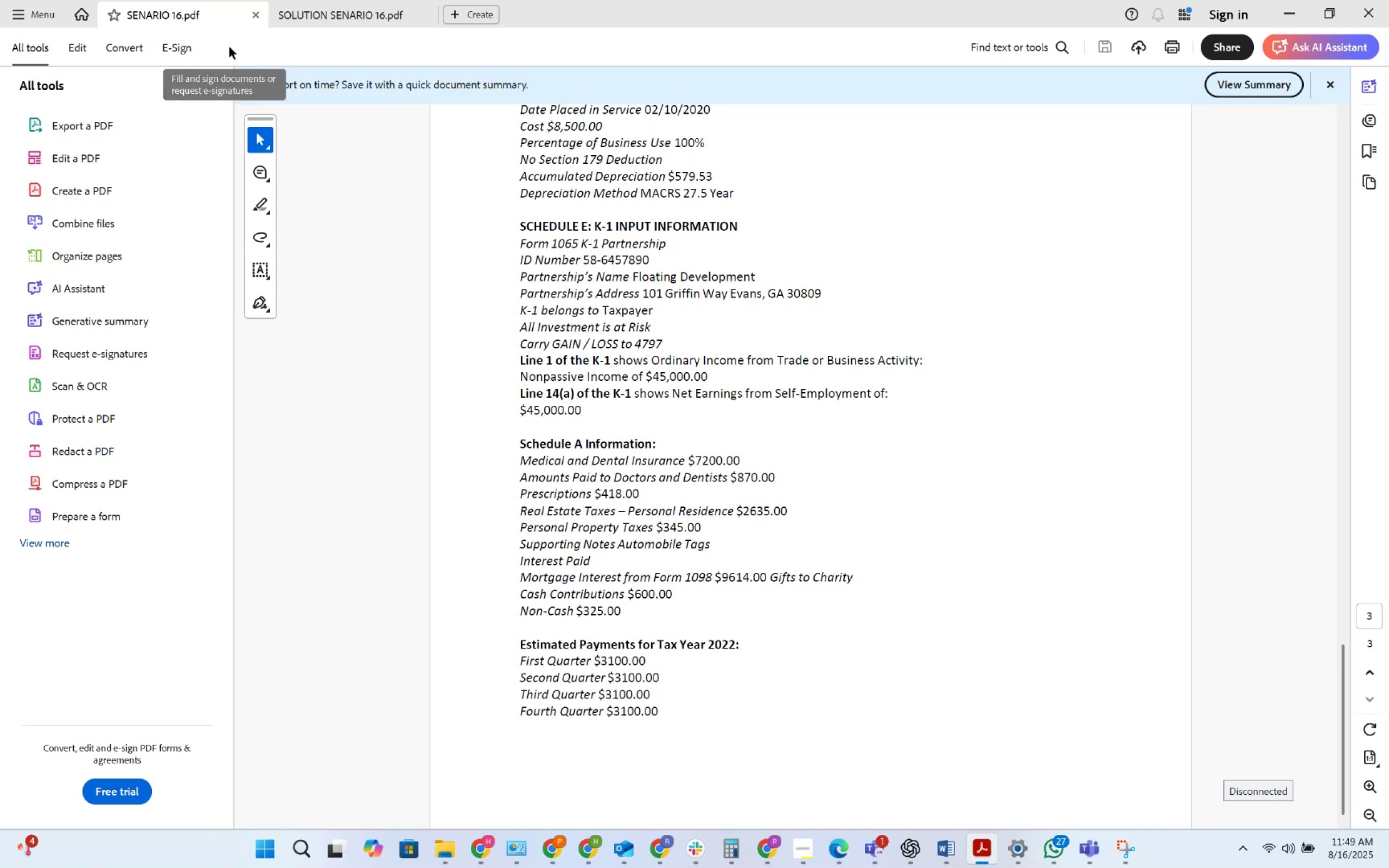 
left_click([366, 20])
 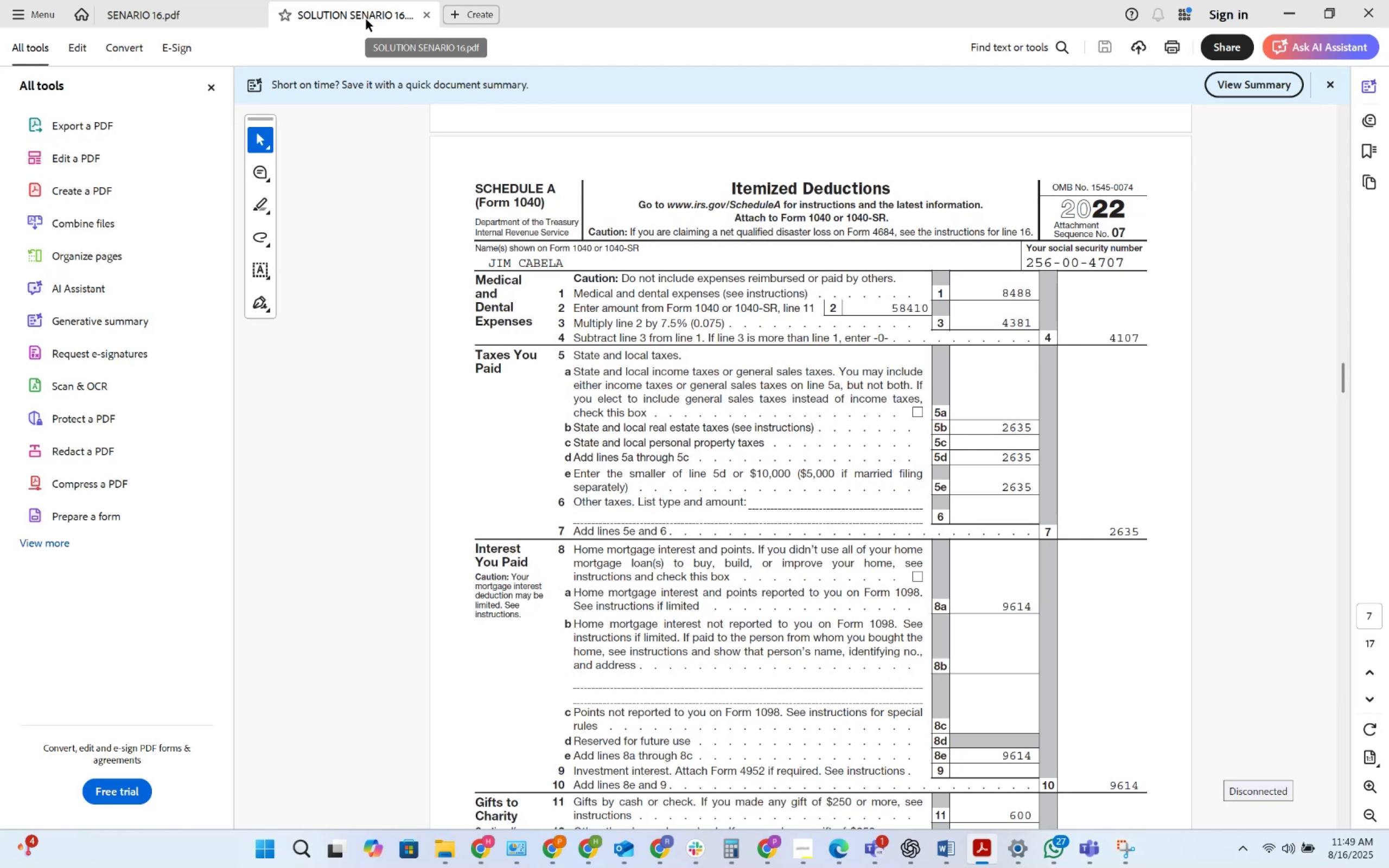 
wait(36.98)
 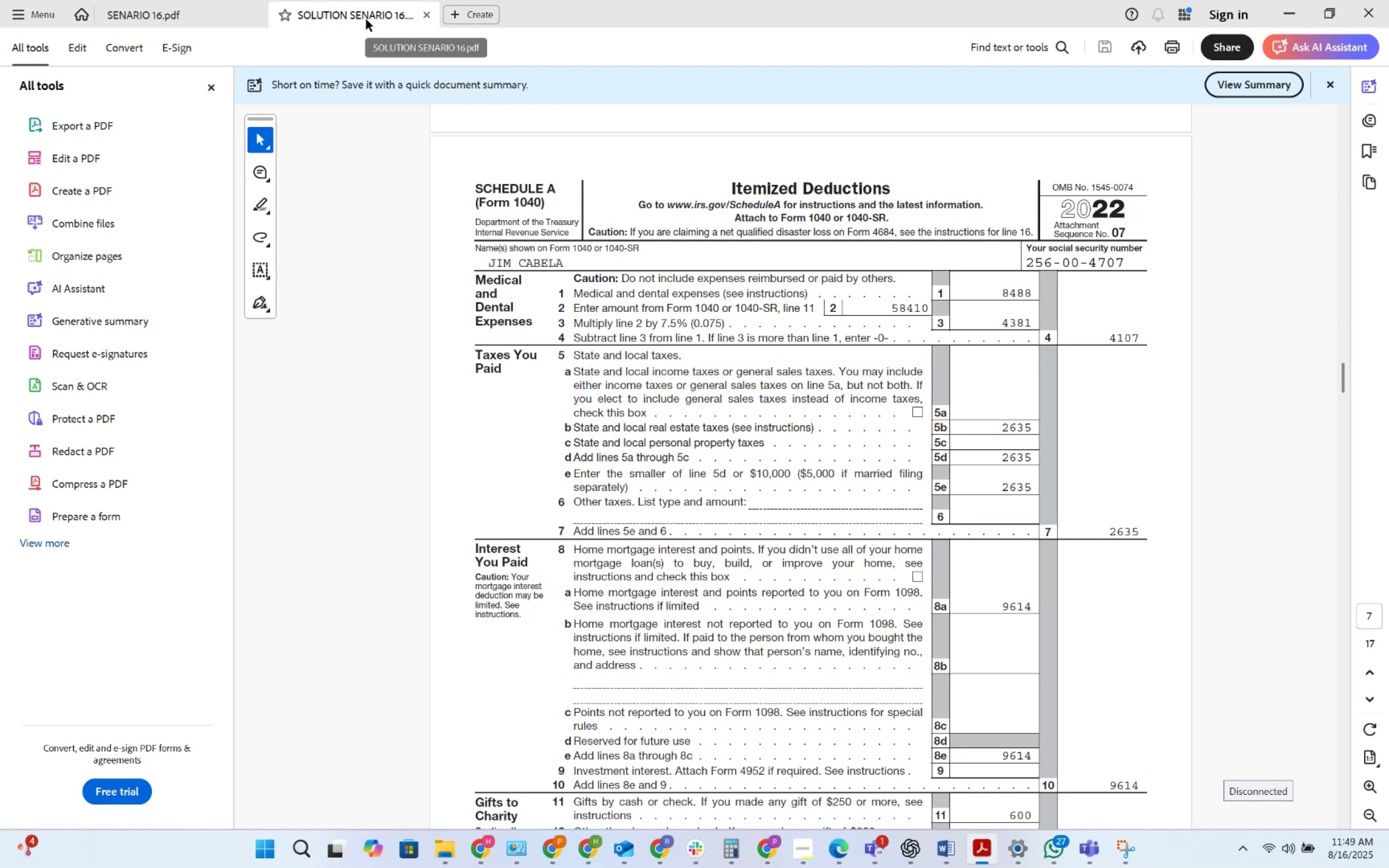 
scroll: coordinate [766, 344], scroll_direction: down, amount: 8.0
 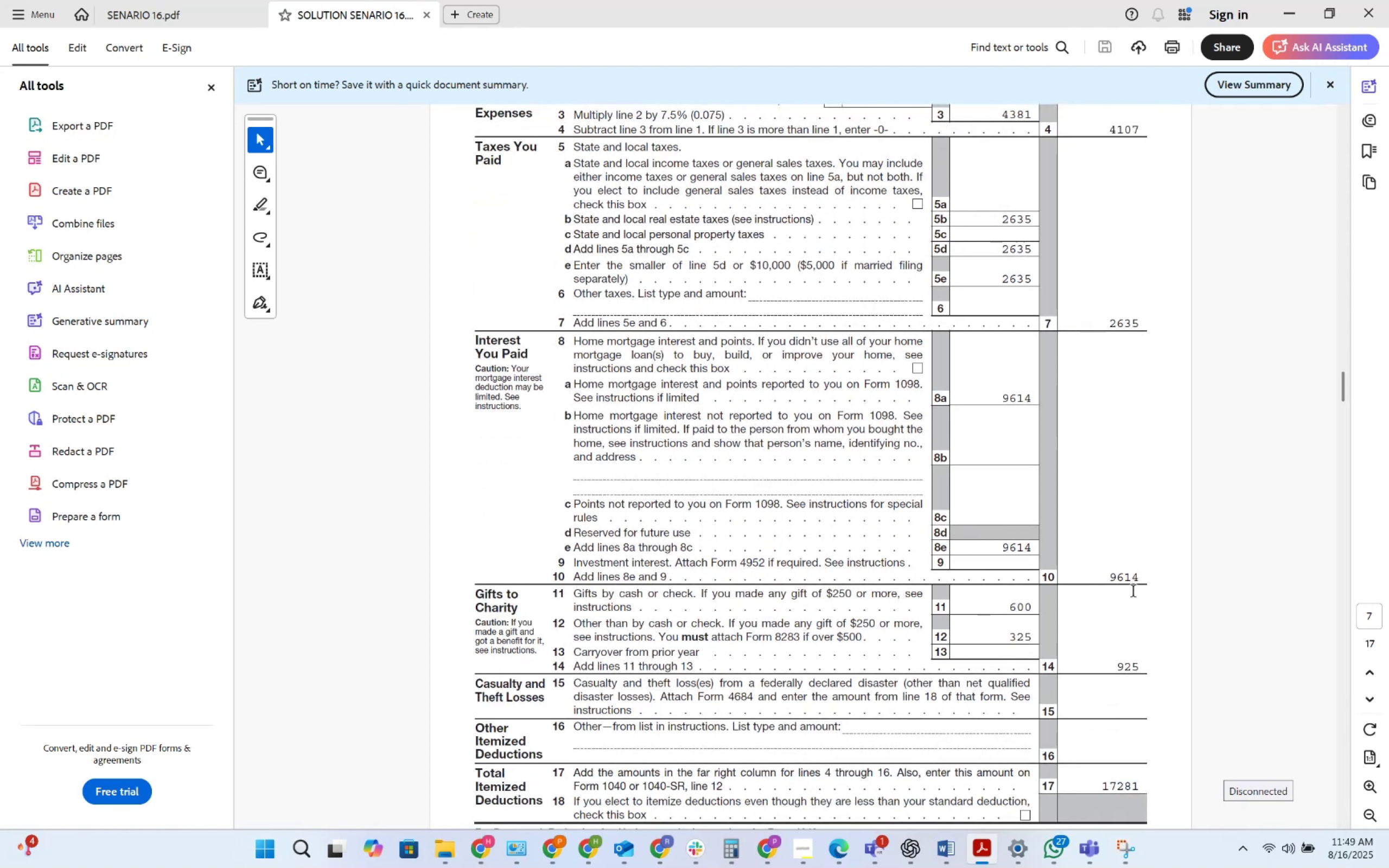 
scroll: coordinate [1152, 311], scroll_direction: up, amount: 4.0
 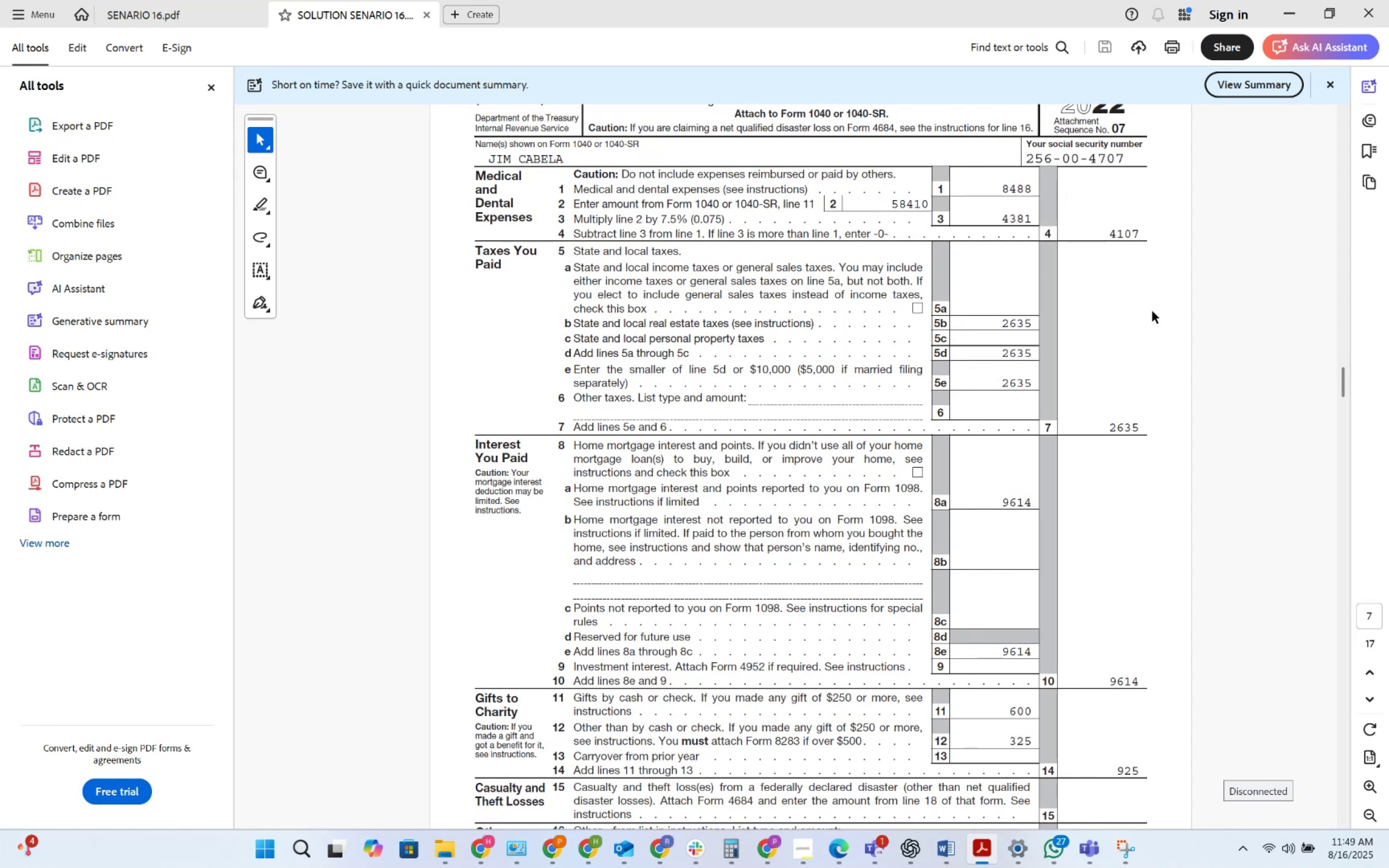 
key(Alt+AltLeft)
 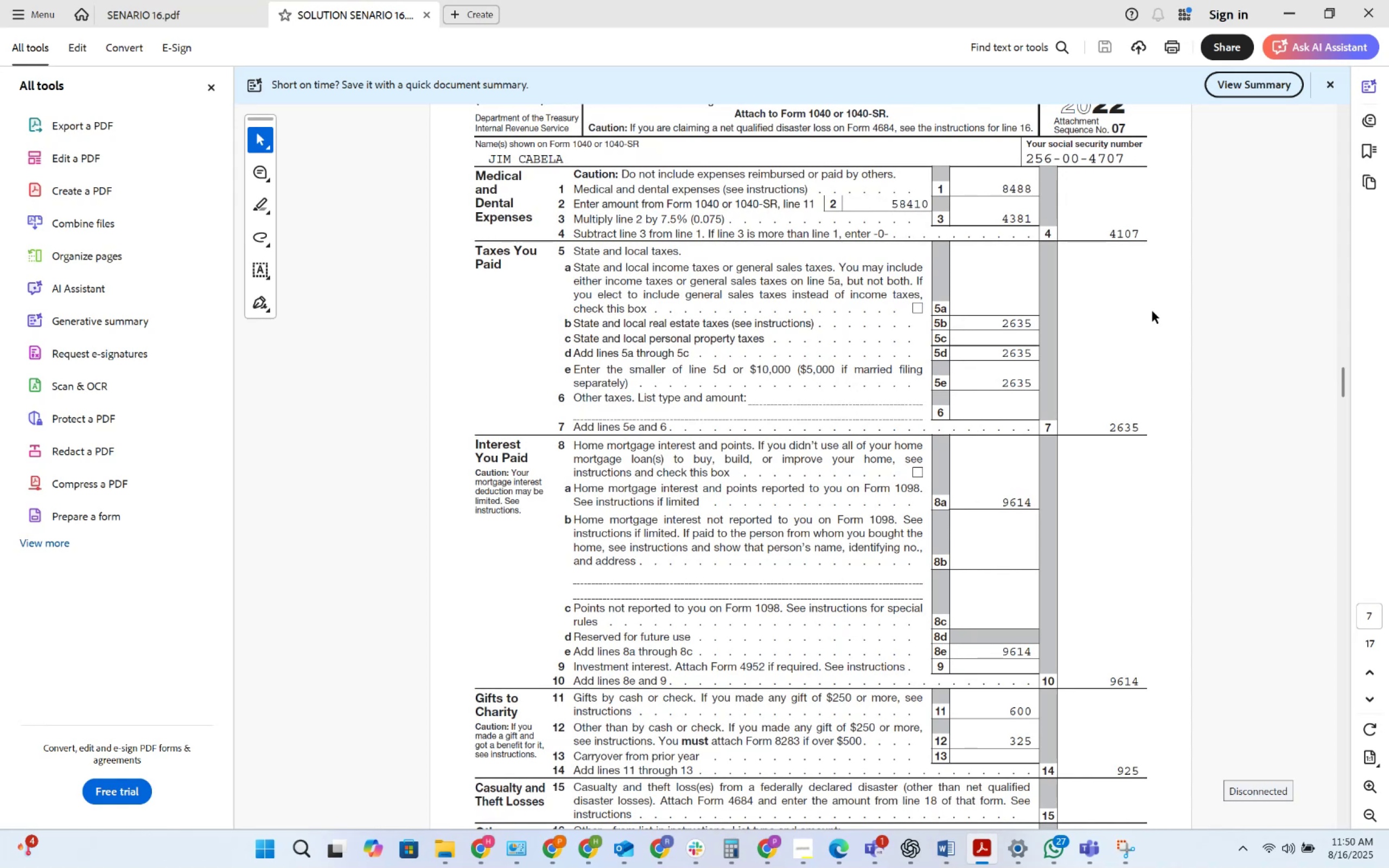 
key(Alt+Tab)
 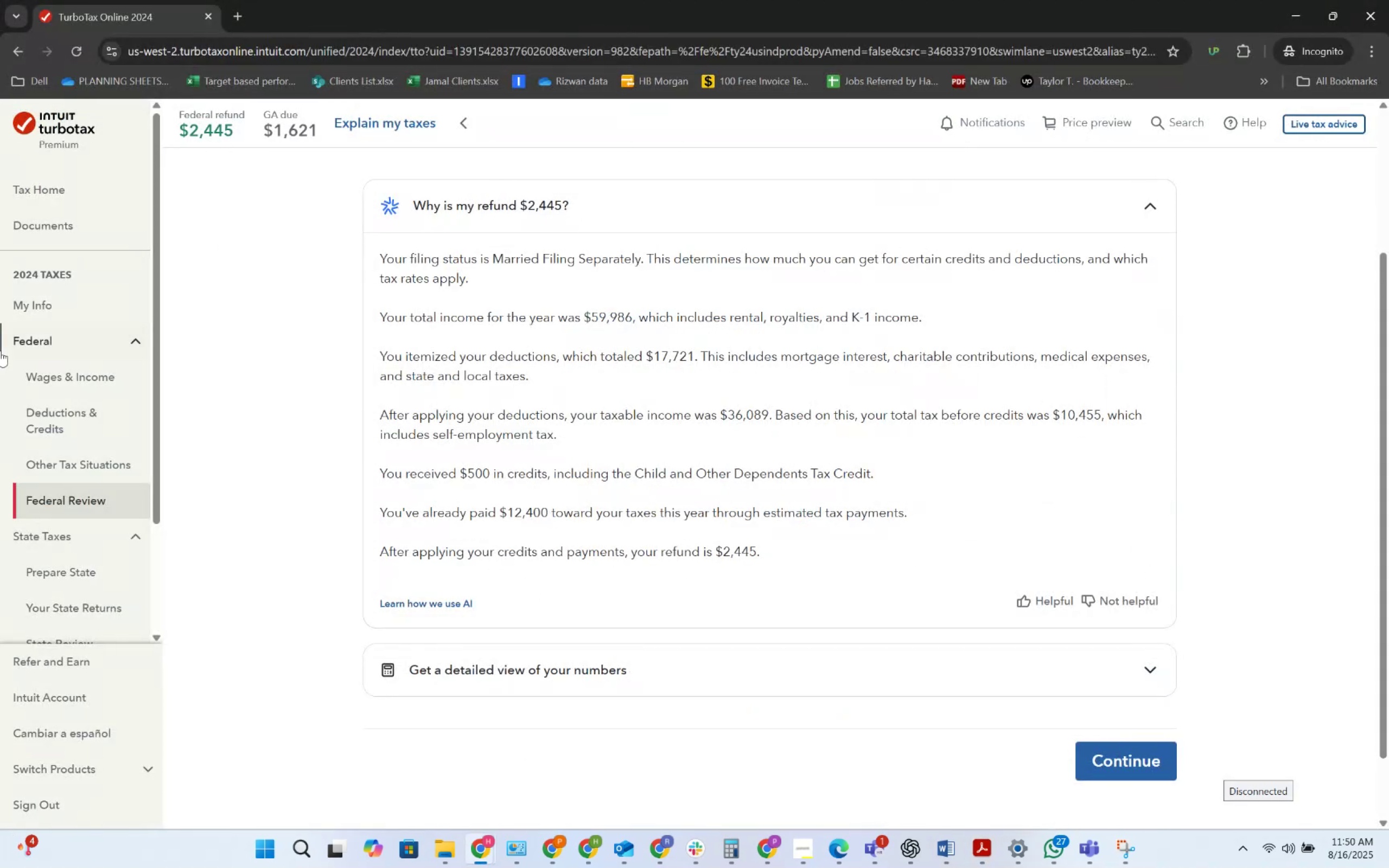 
left_click([64, 402])
 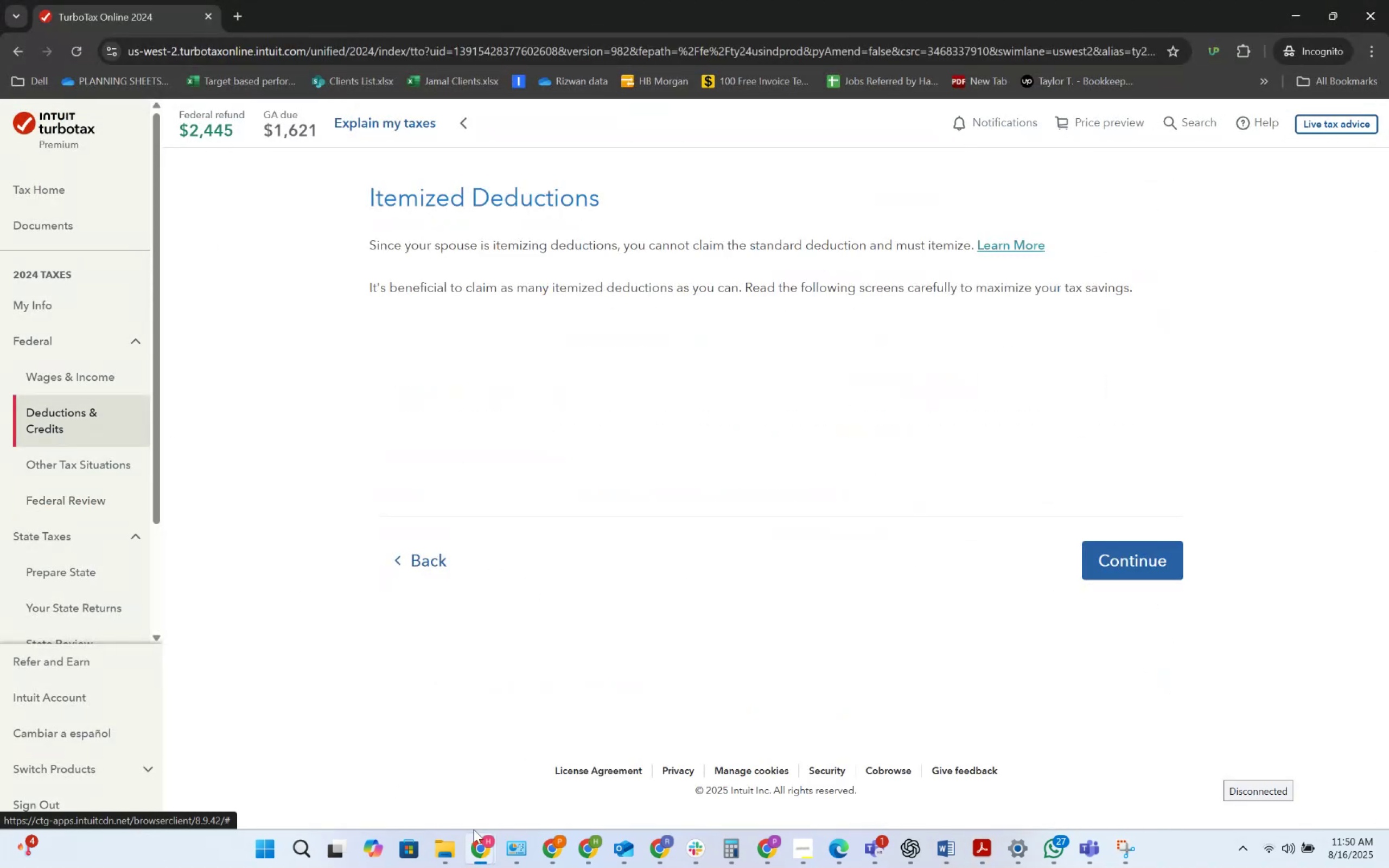 
left_click([834, 857])
 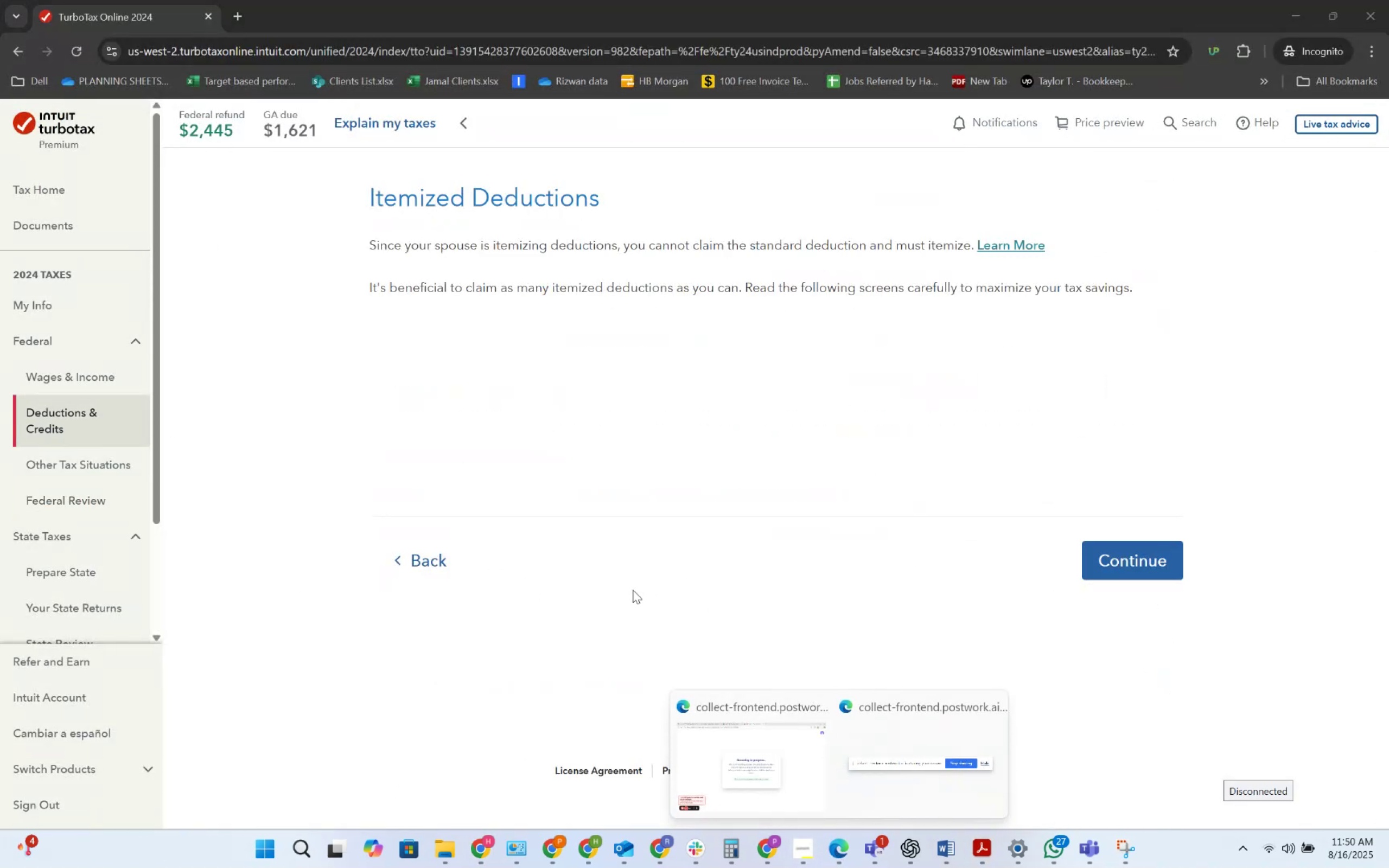 
left_click([1127, 551])
 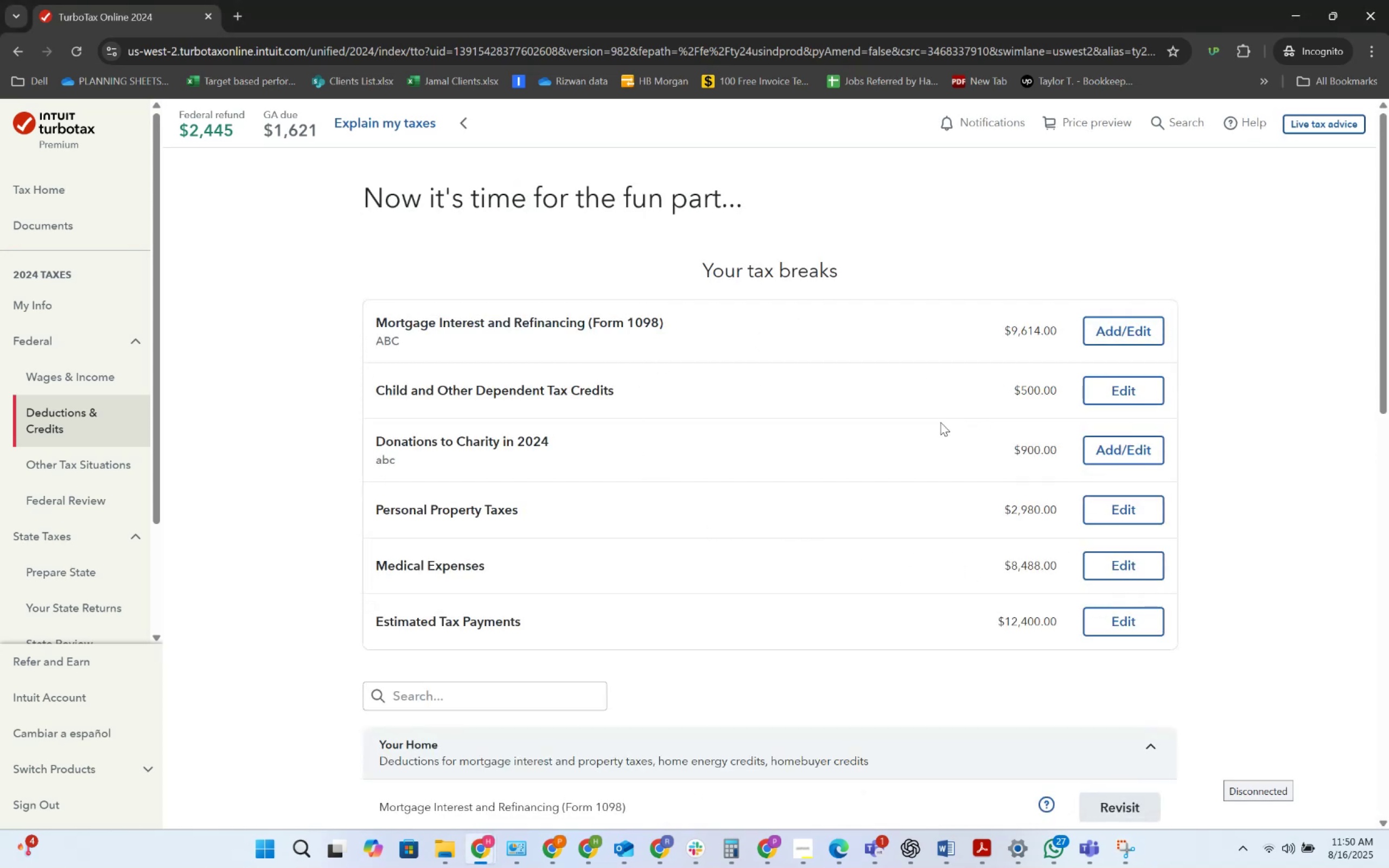 
wait(5.06)
 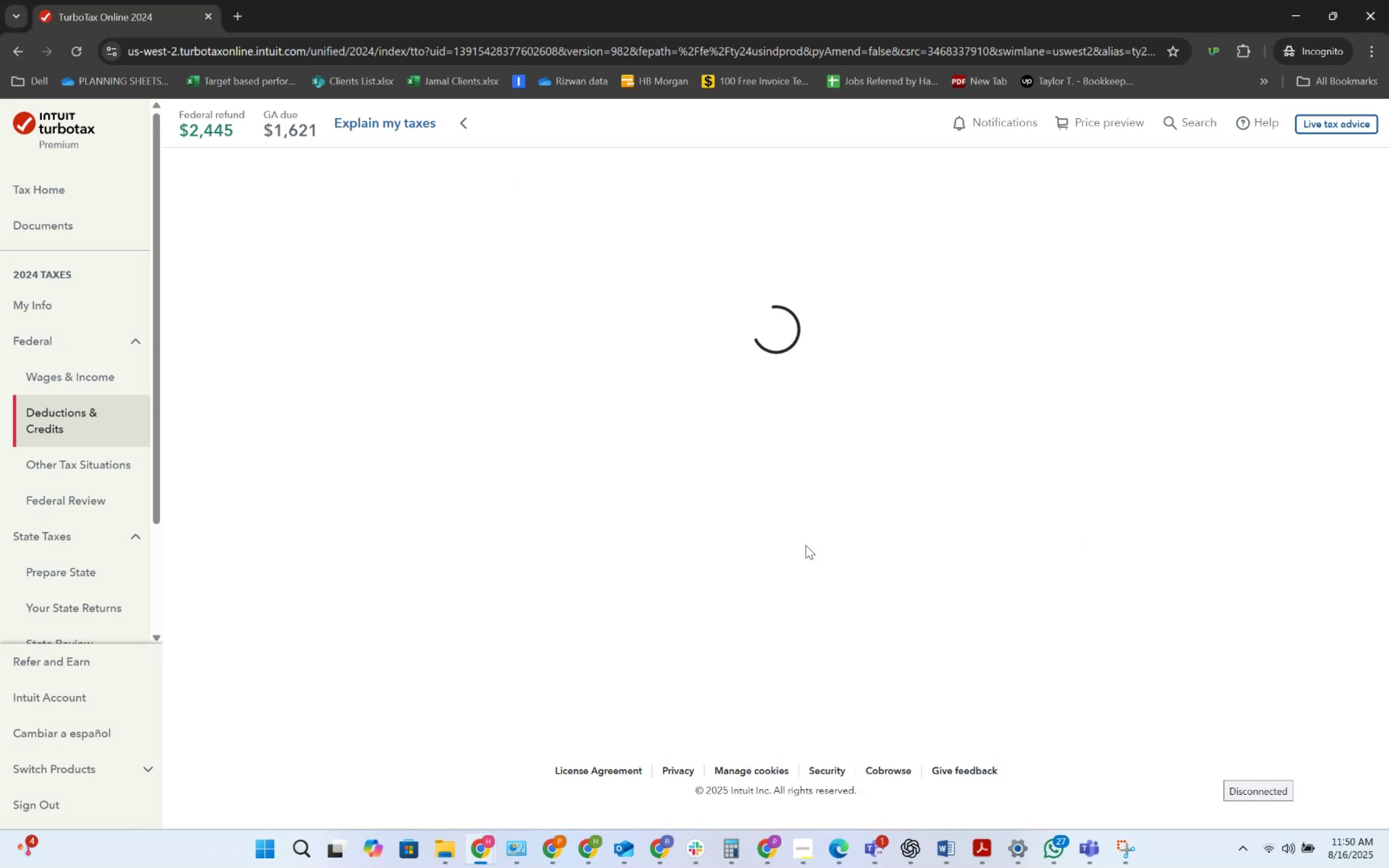 
left_click([1120, 458])
 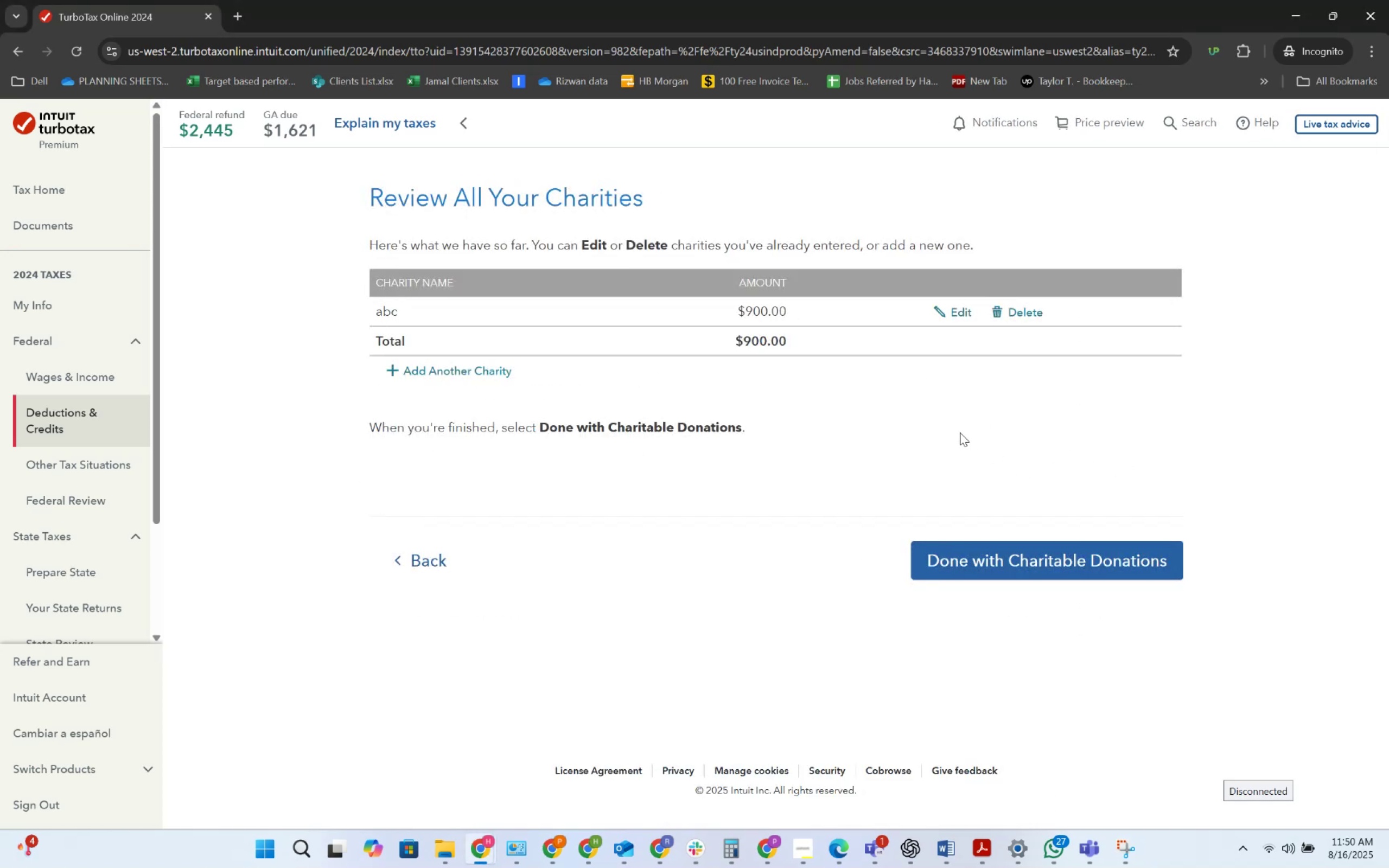 
left_click([959, 316])
 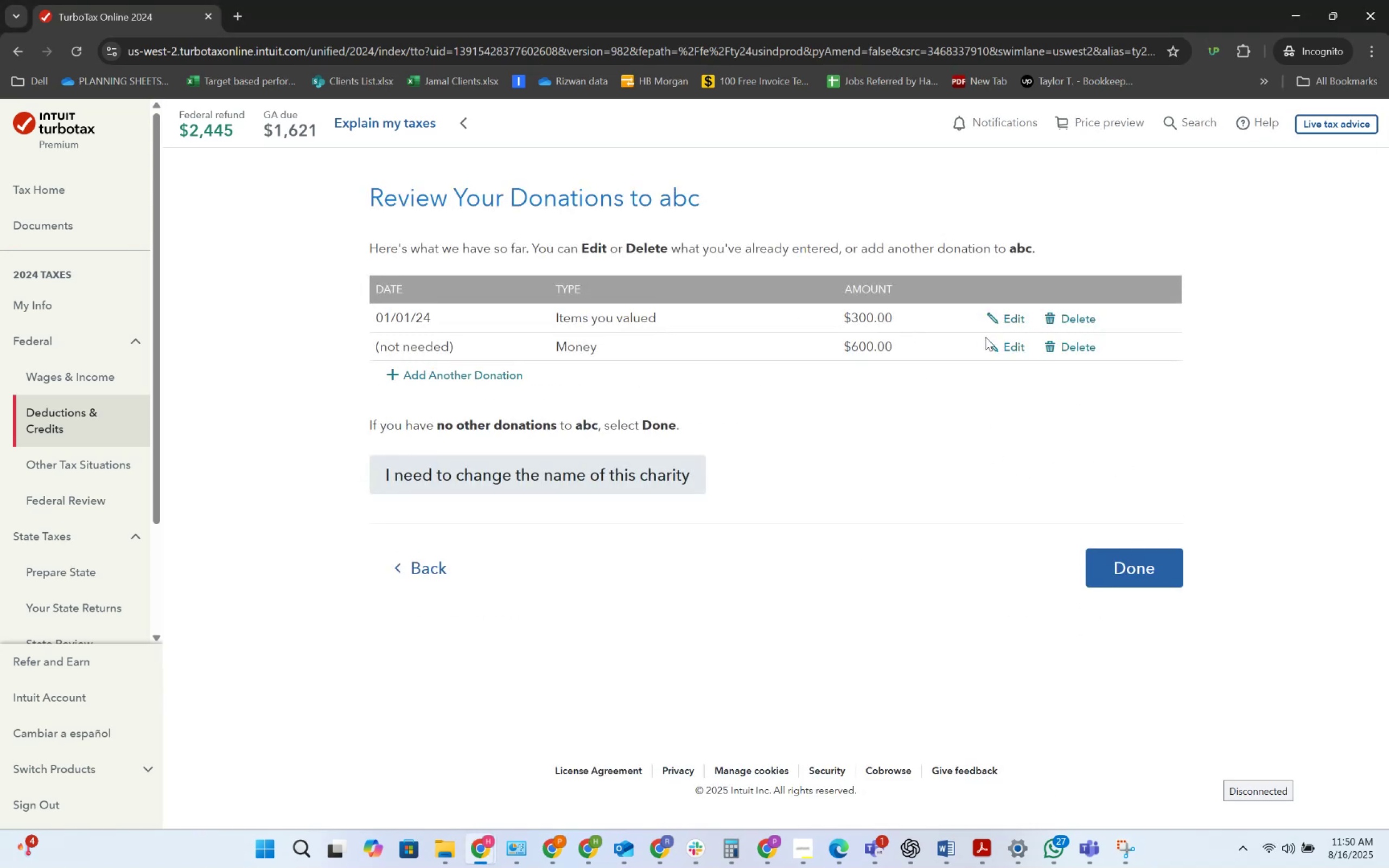 
left_click([1005, 337])
 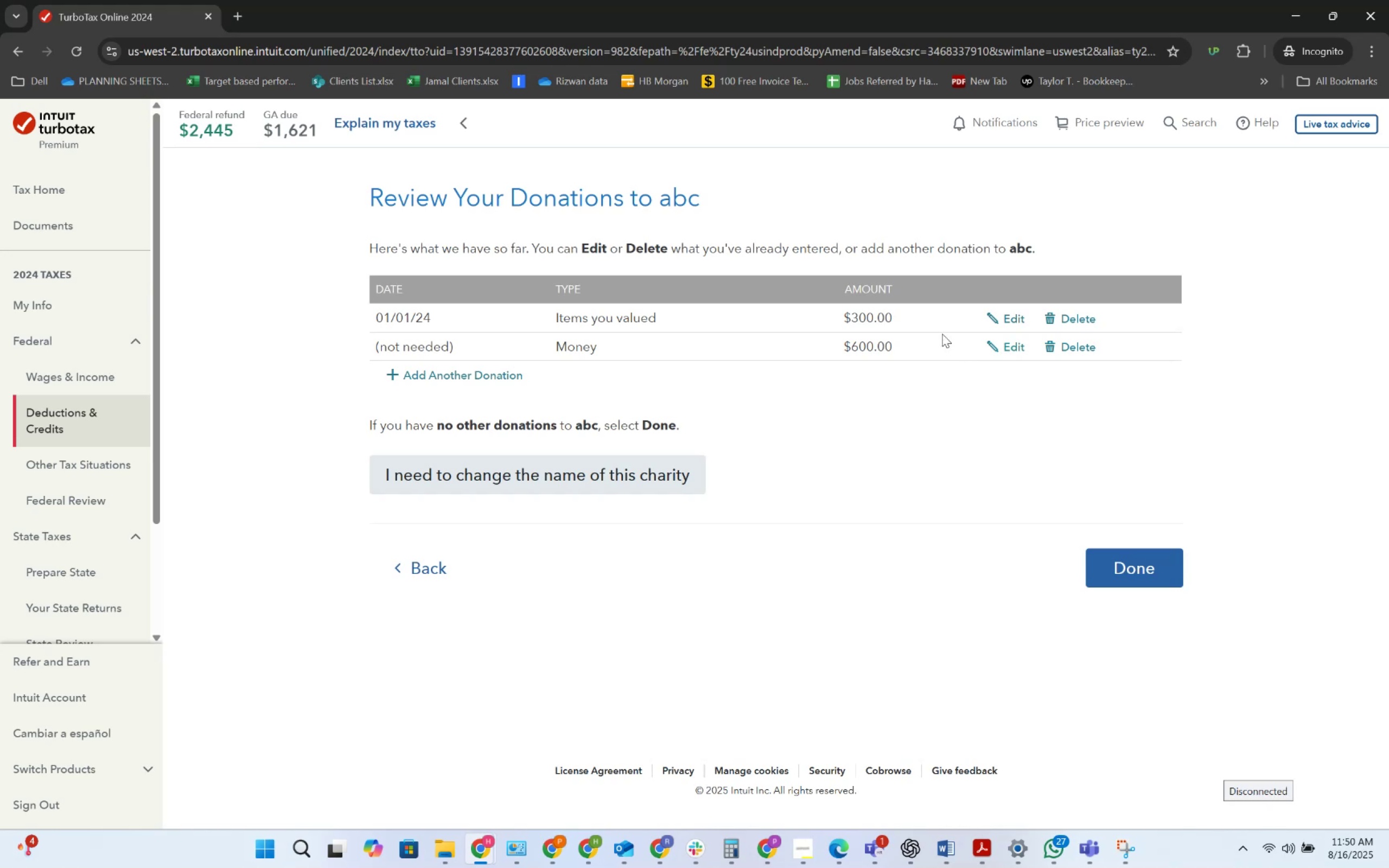 
left_click([1003, 320])
 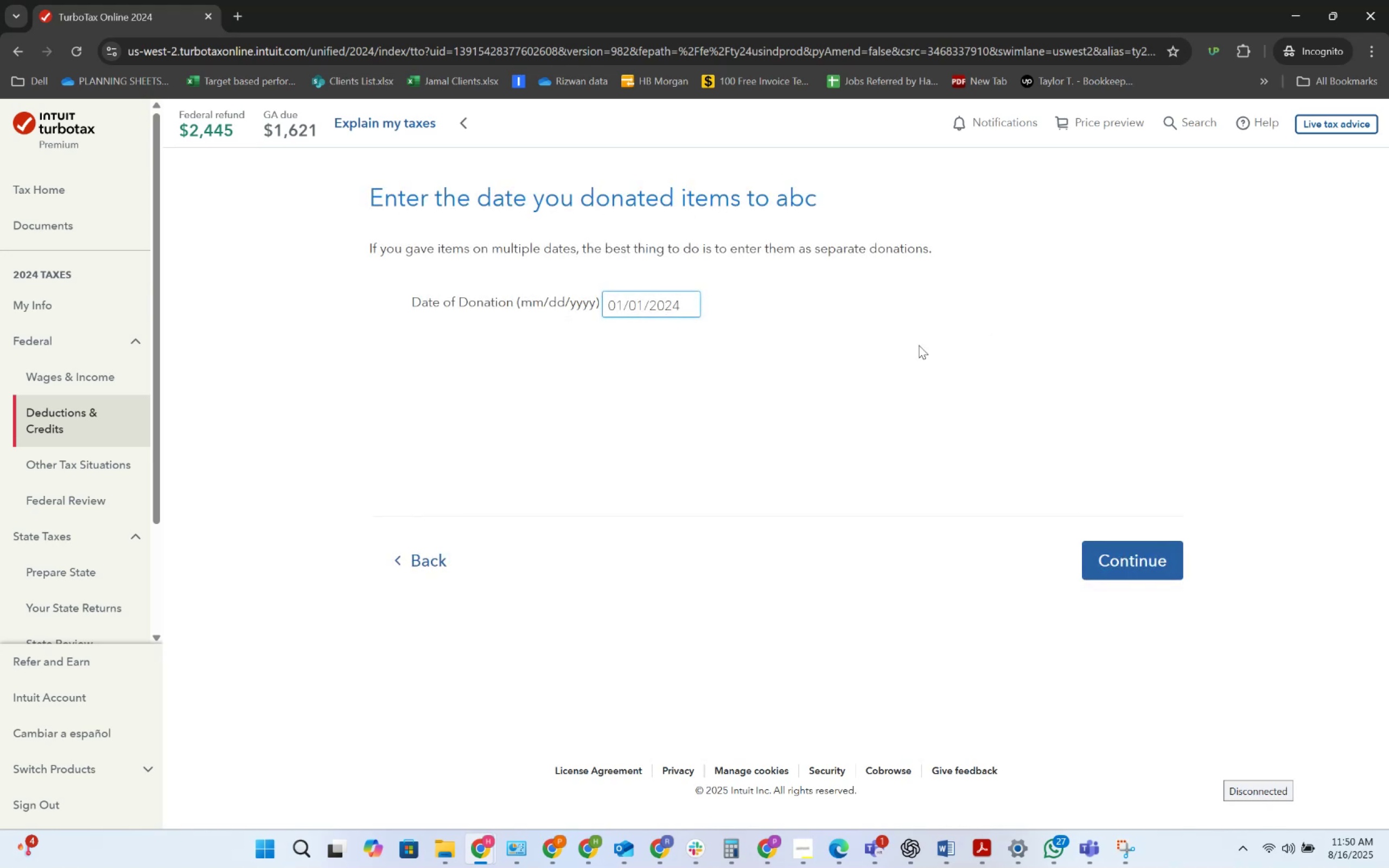 
left_click([1126, 560])
 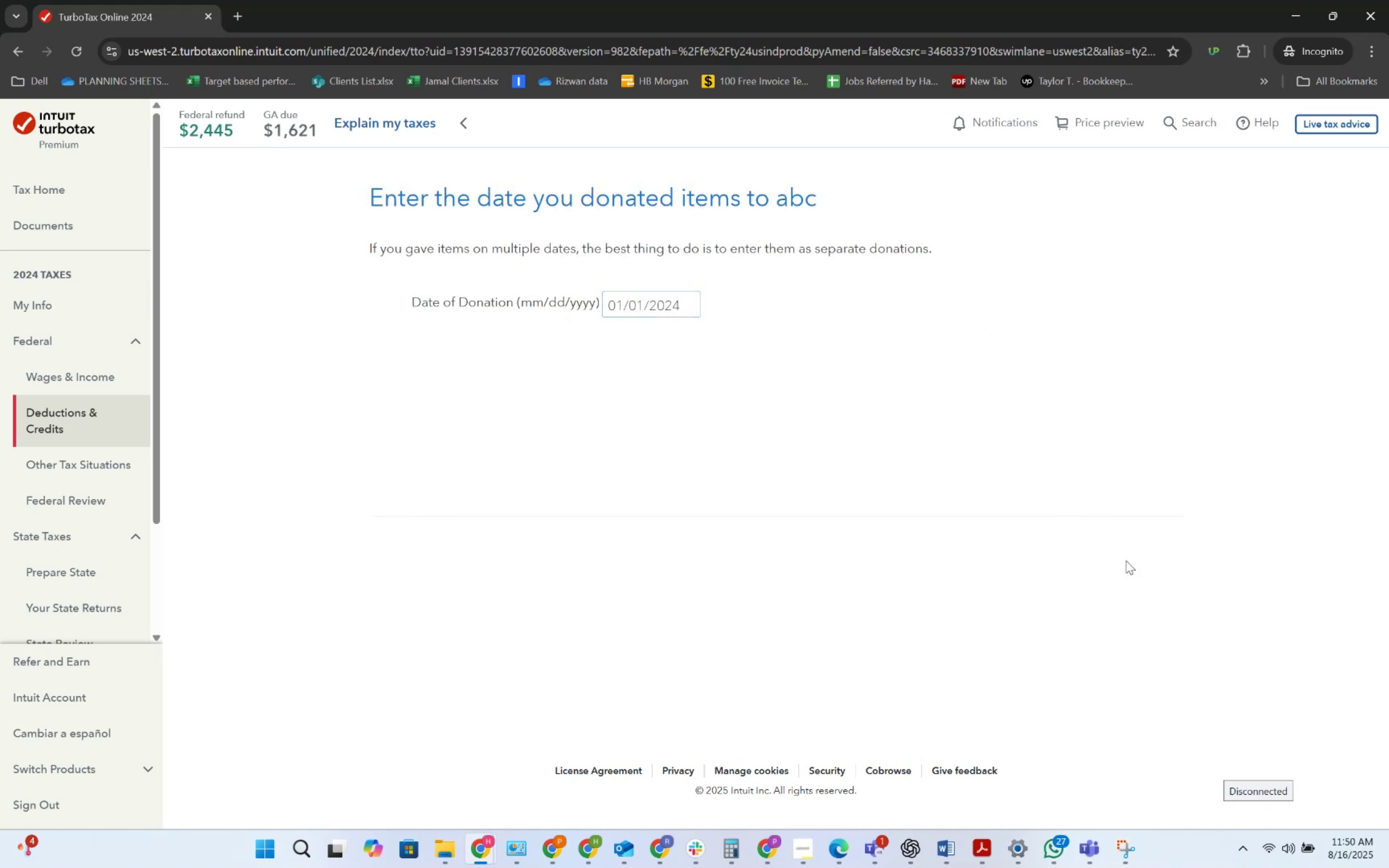 
key(Alt+AltLeft)
 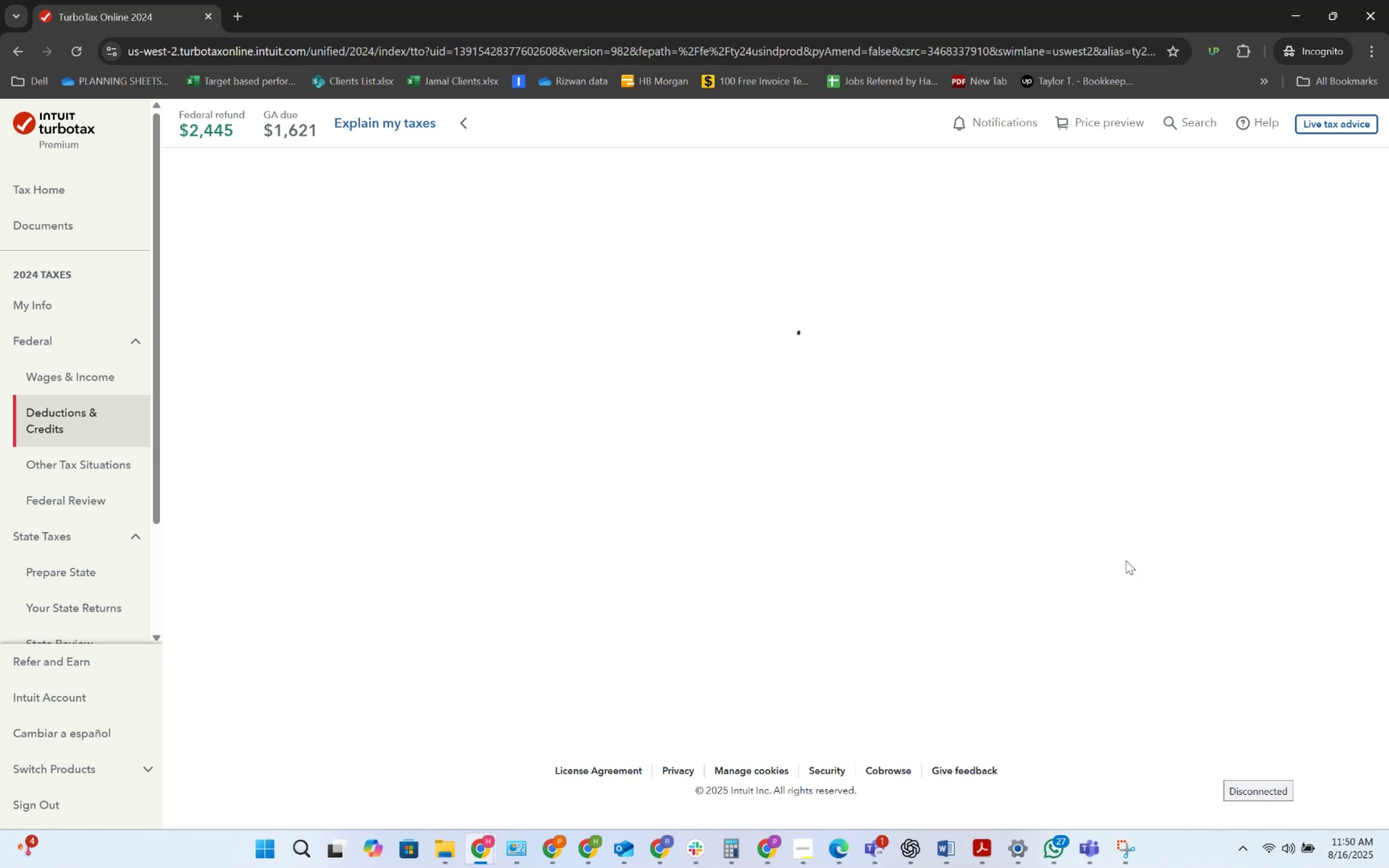 
key(Alt+Tab)
 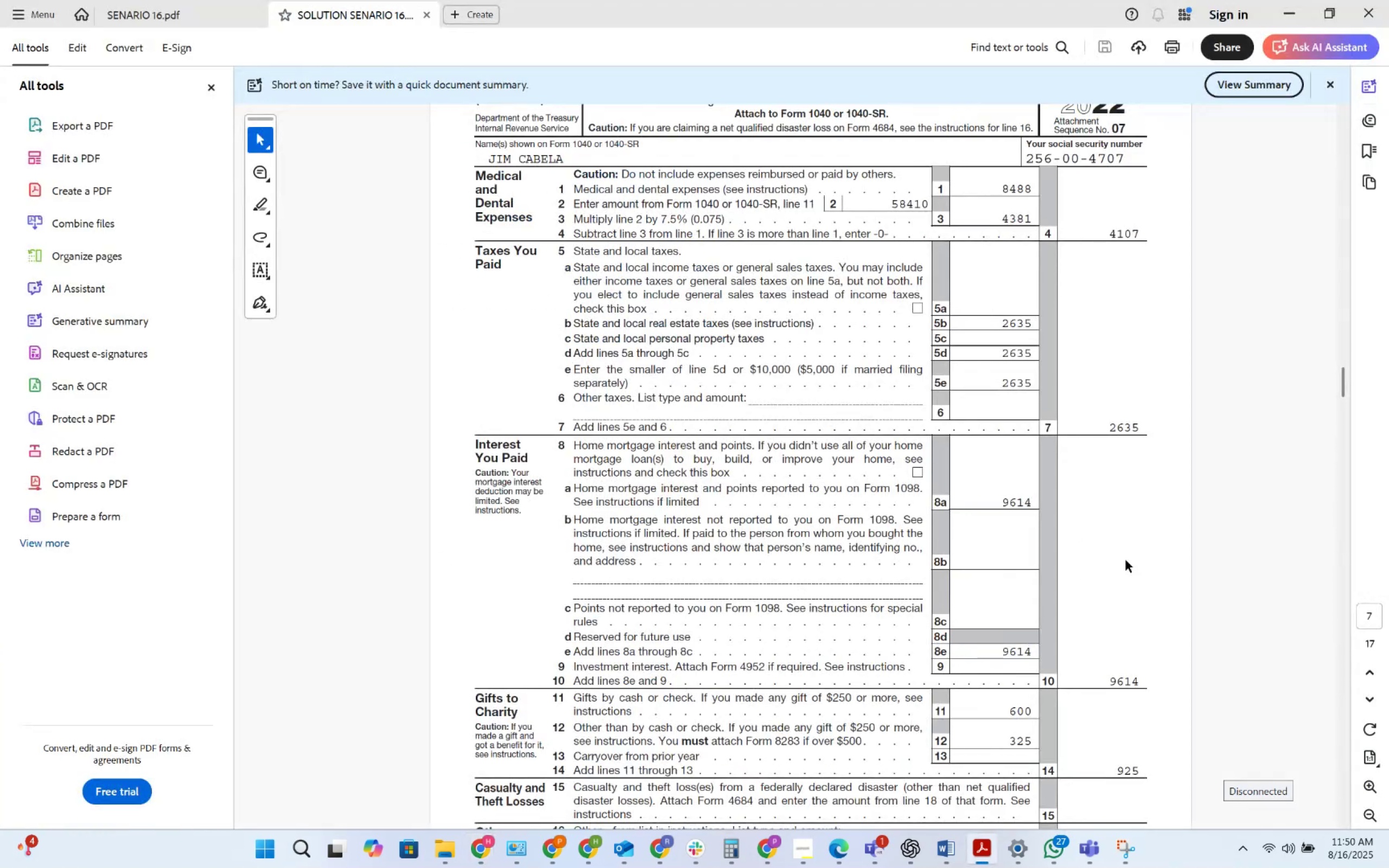 
key(Alt+AltLeft)
 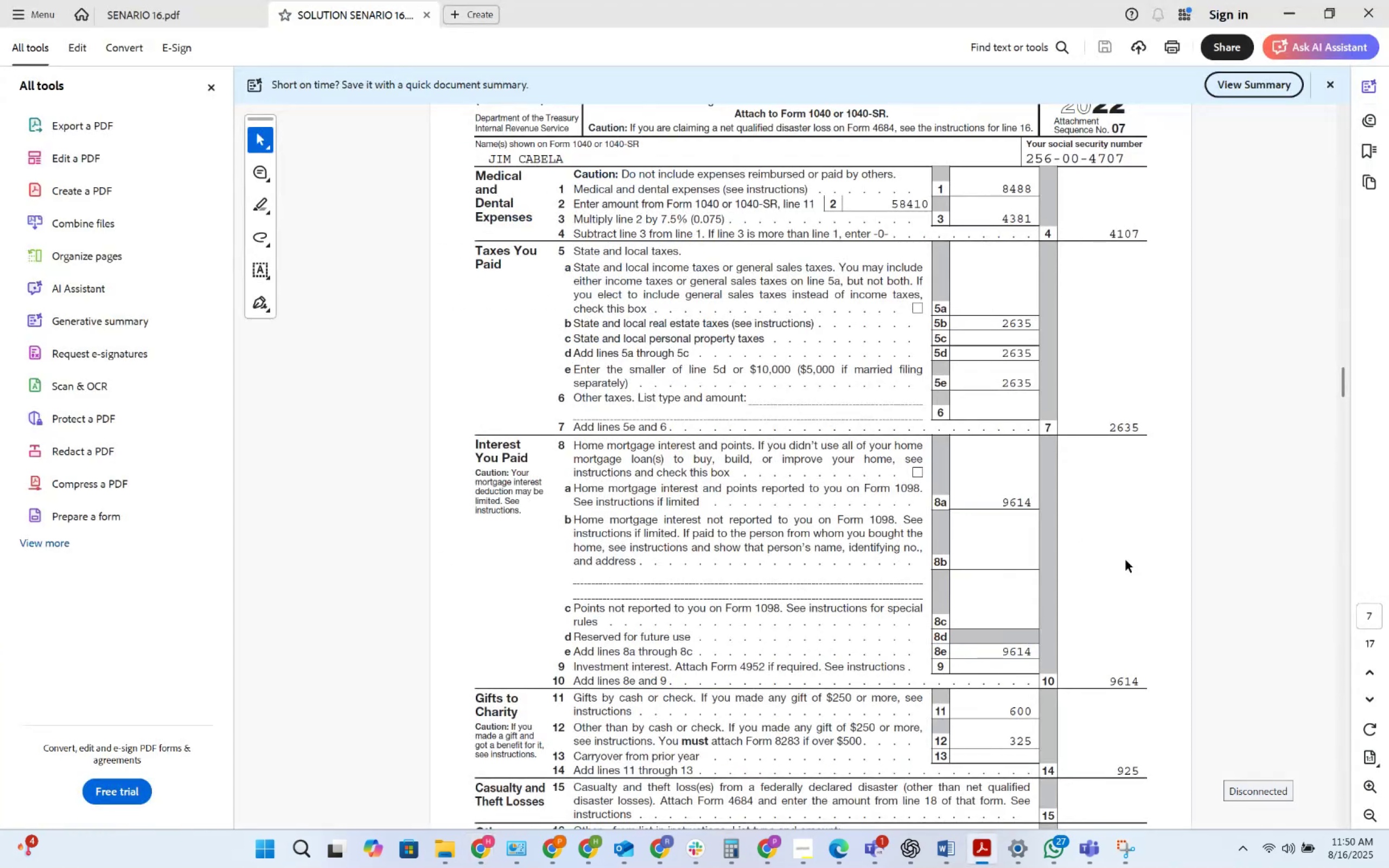 
key(Alt+Tab)
 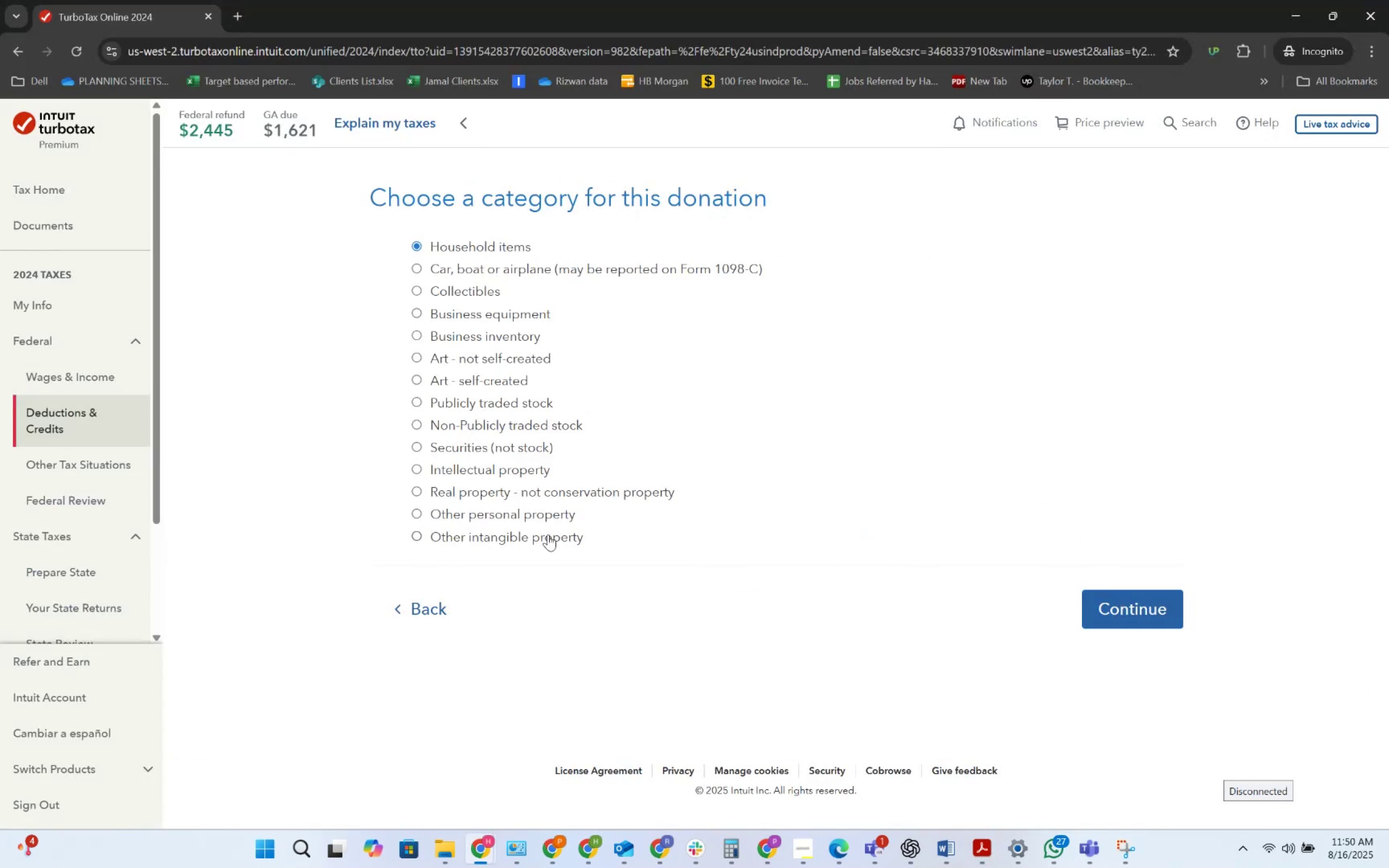 
left_click([513, 519])
 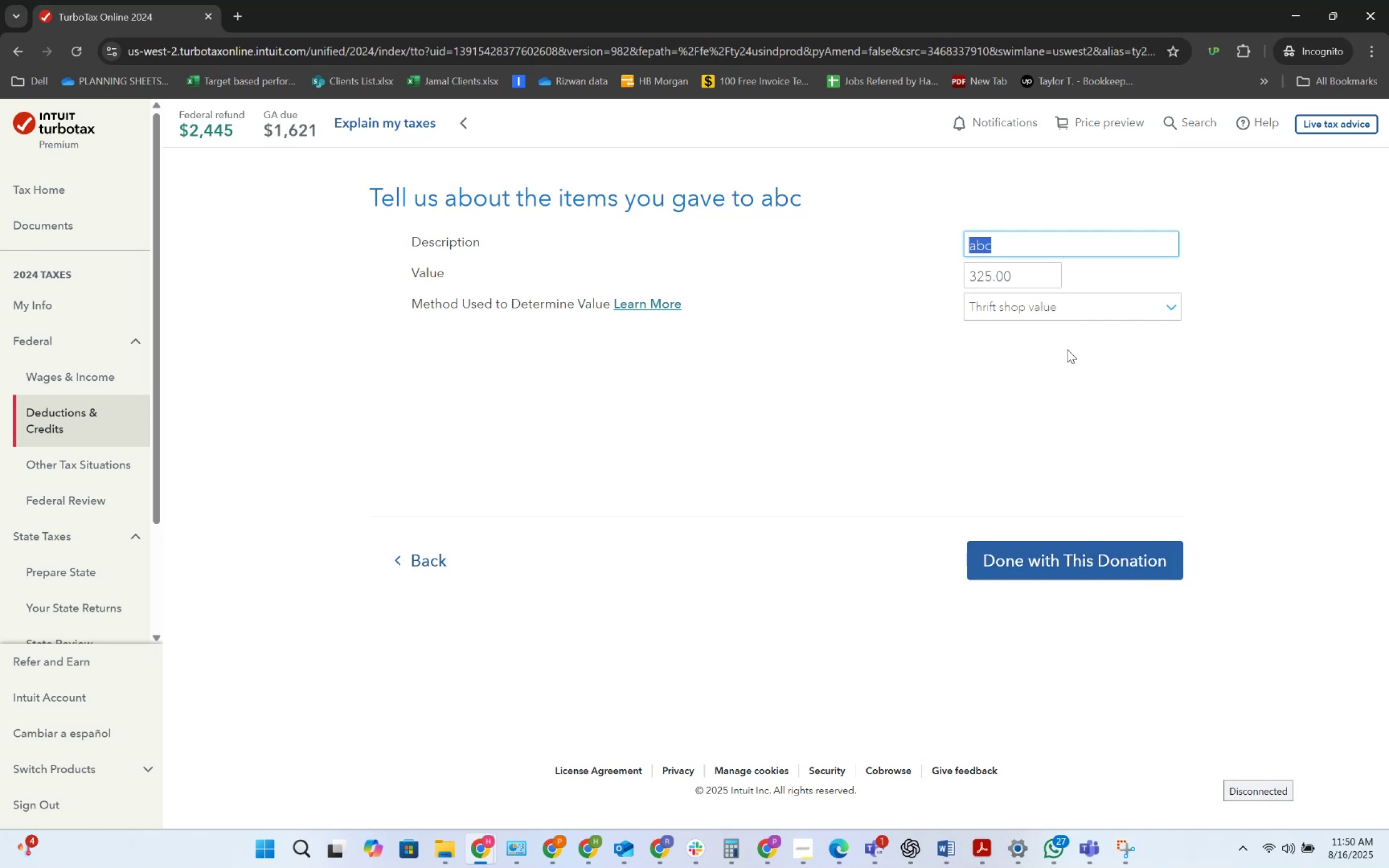 
left_click([1073, 555])
 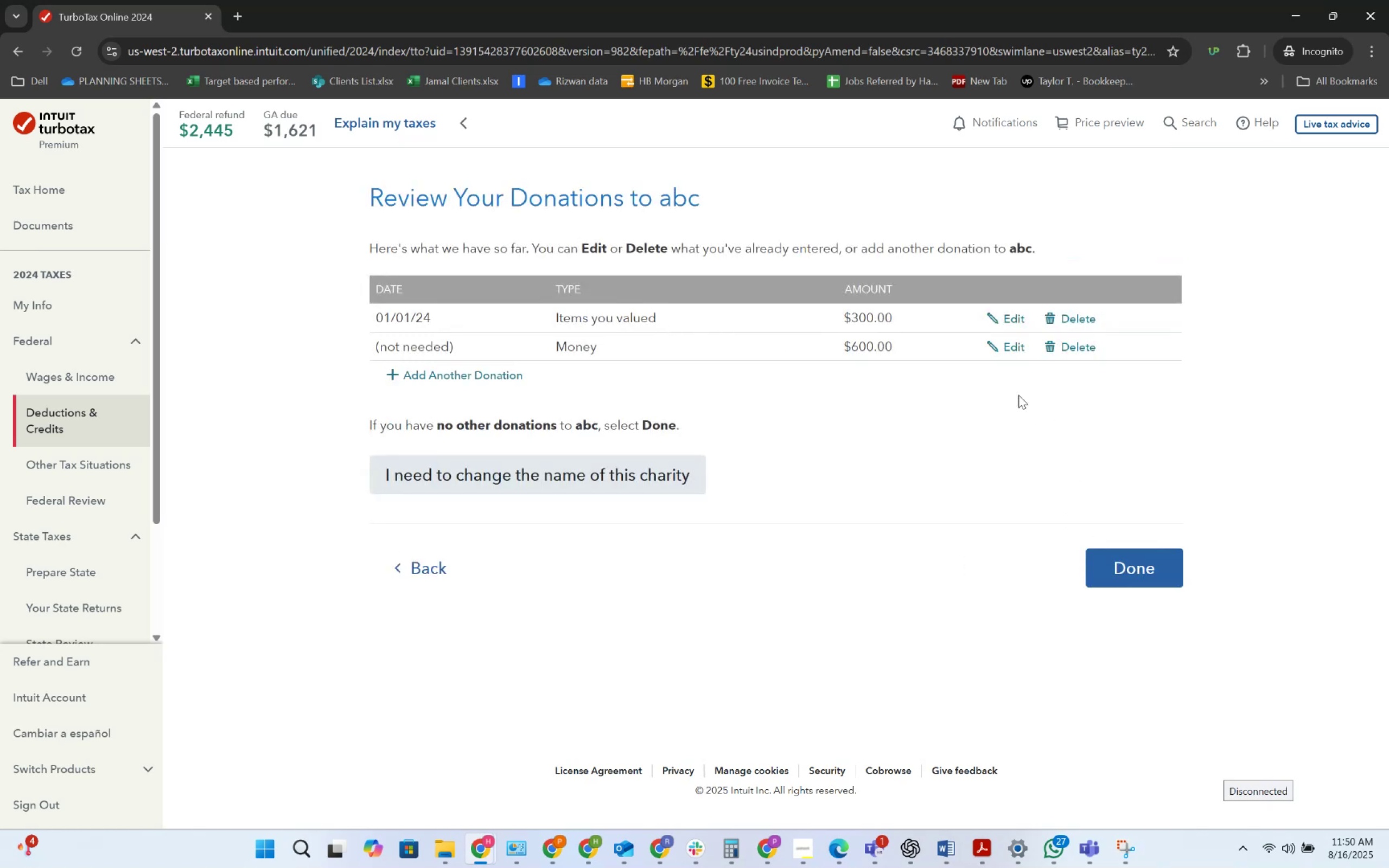 
left_click([1016, 318])
 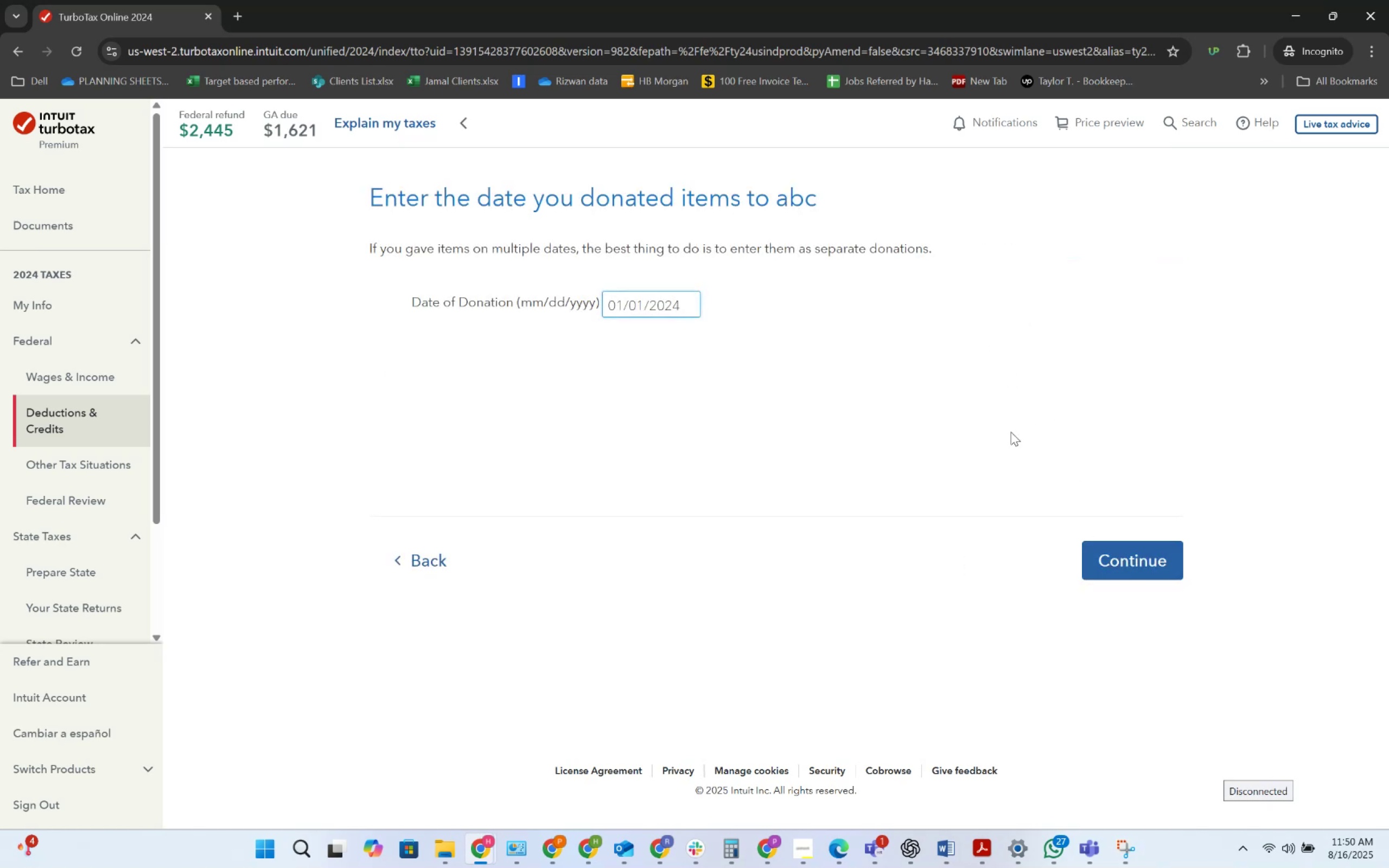 
left_click([1106, 560])
 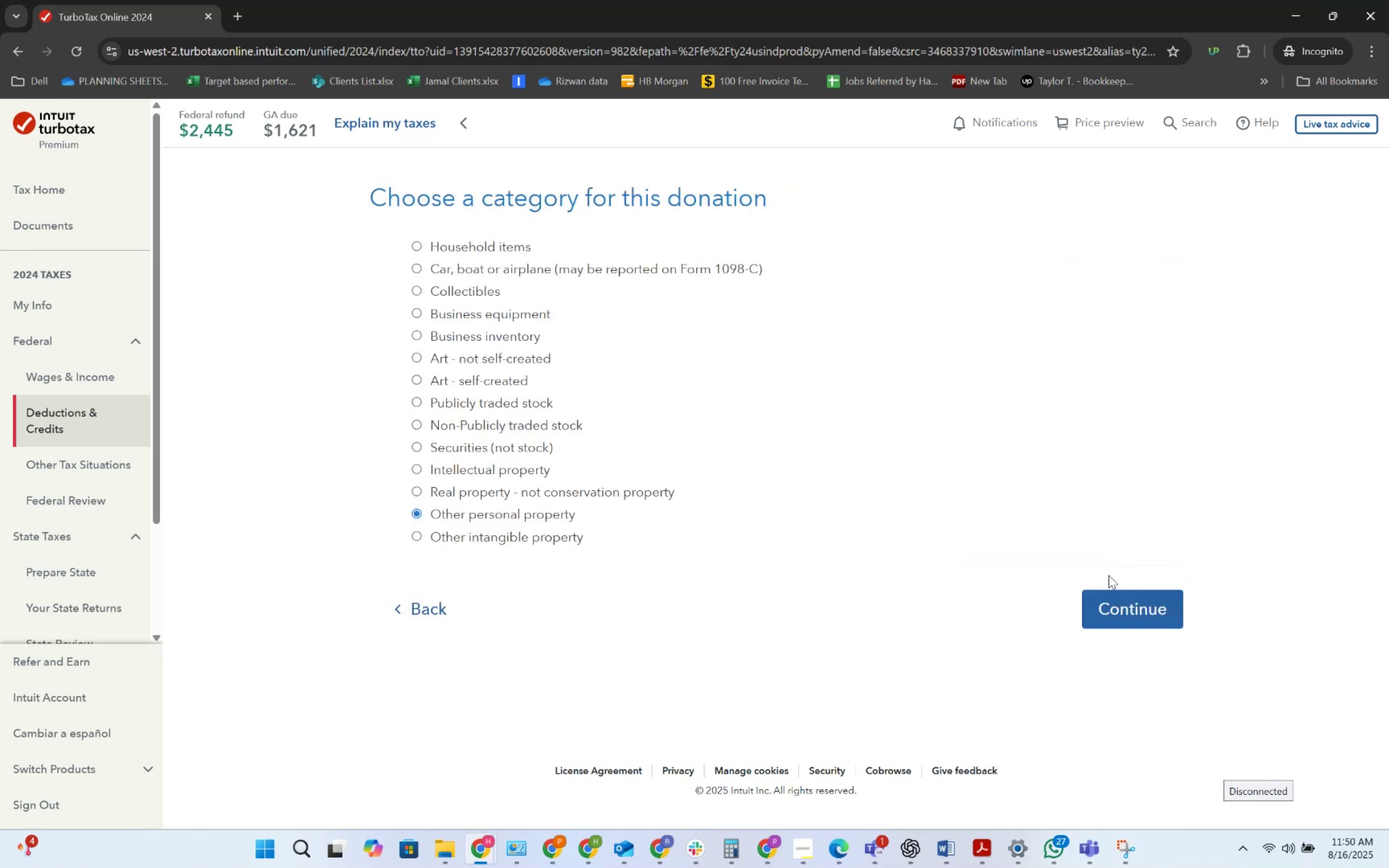 
left_click([1123, 627])
 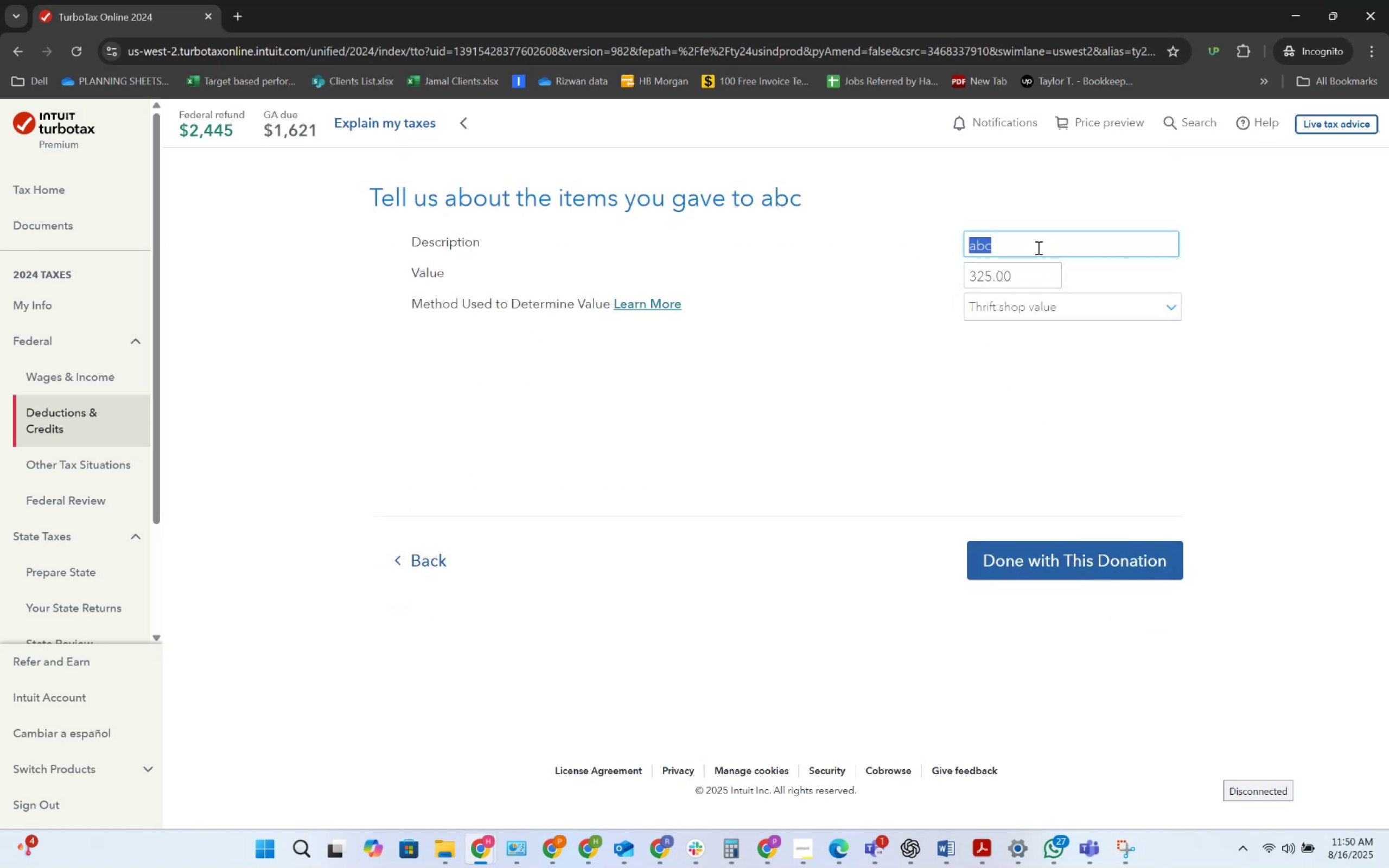 
left_click([1079, 307])
 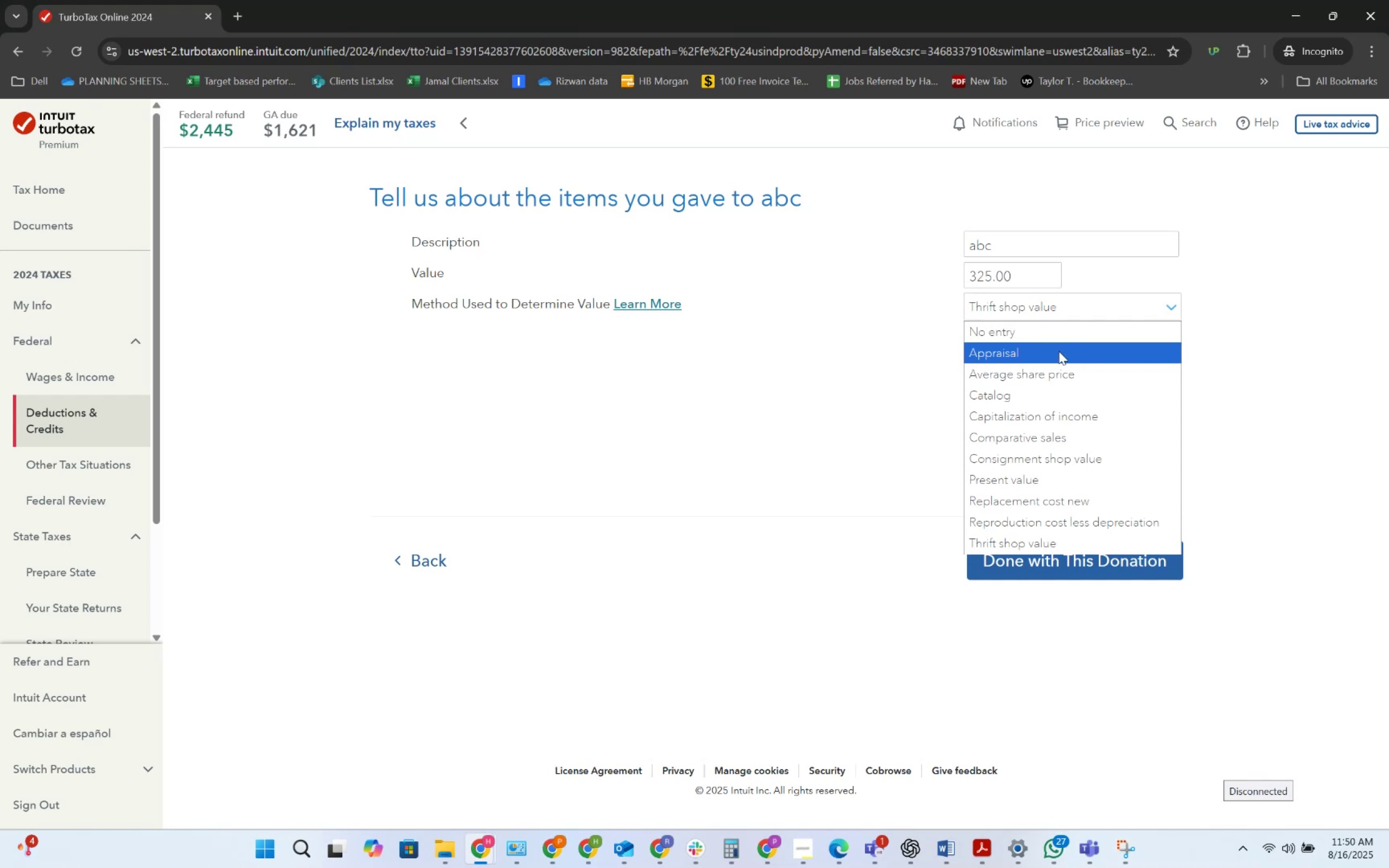 
wait(6.15)
 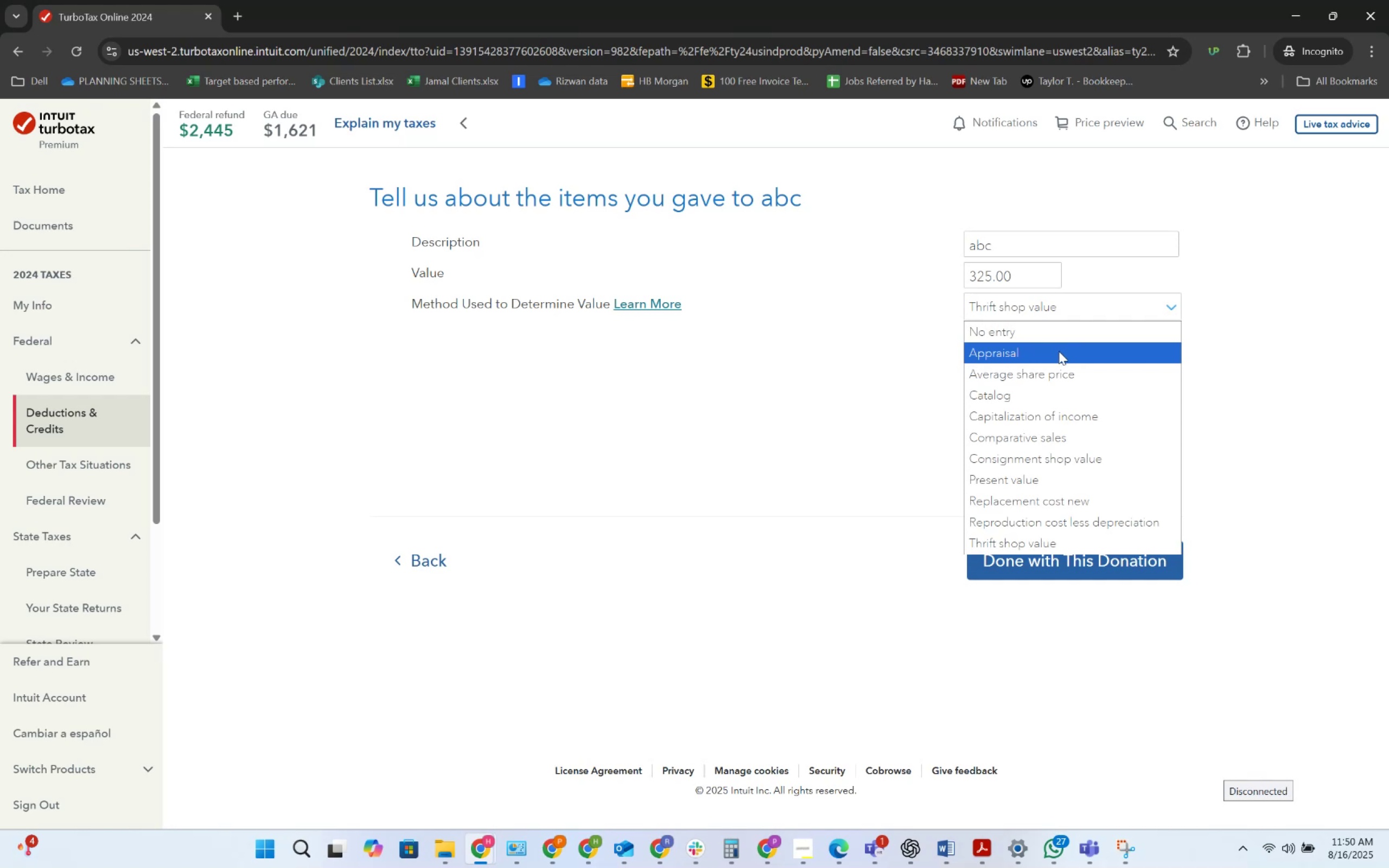 
left_click([1064, 482])
 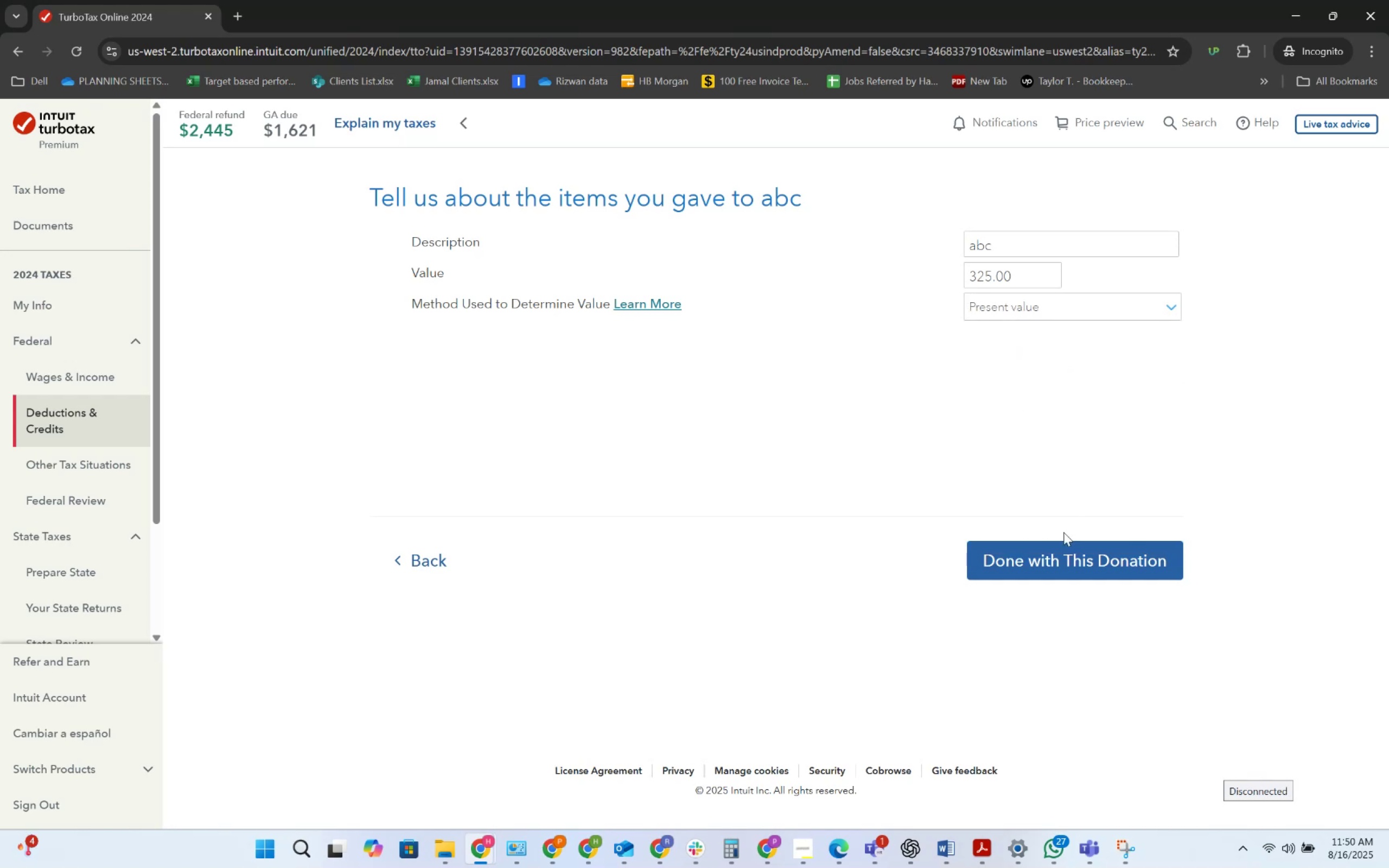 
left_click([1067, 545])
 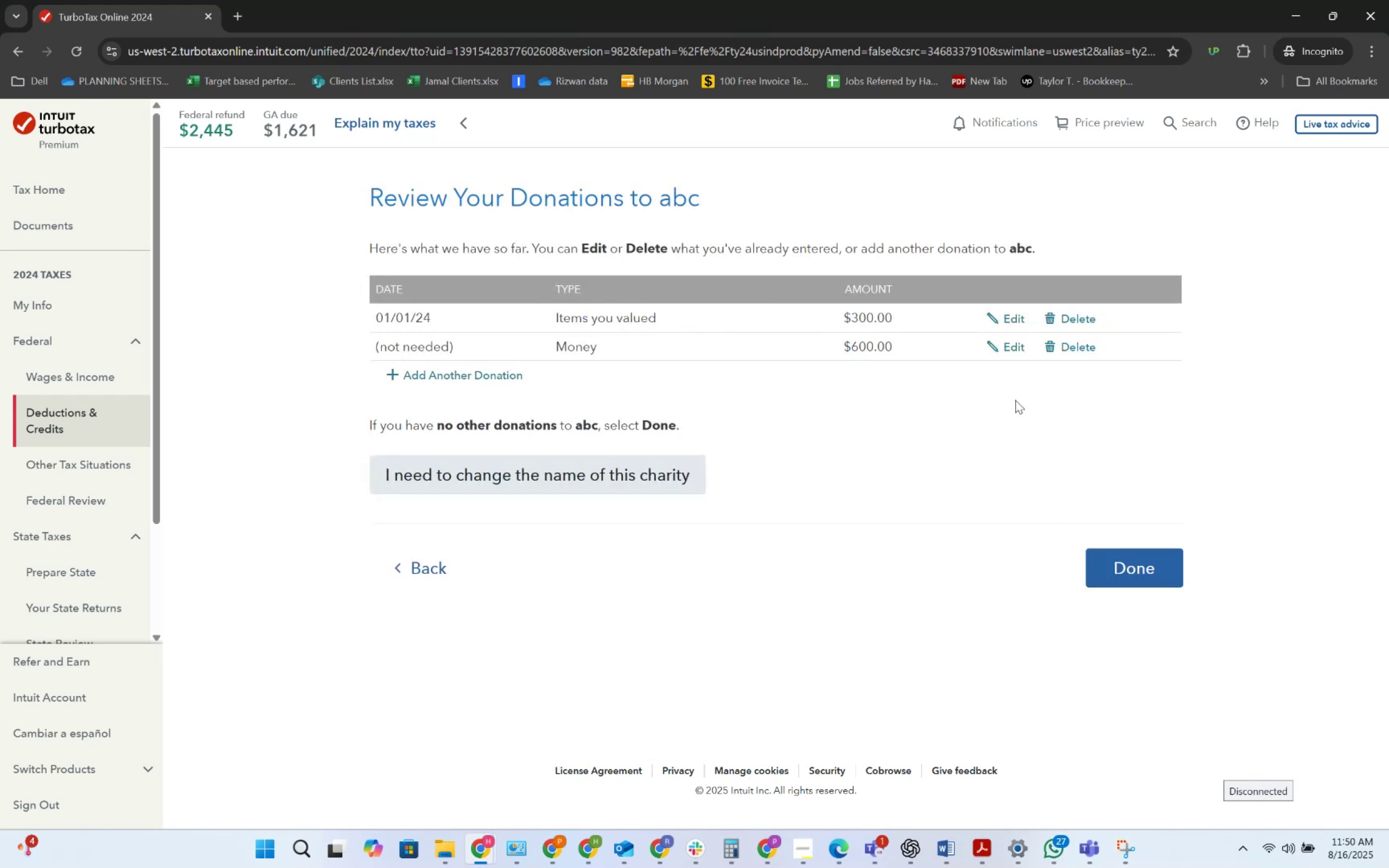 
left_click([1014, 319])
 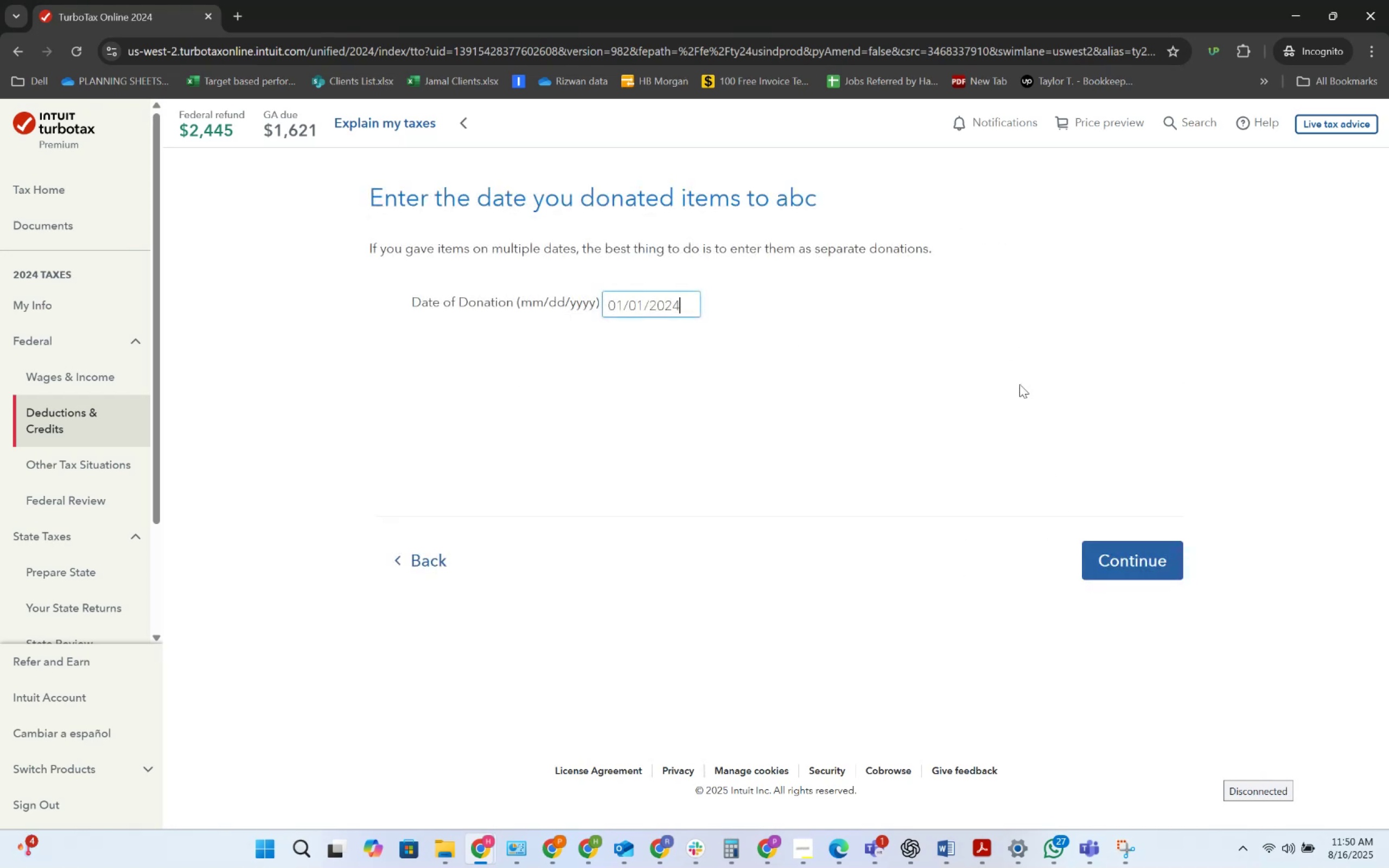 
left_click([1138, 564])
 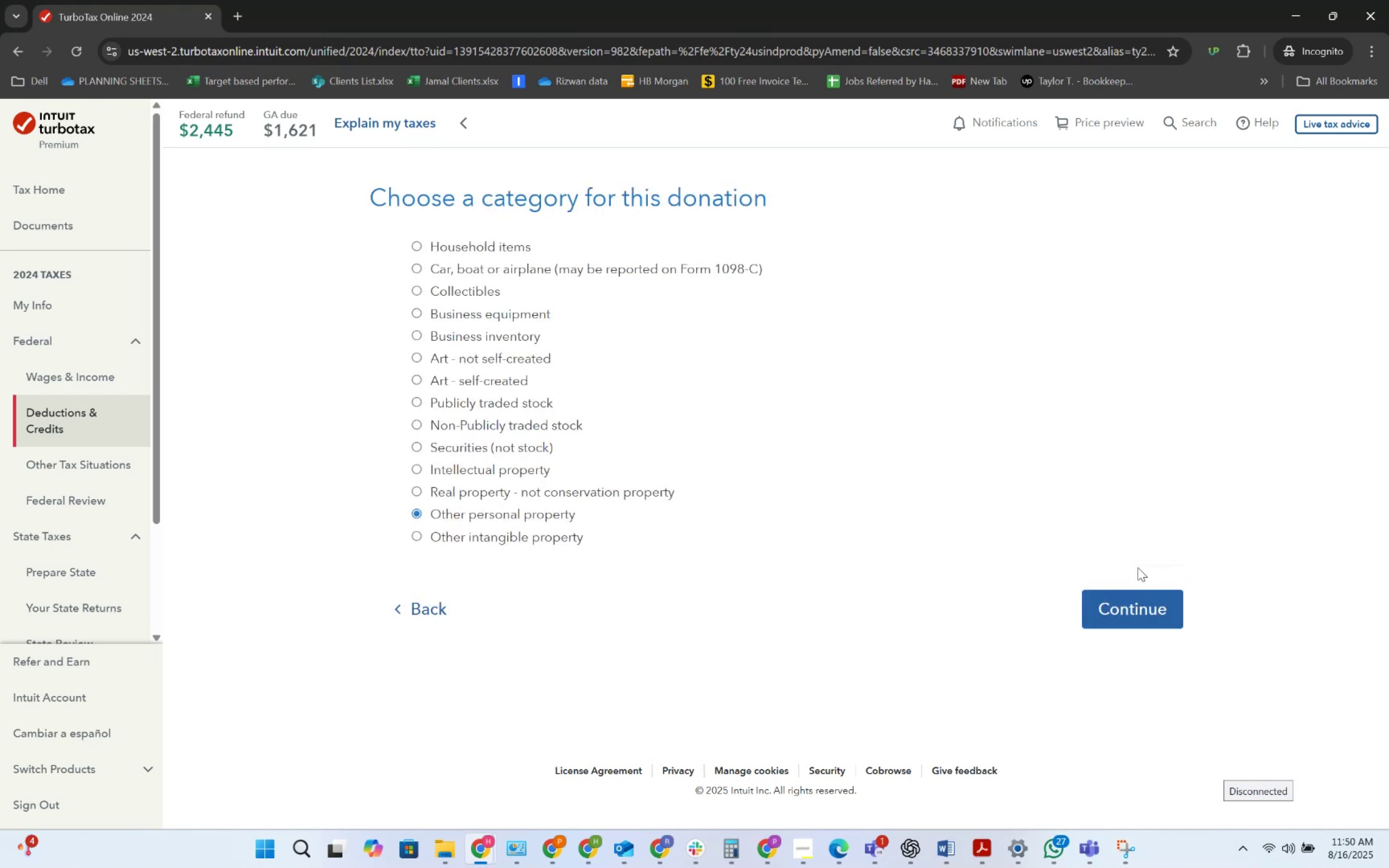 
left_click([1130, 591])
 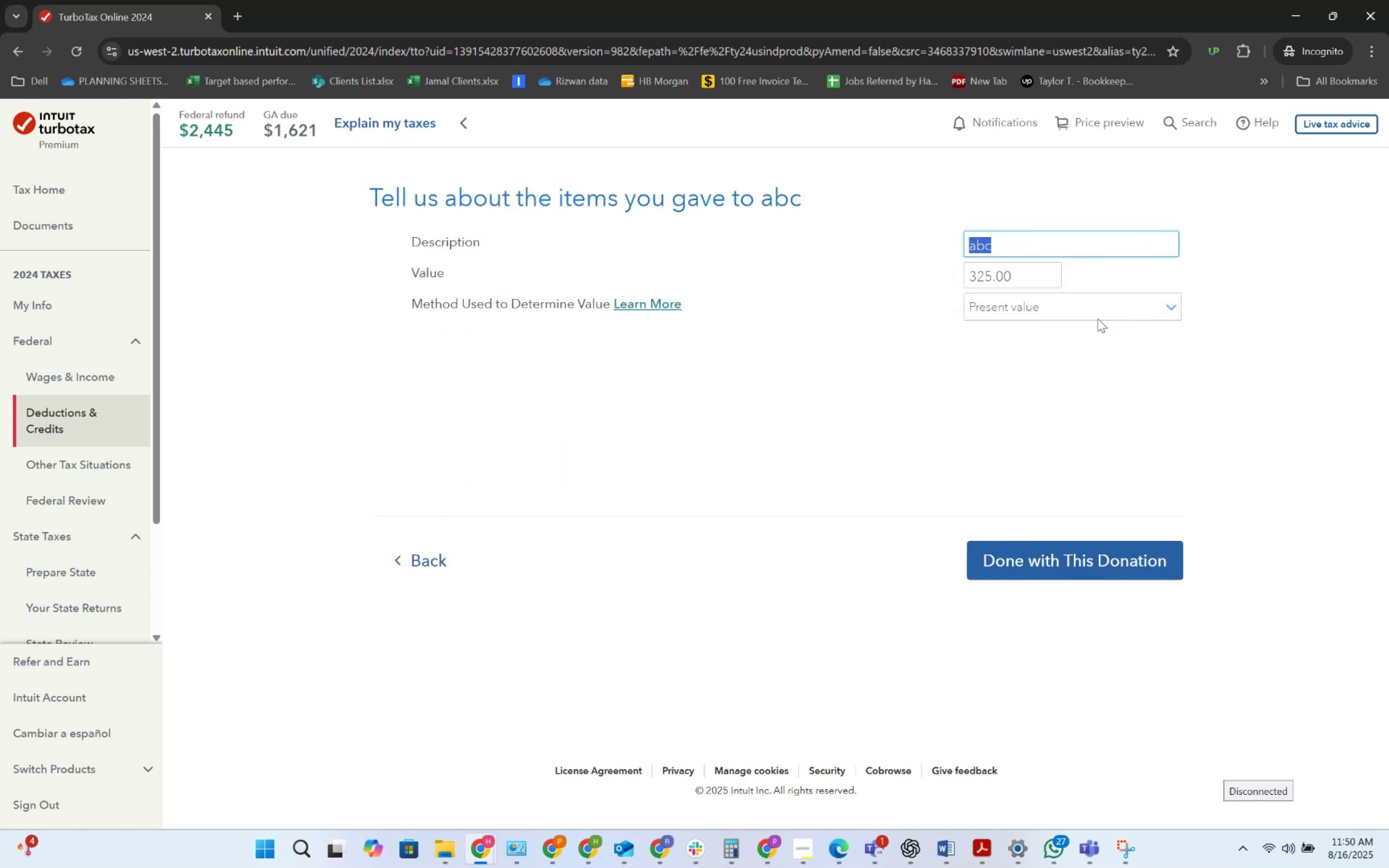 
left_click_drag(start_coordinate=[1042, 276], to_coordinate=[871, 277])
 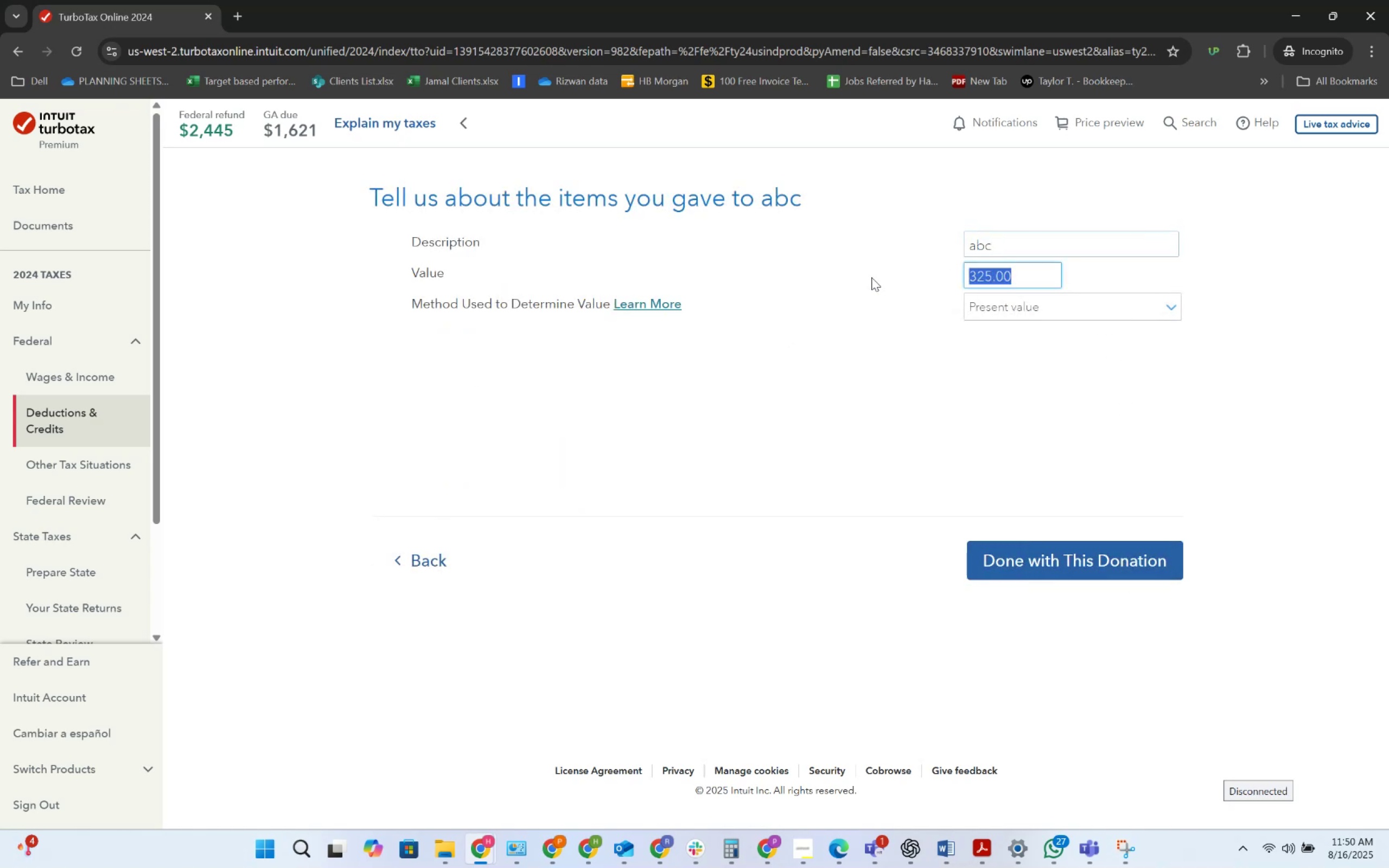 
key(Numpad5)
 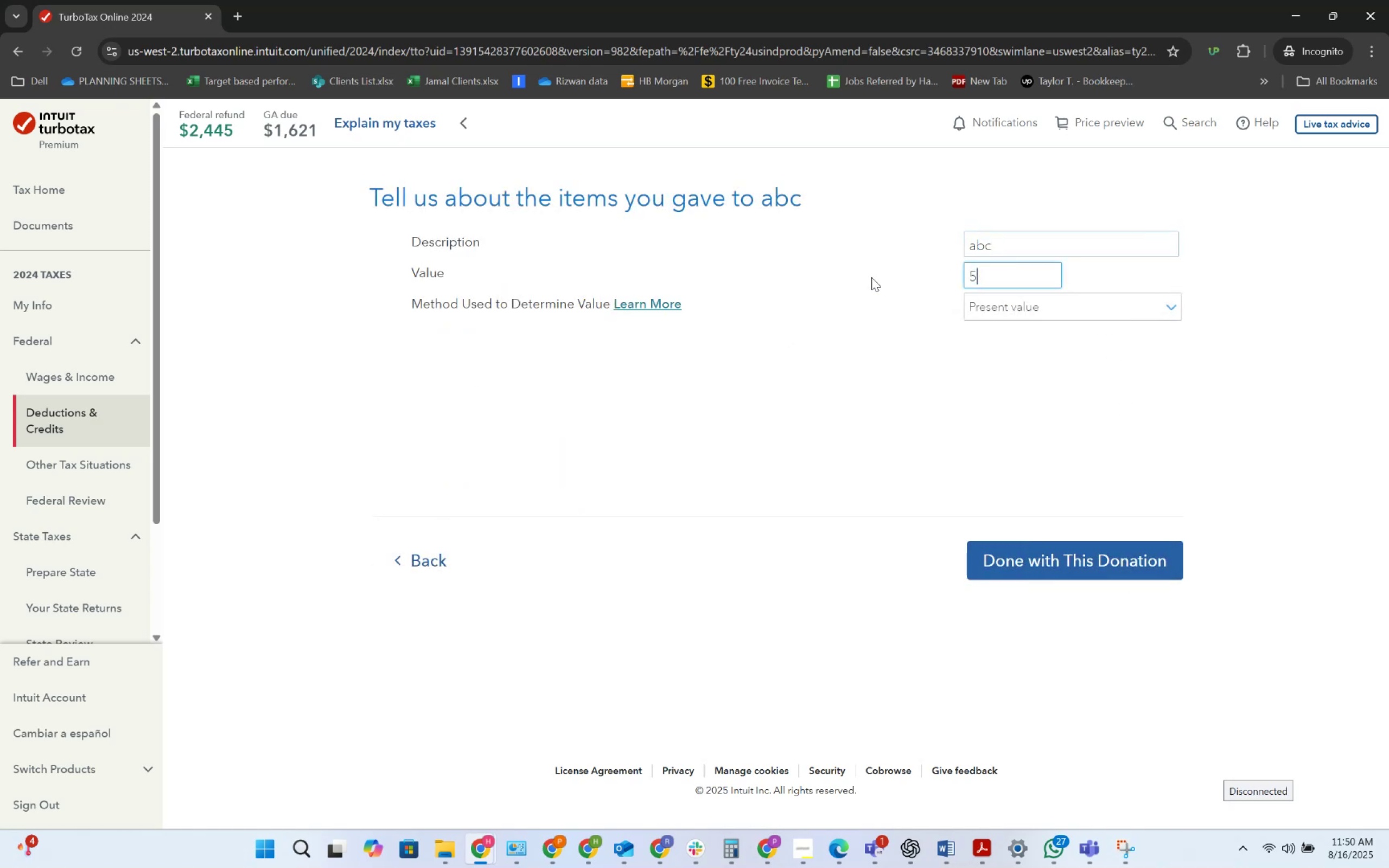 
key(Numpad0)
 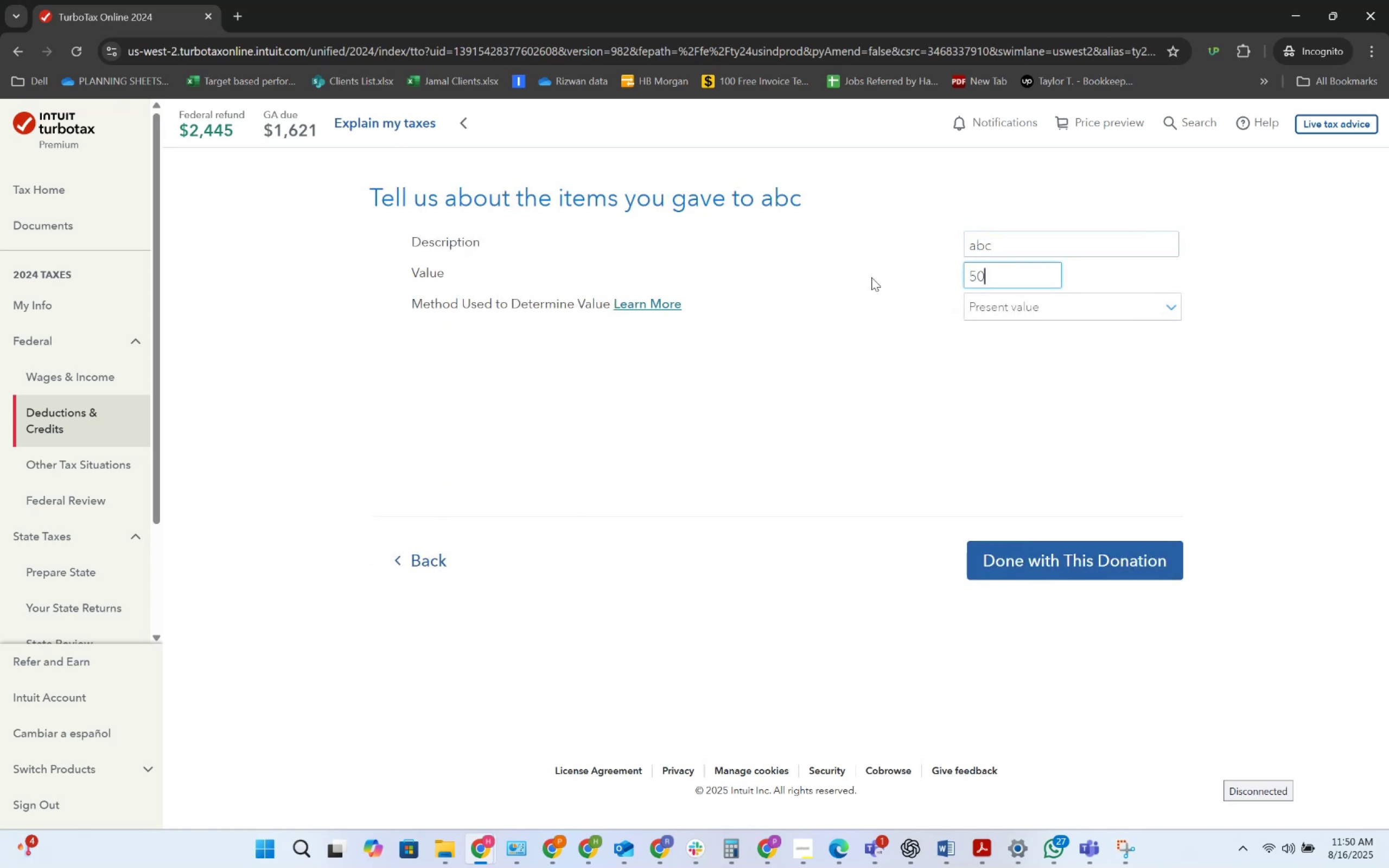 
key(Numpad0)
 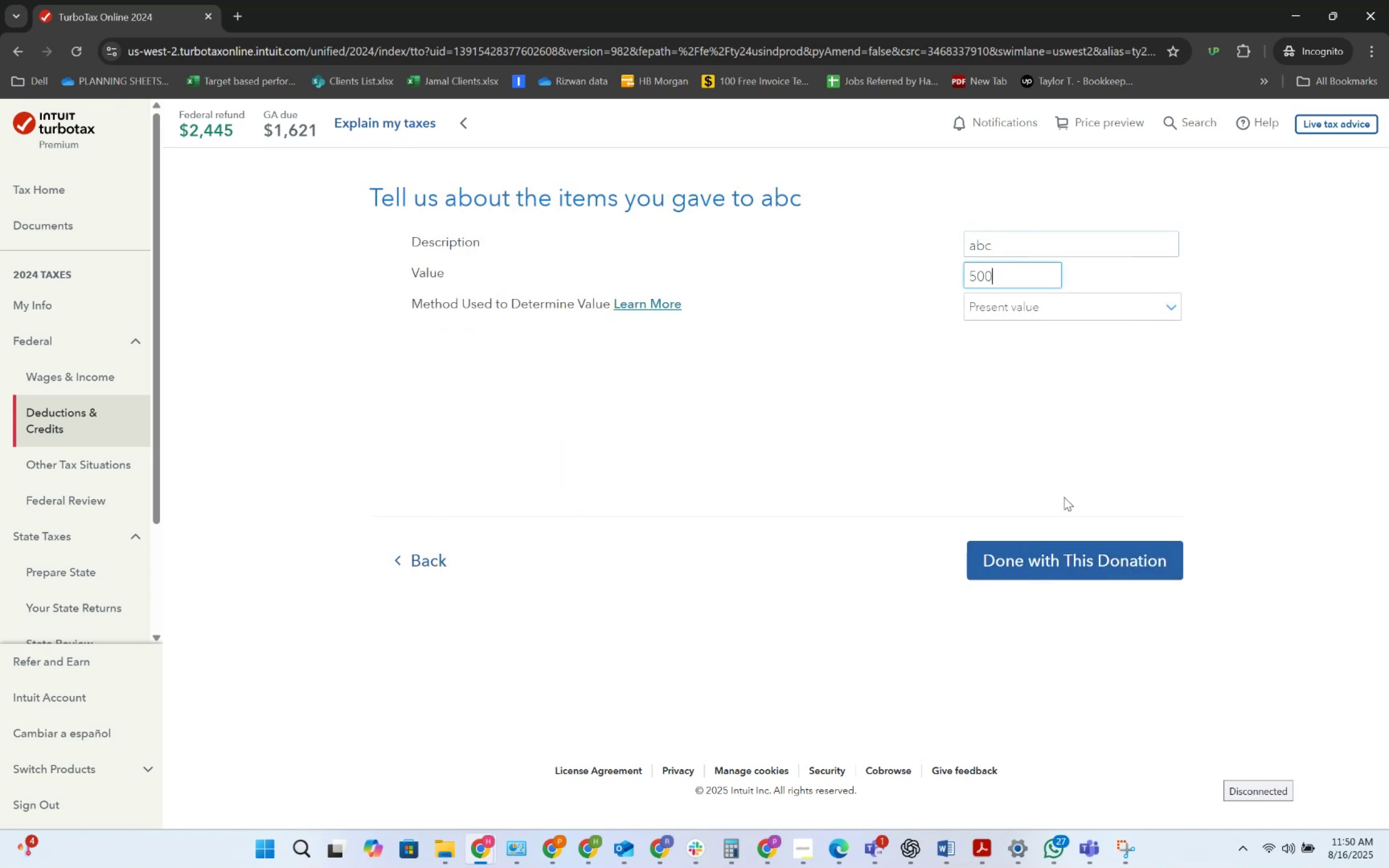 
left_click([1087, 298])
 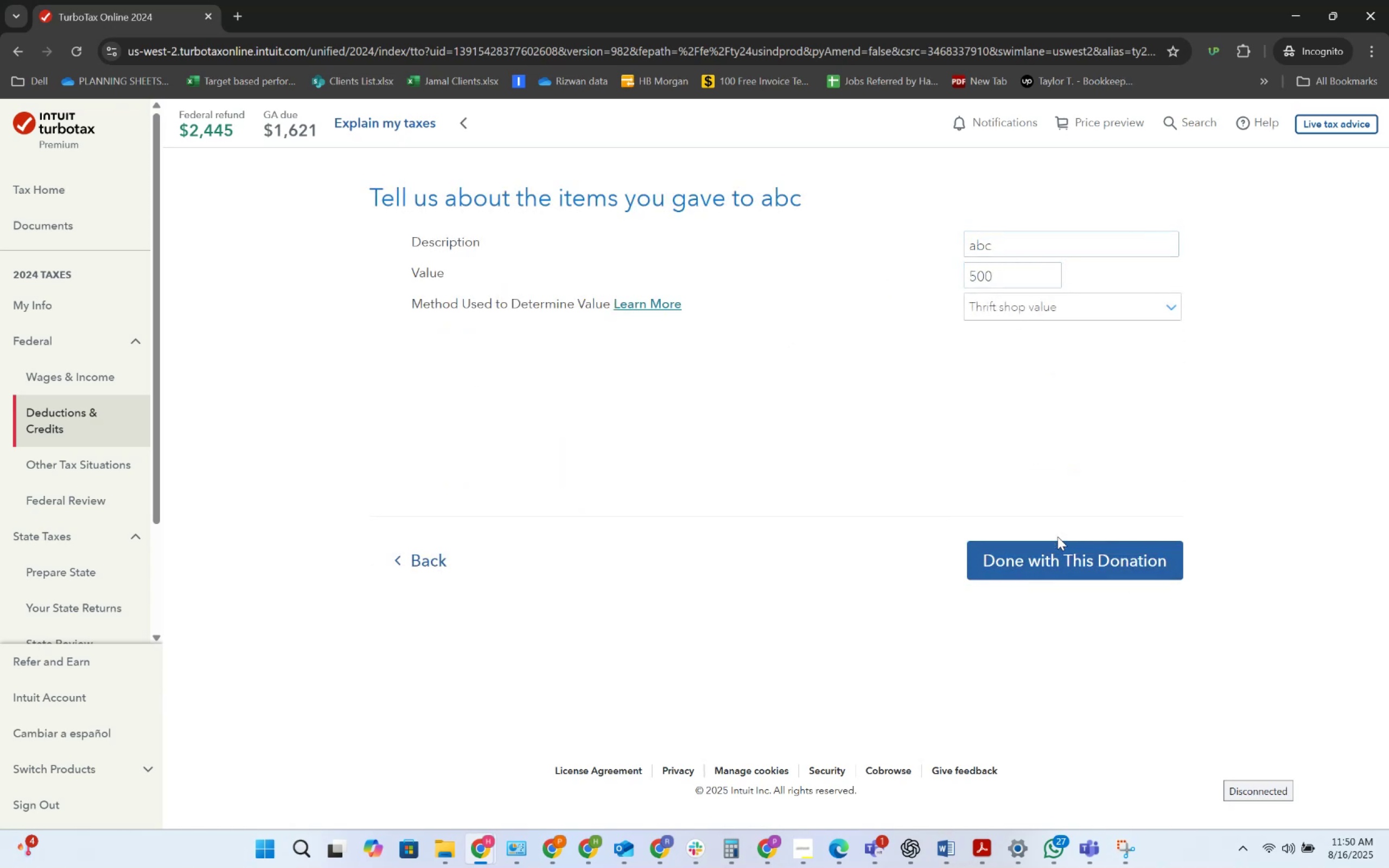 
double_click([1059, 549])
 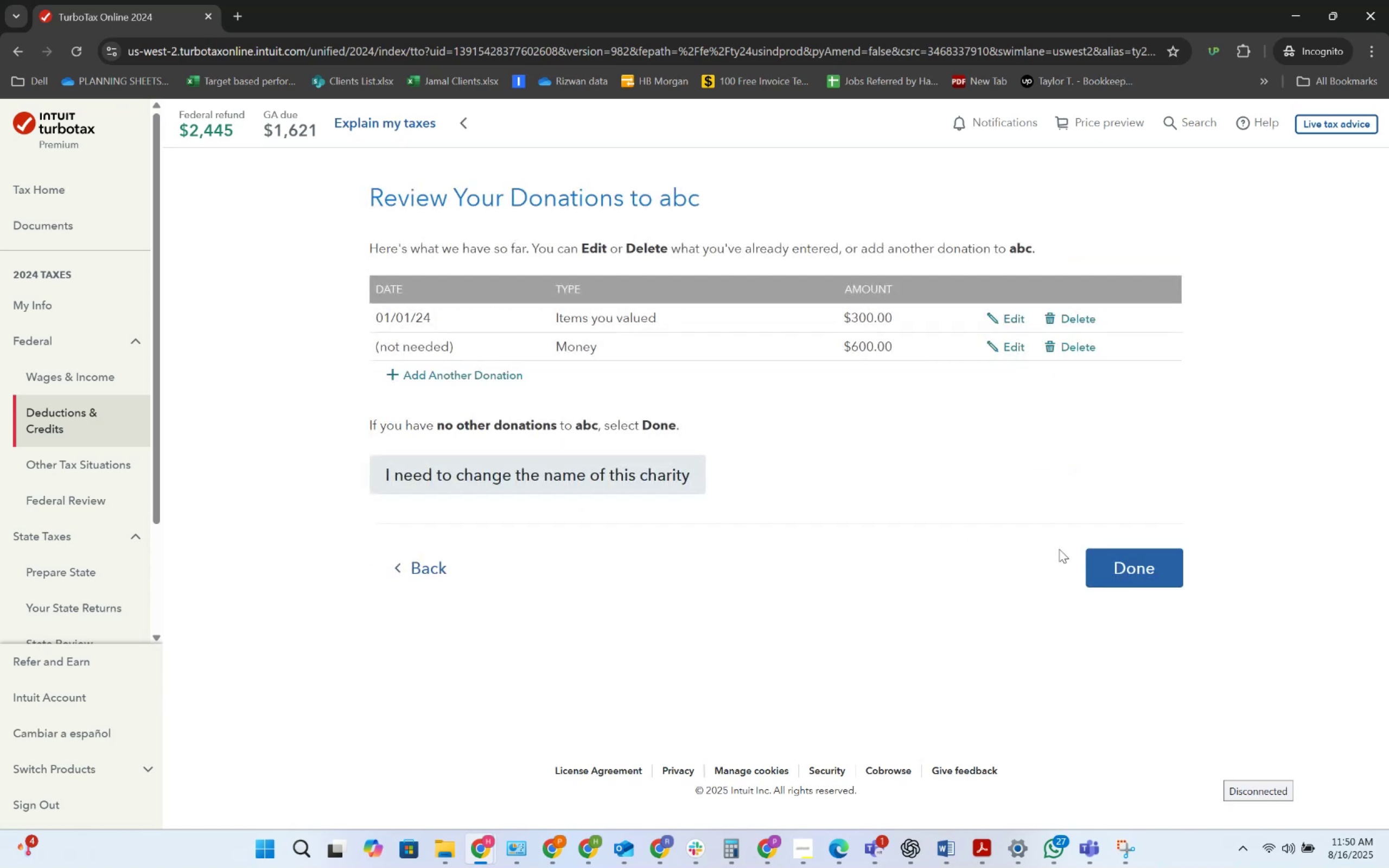 
left_click([1110, 561])
 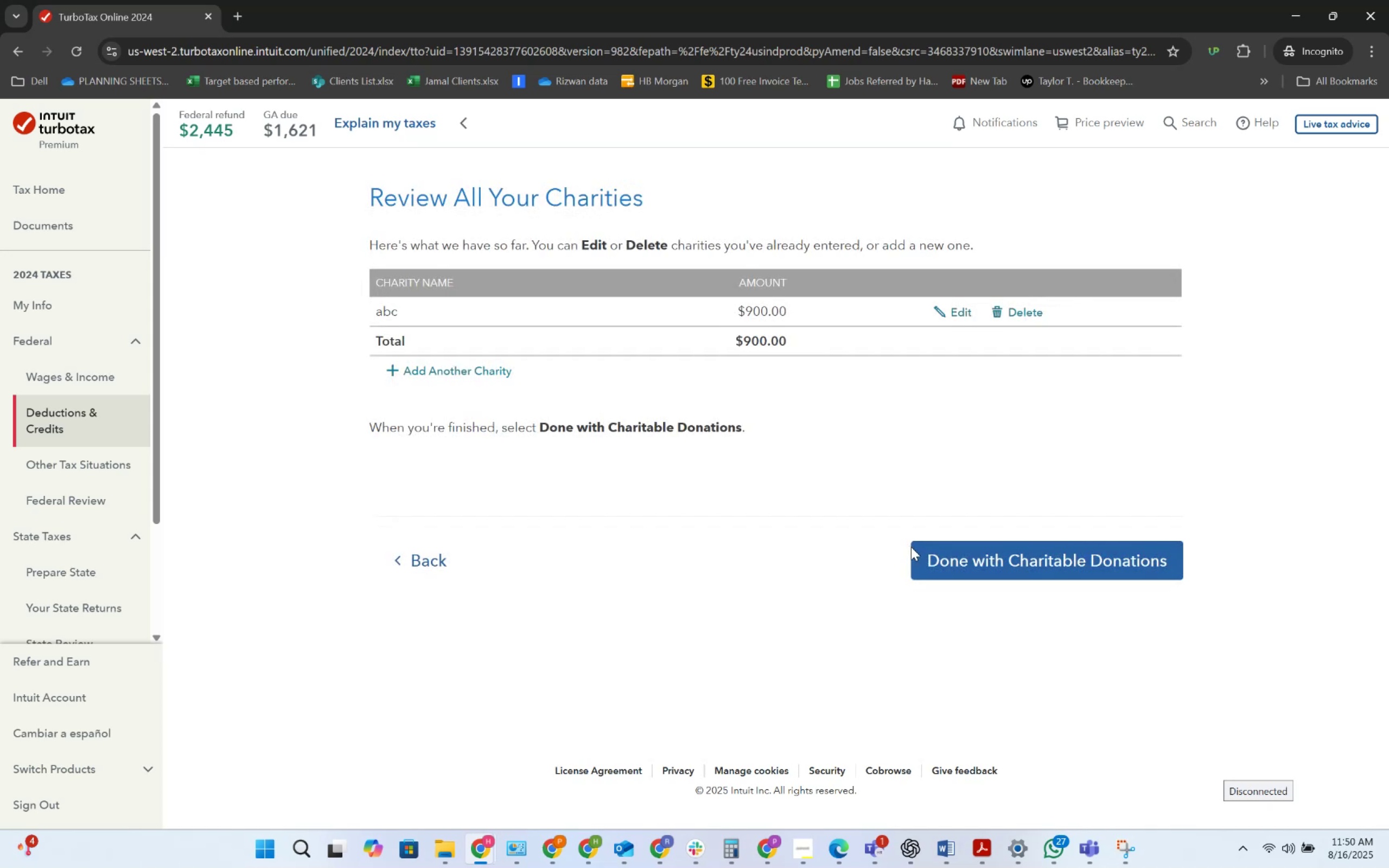 
left_click([941, 563])
 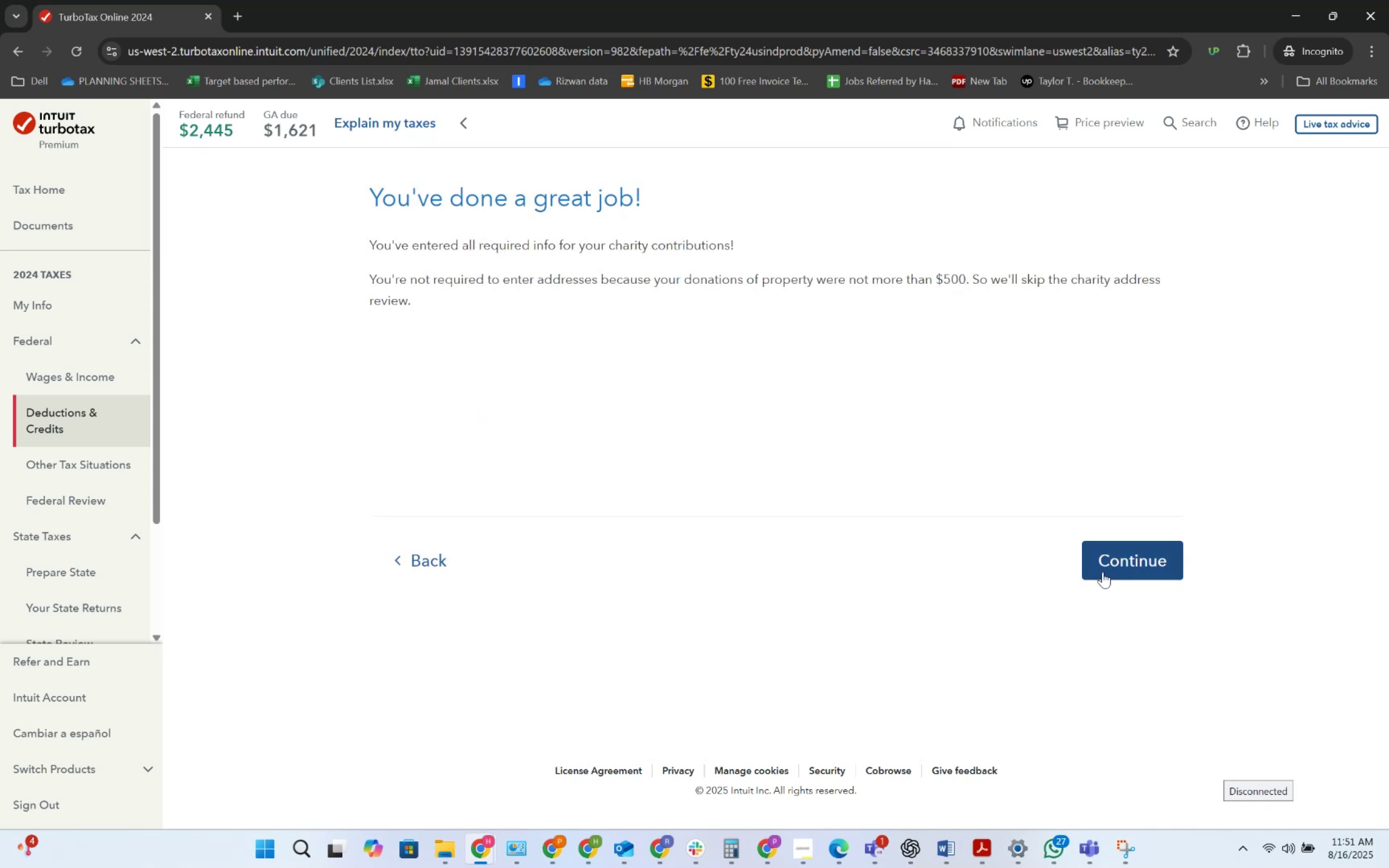 
wait(6.27)
 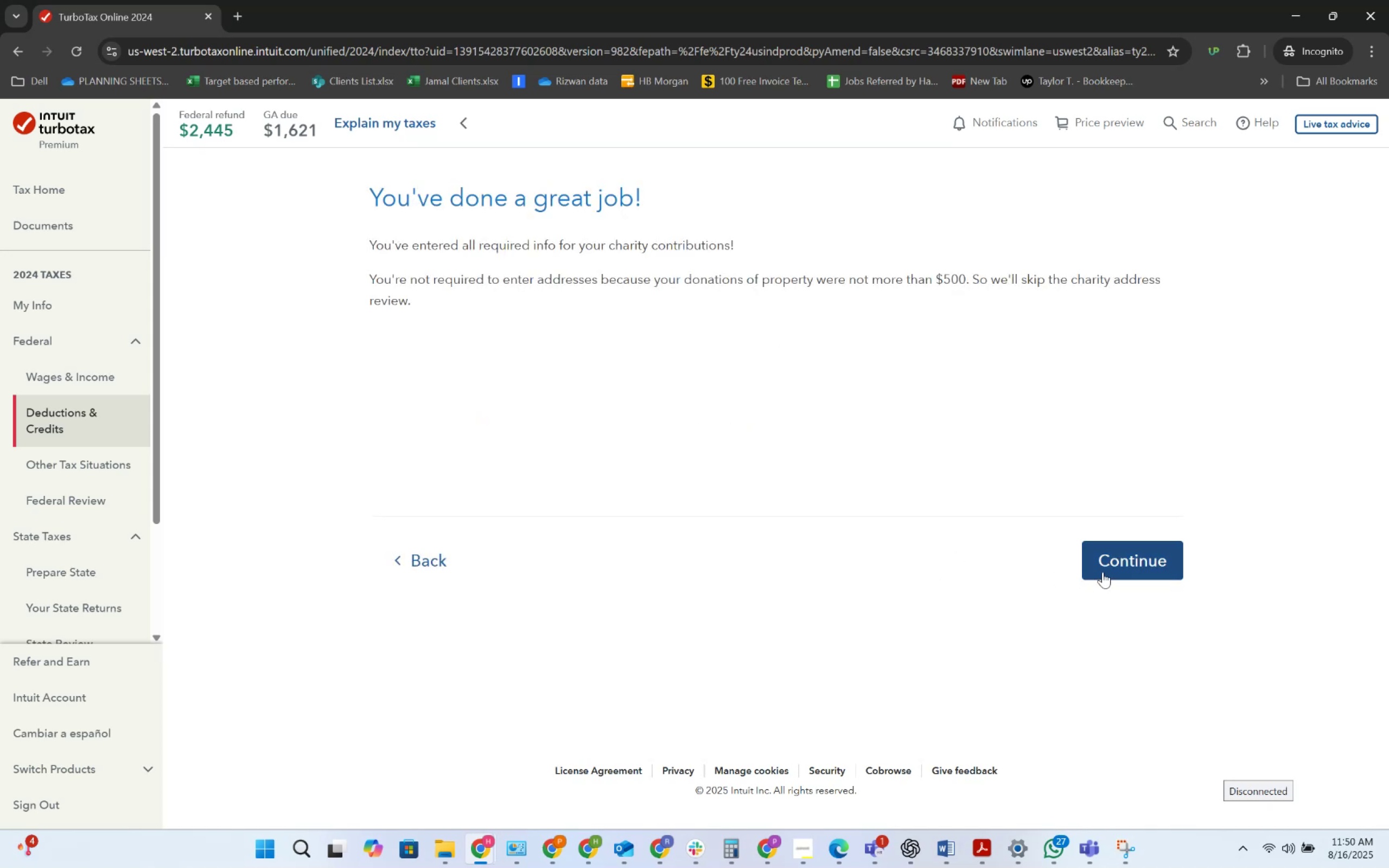 
left_click([1121, 556])
 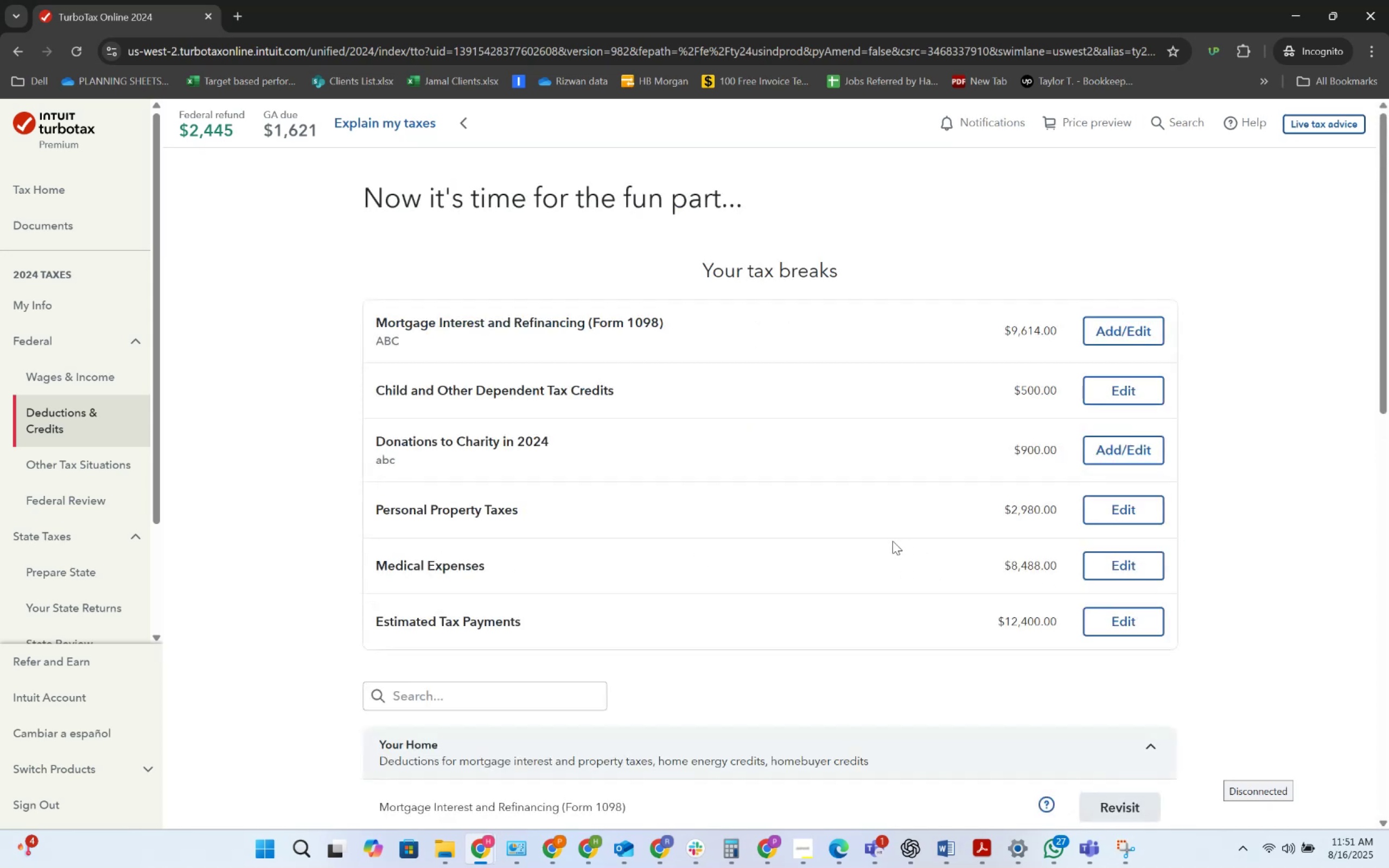 
key(Alt+AltLeft)
 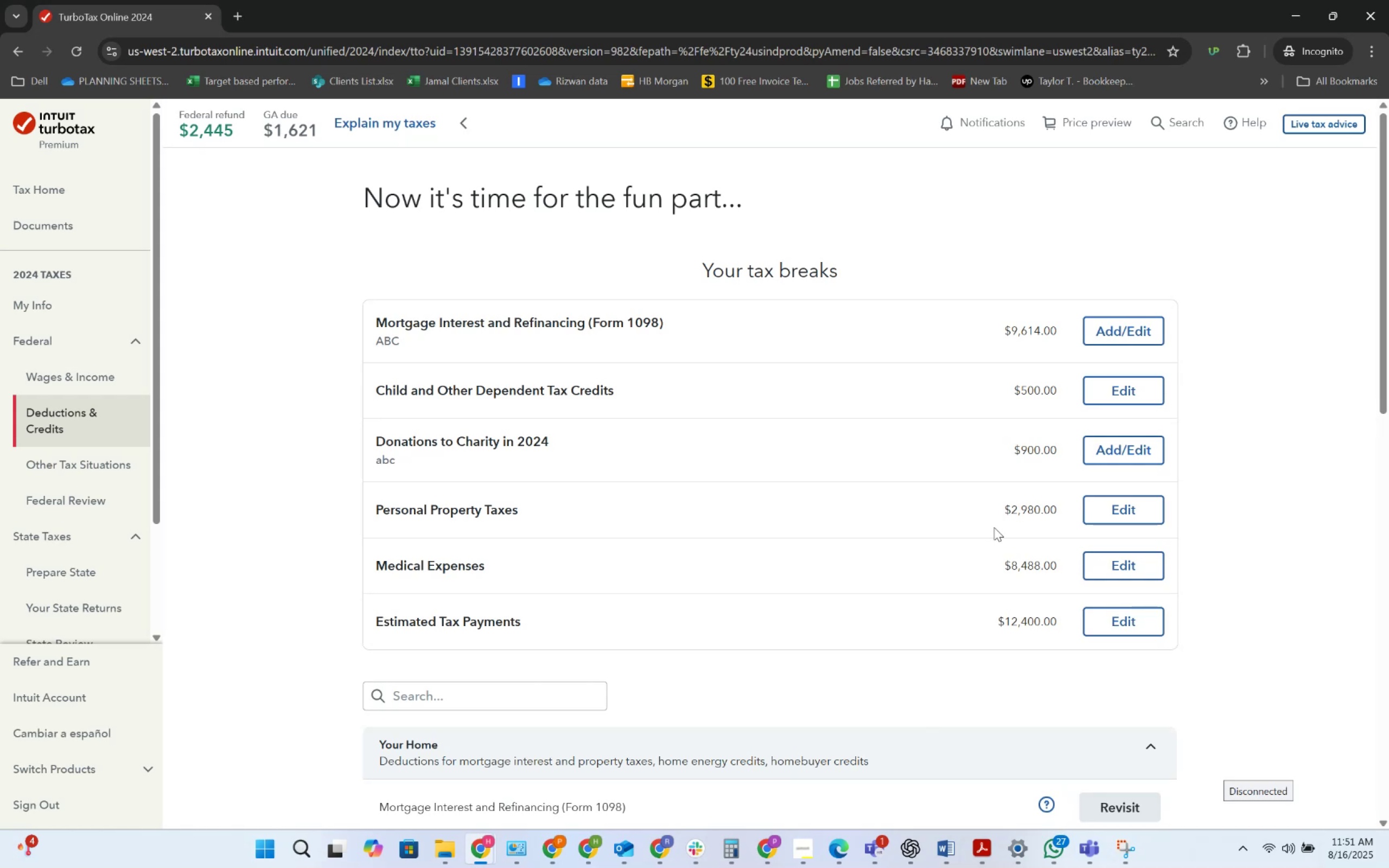 
key(Alt+Tab)
 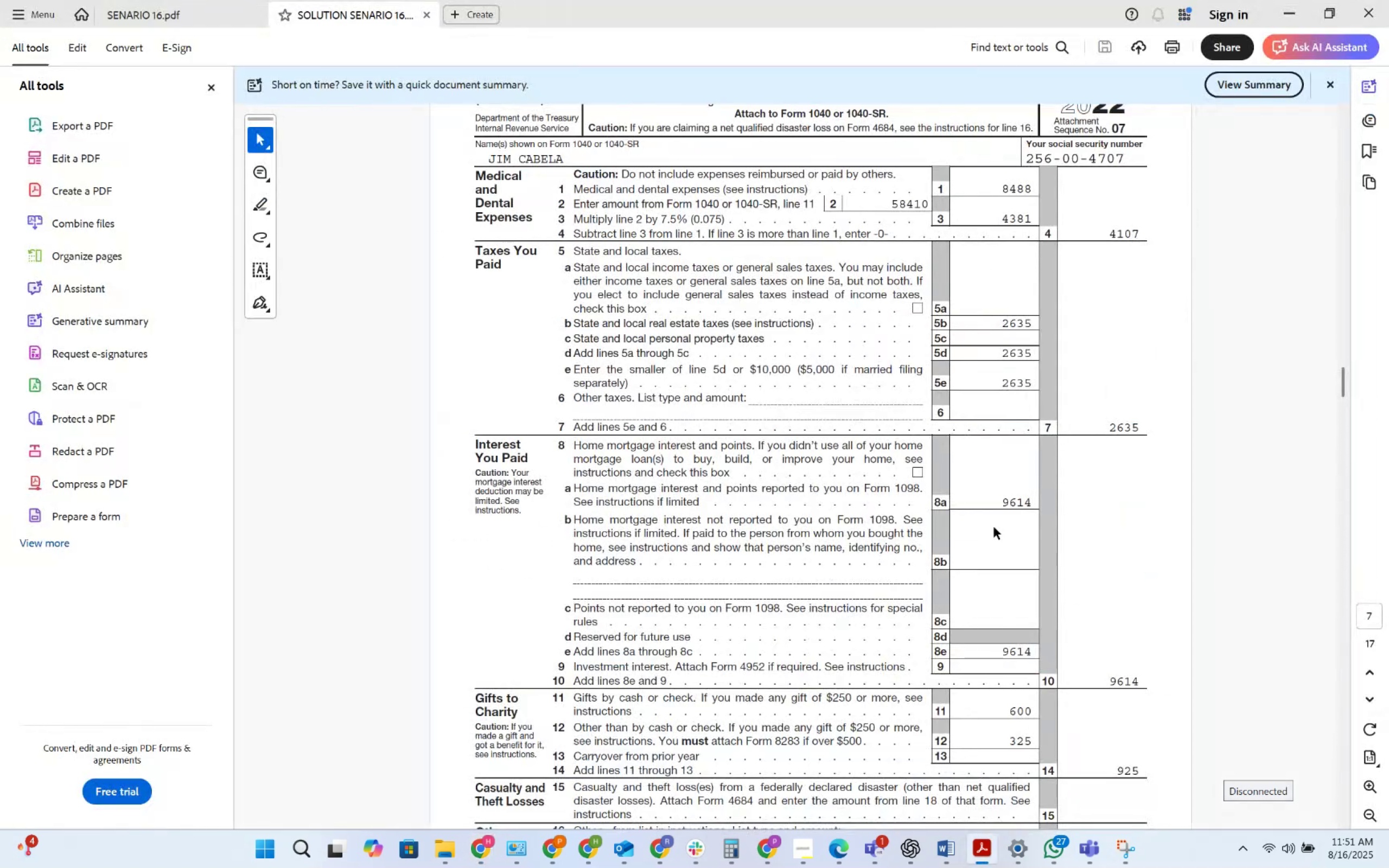 
key(Alt+Tab)
 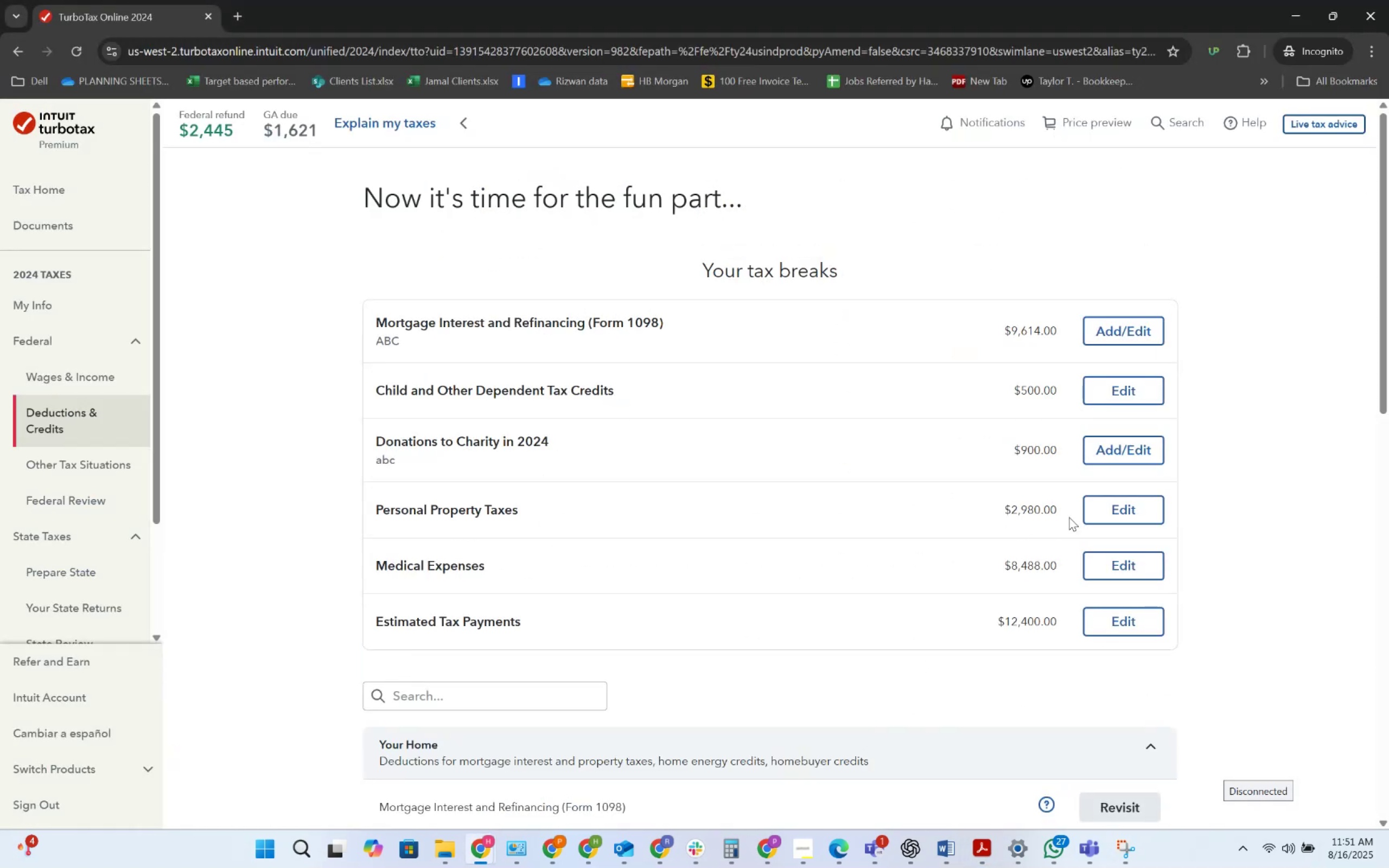 
left_click([1105, 514])
 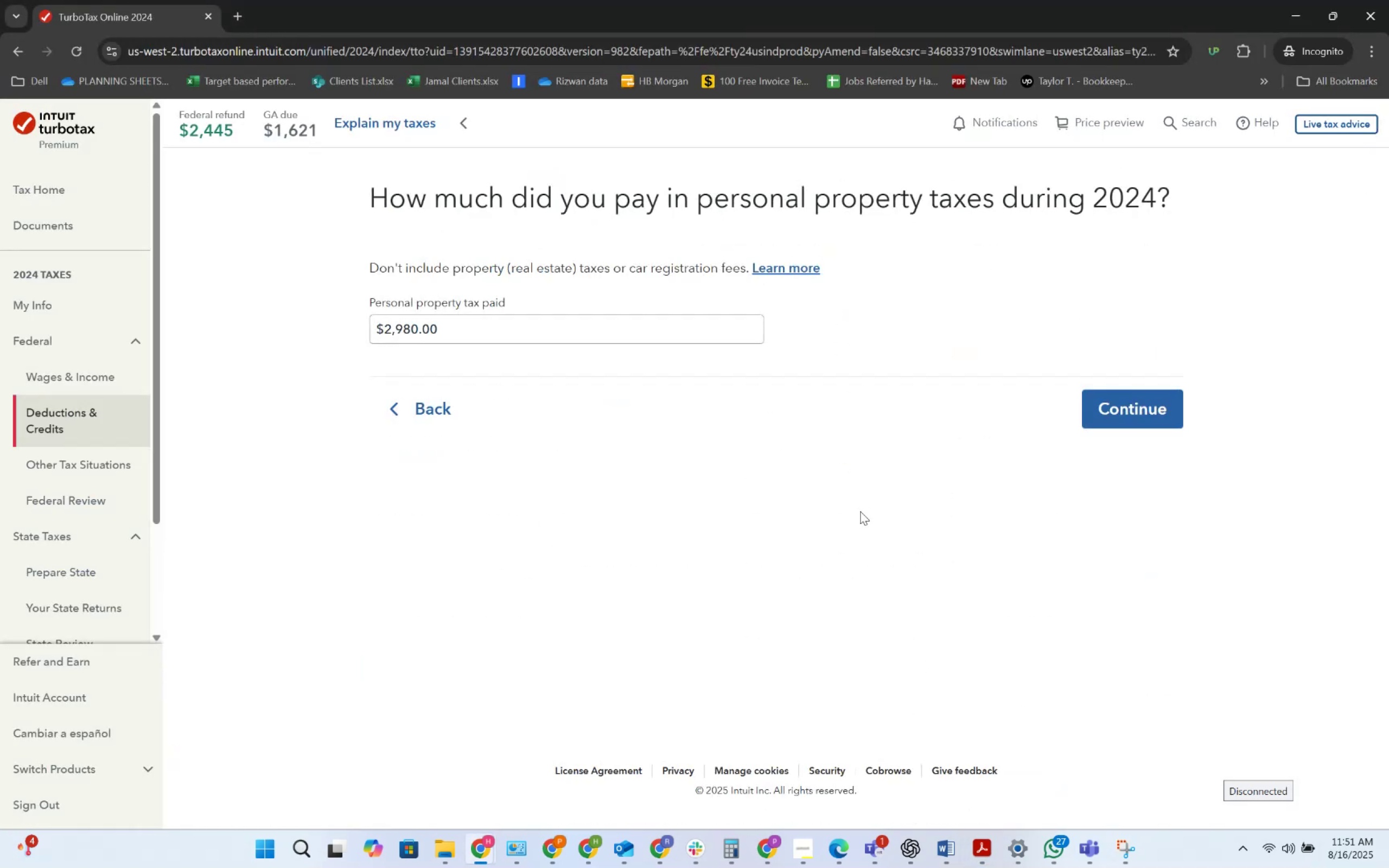 
key(Alt+Tab)
 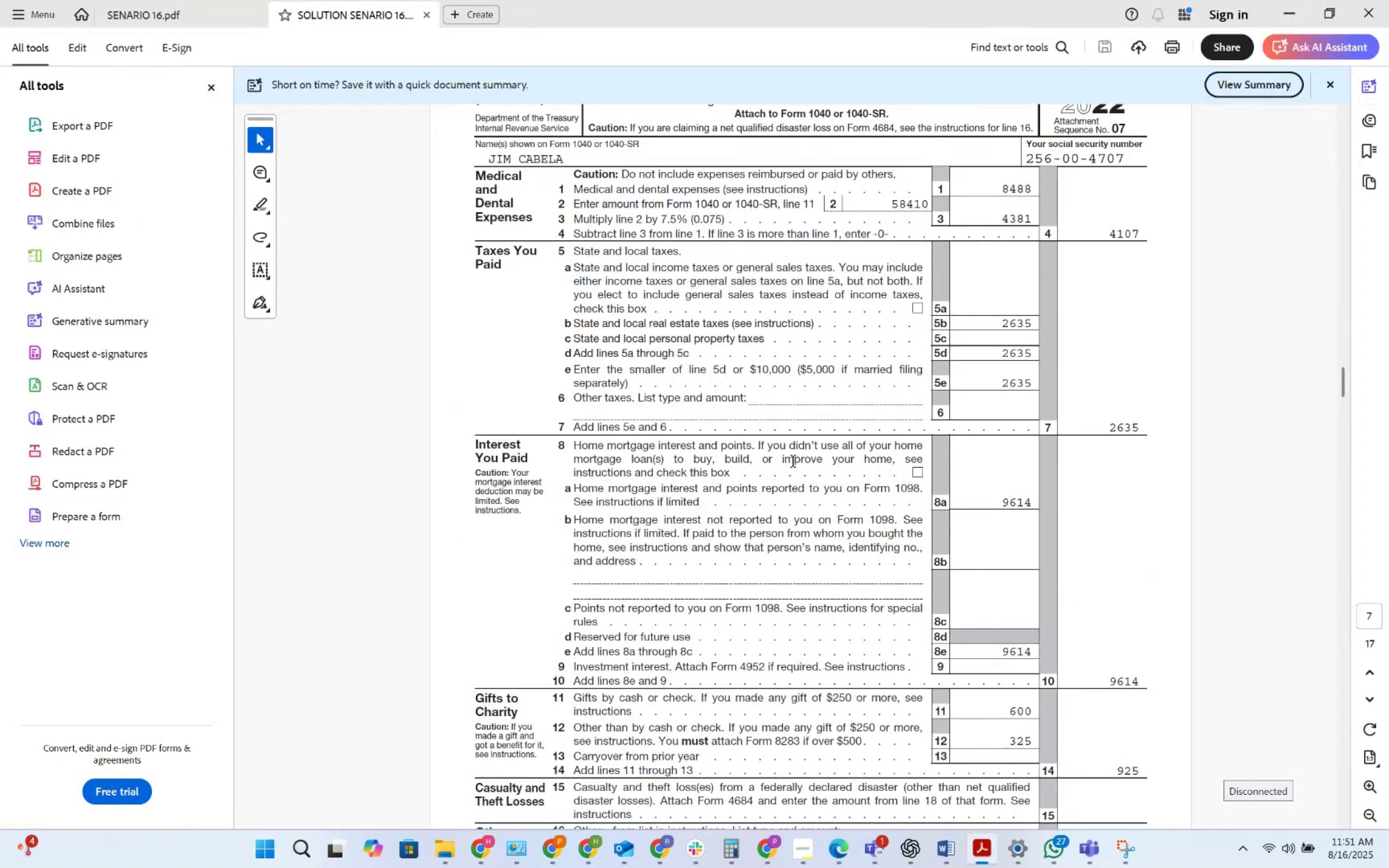 
left_click([193, 8])
 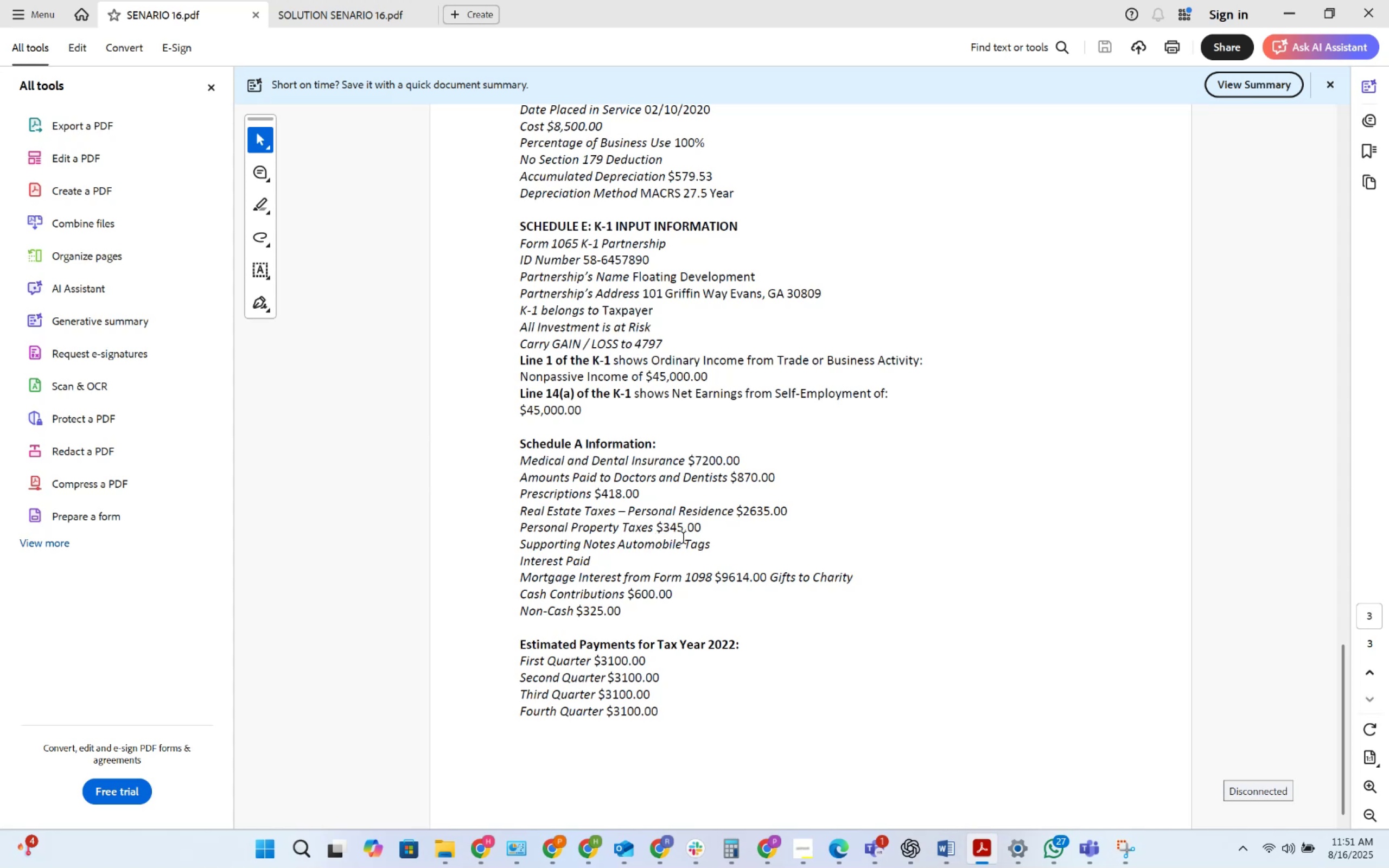 
wait(5.66)
 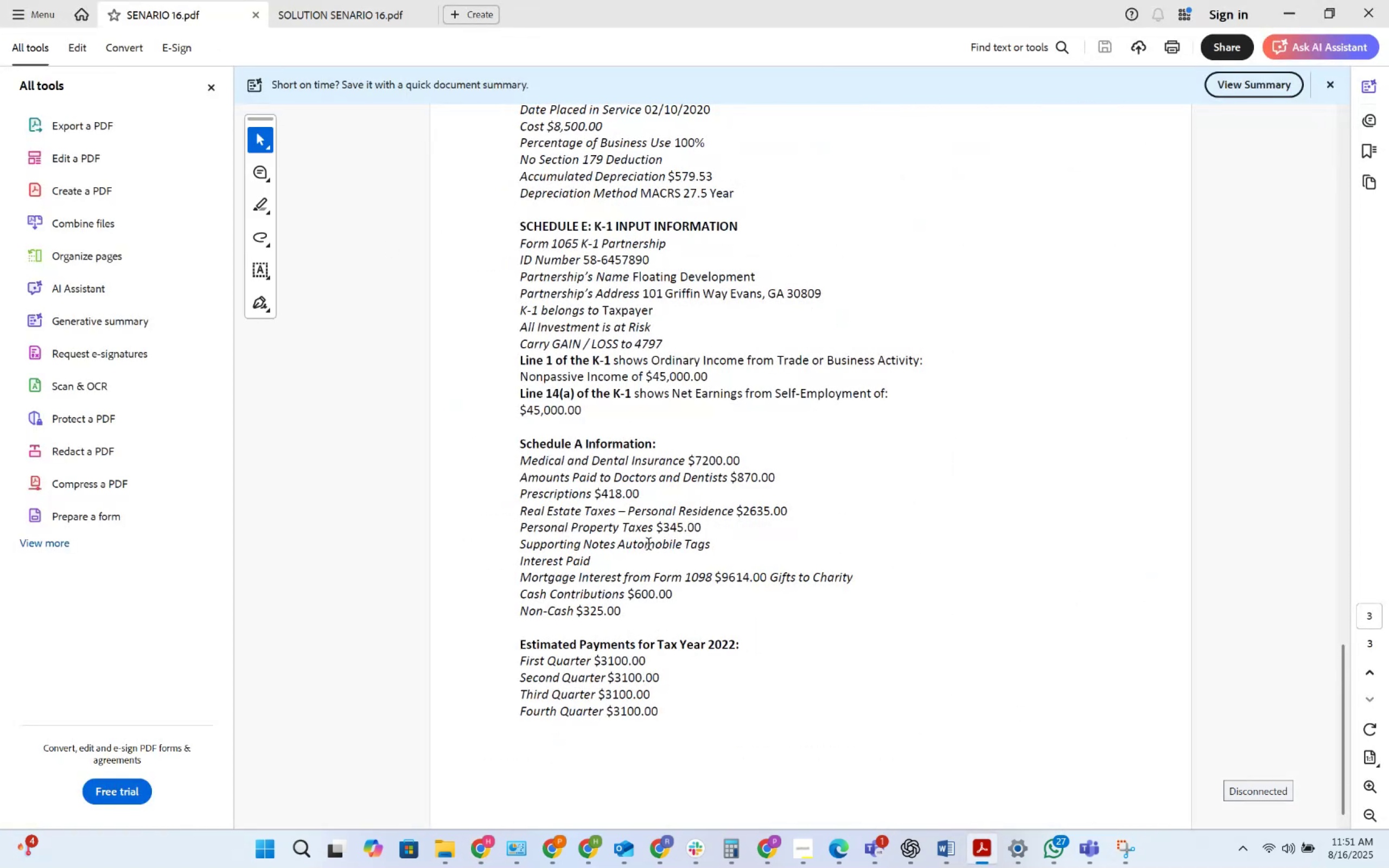 
key(Alt+AltLeft)
 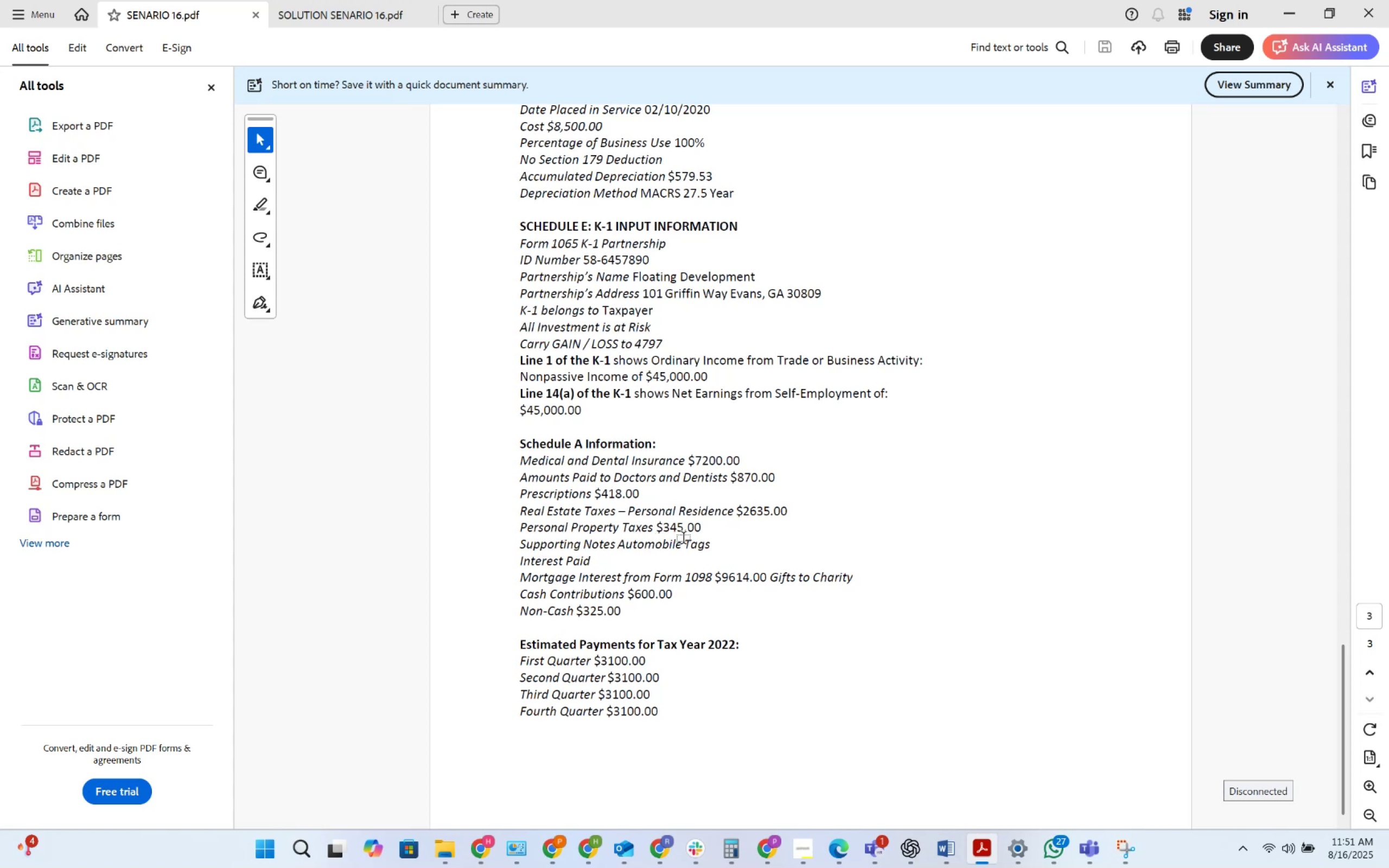 
key(Alt+Tab)
 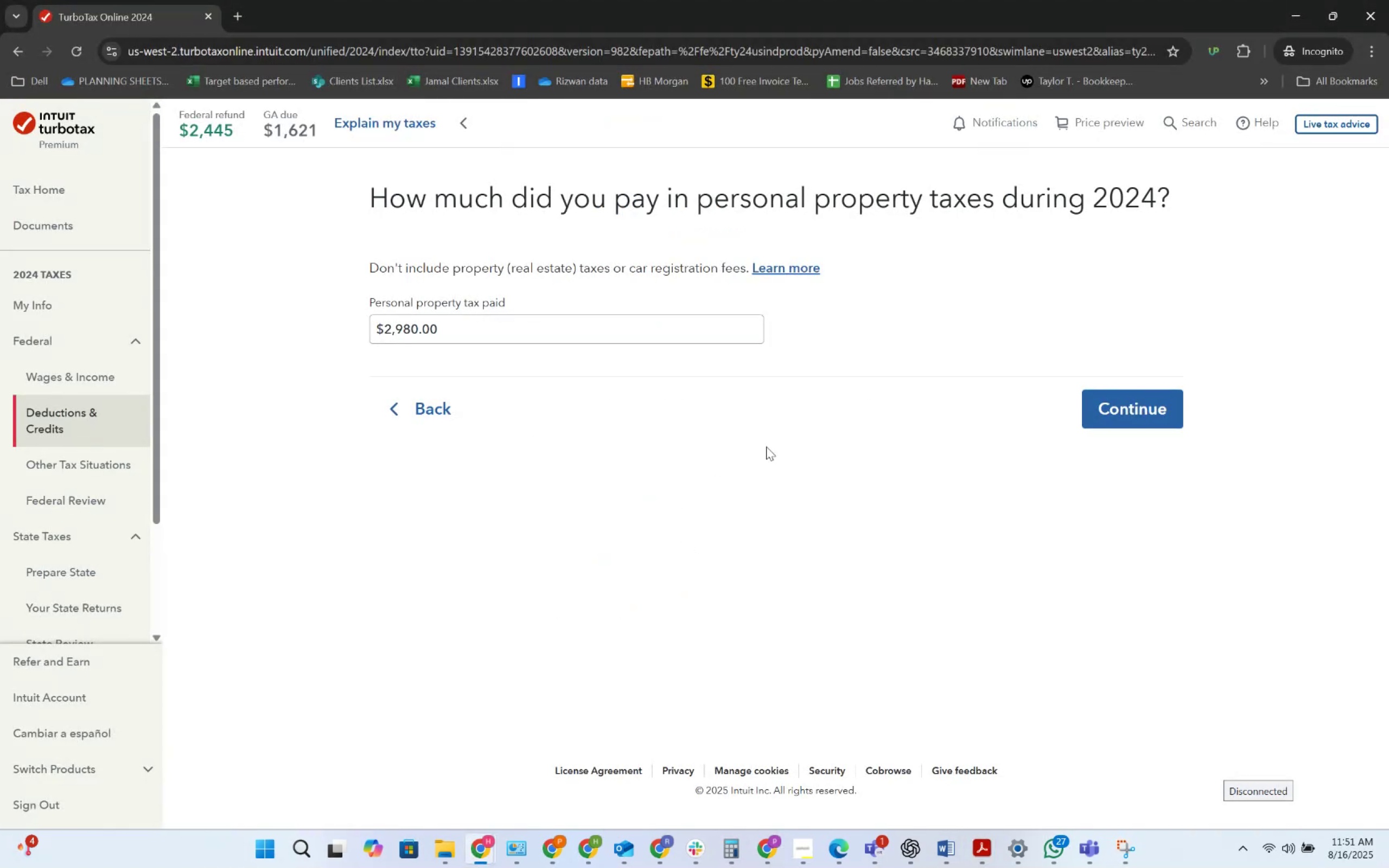 
left_click([1131, 414])
 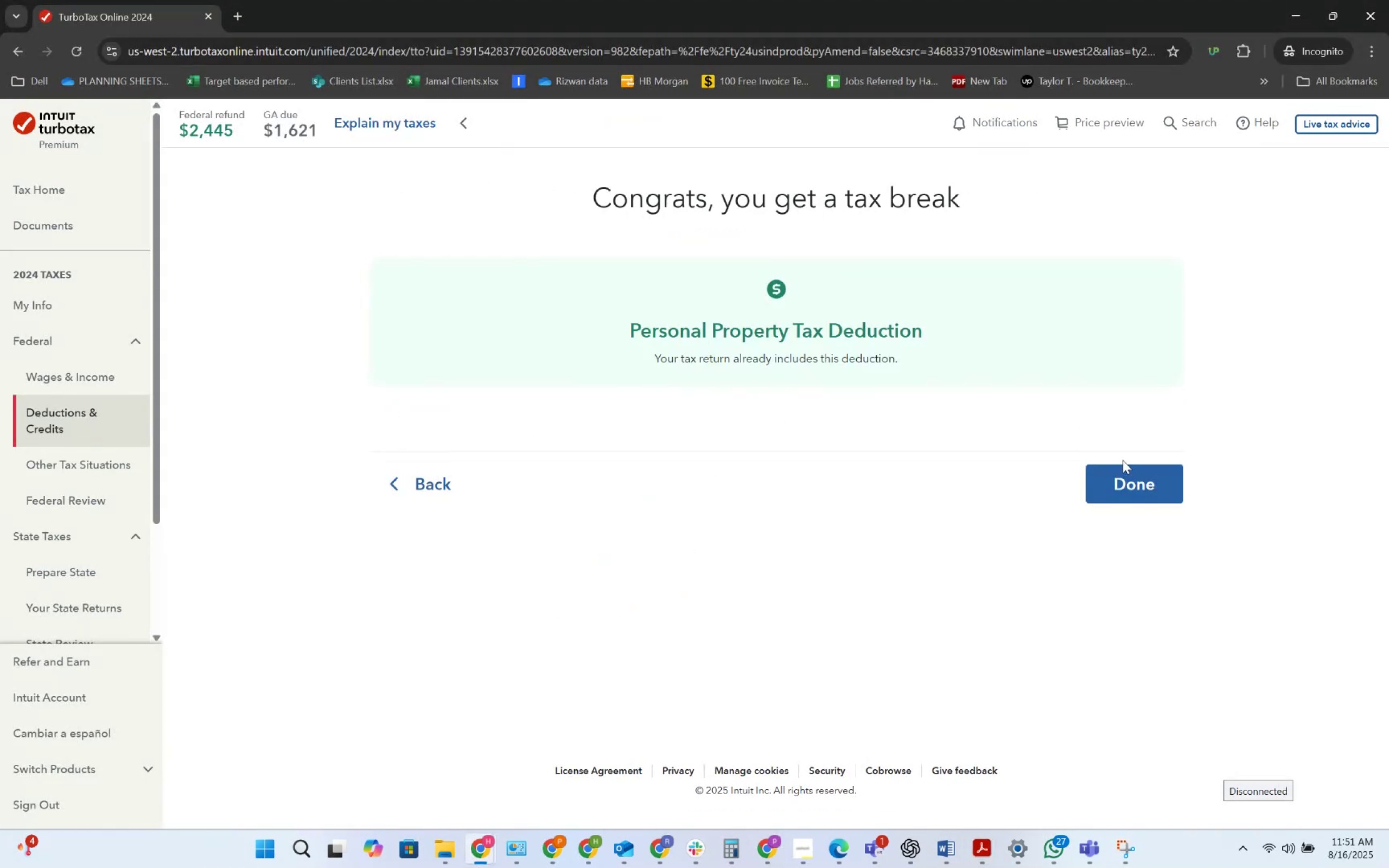 
key(Alt+AltLeft)
 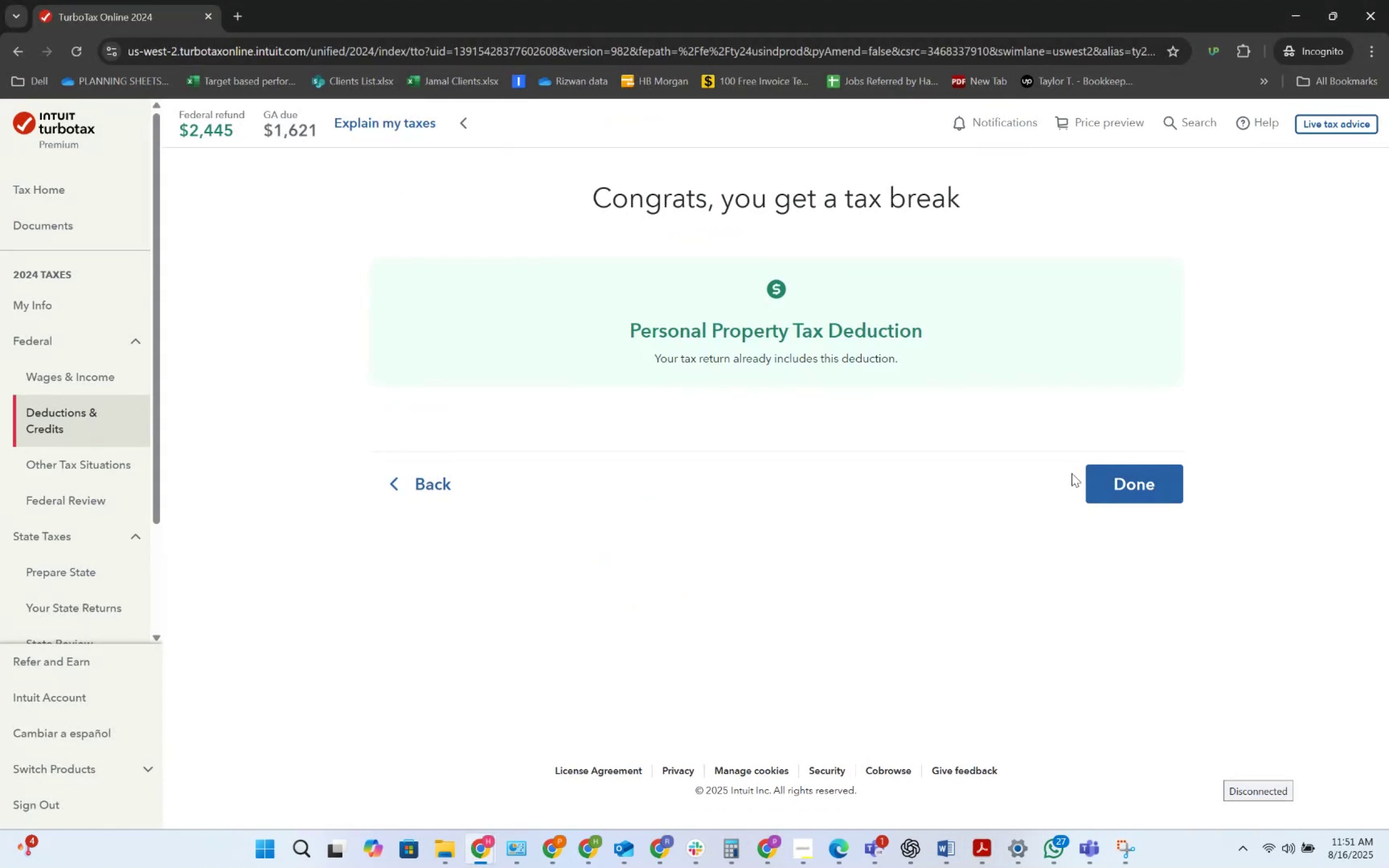 
key(Alt+Tab)
 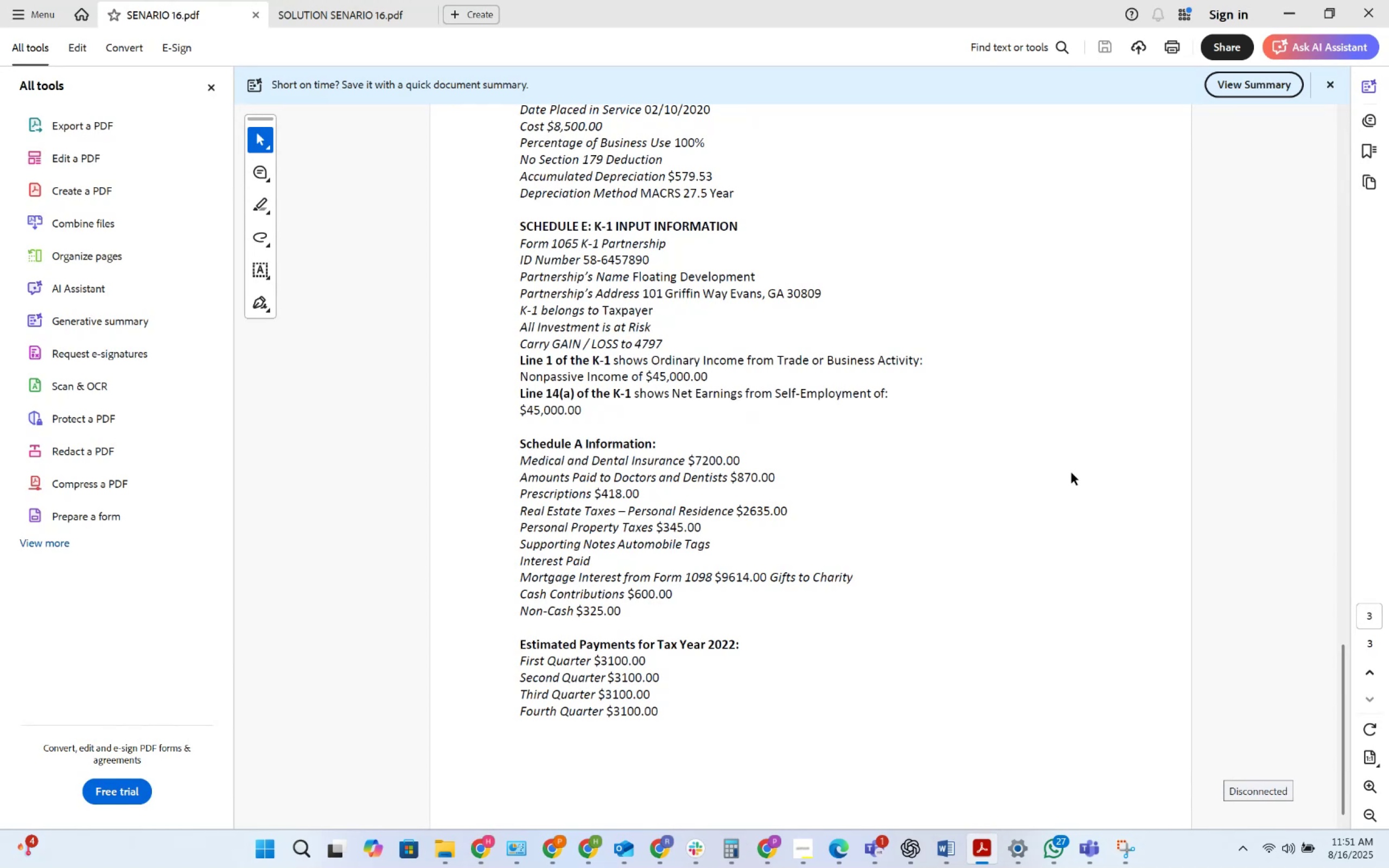 
key(Alt+AltLeft)
 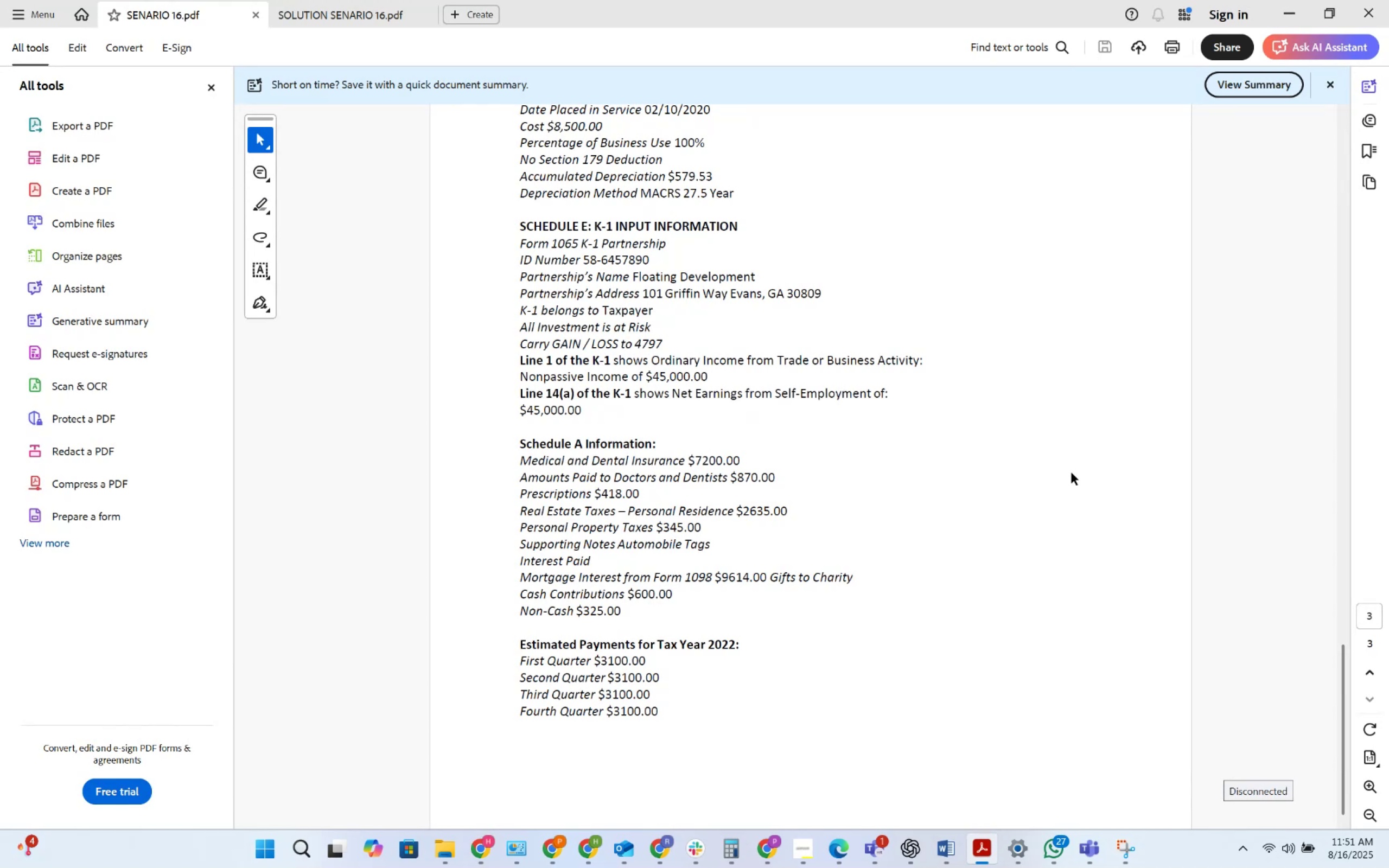 
key(Alt+Tab)
 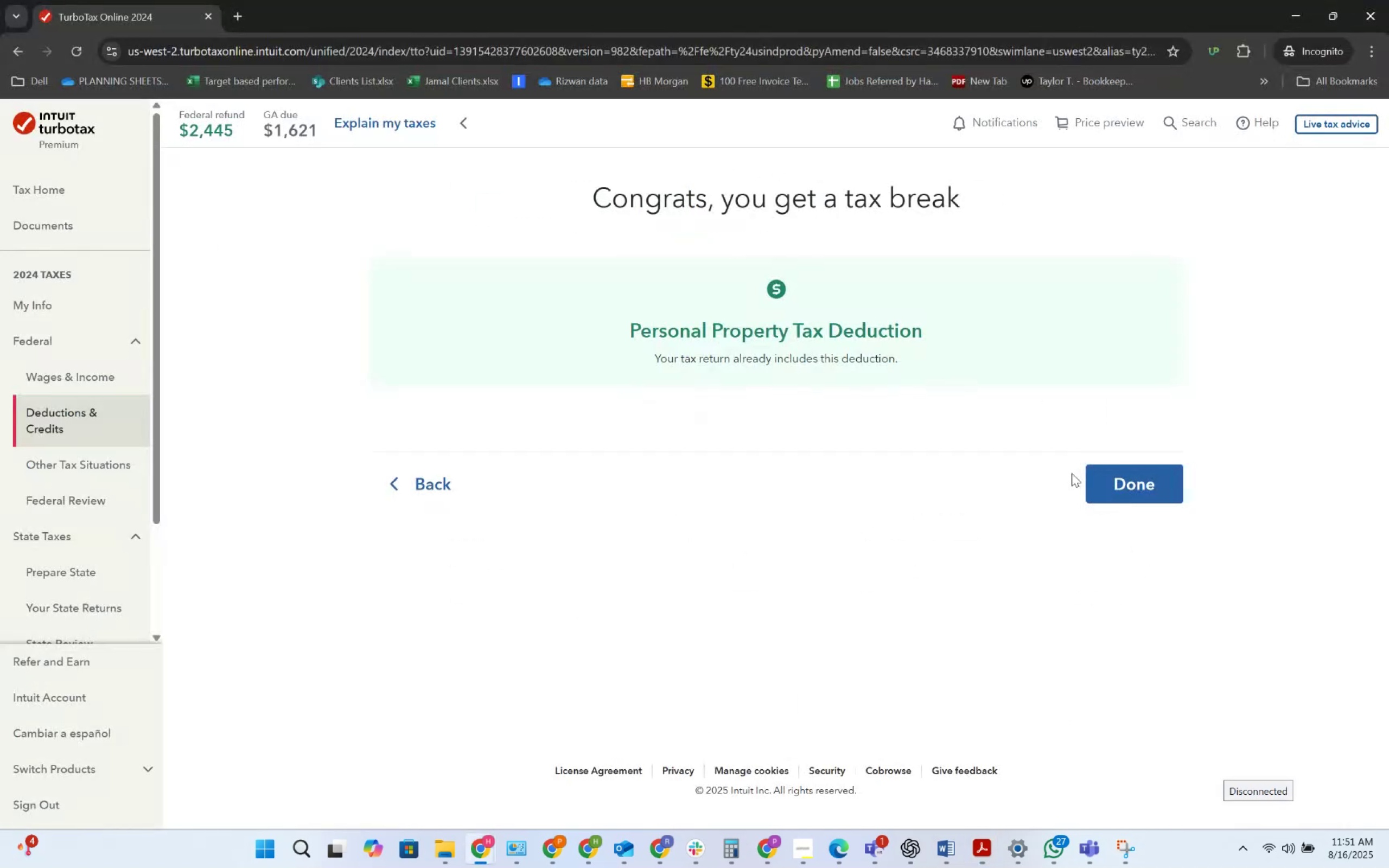 
key(Alt+AltLeft)
 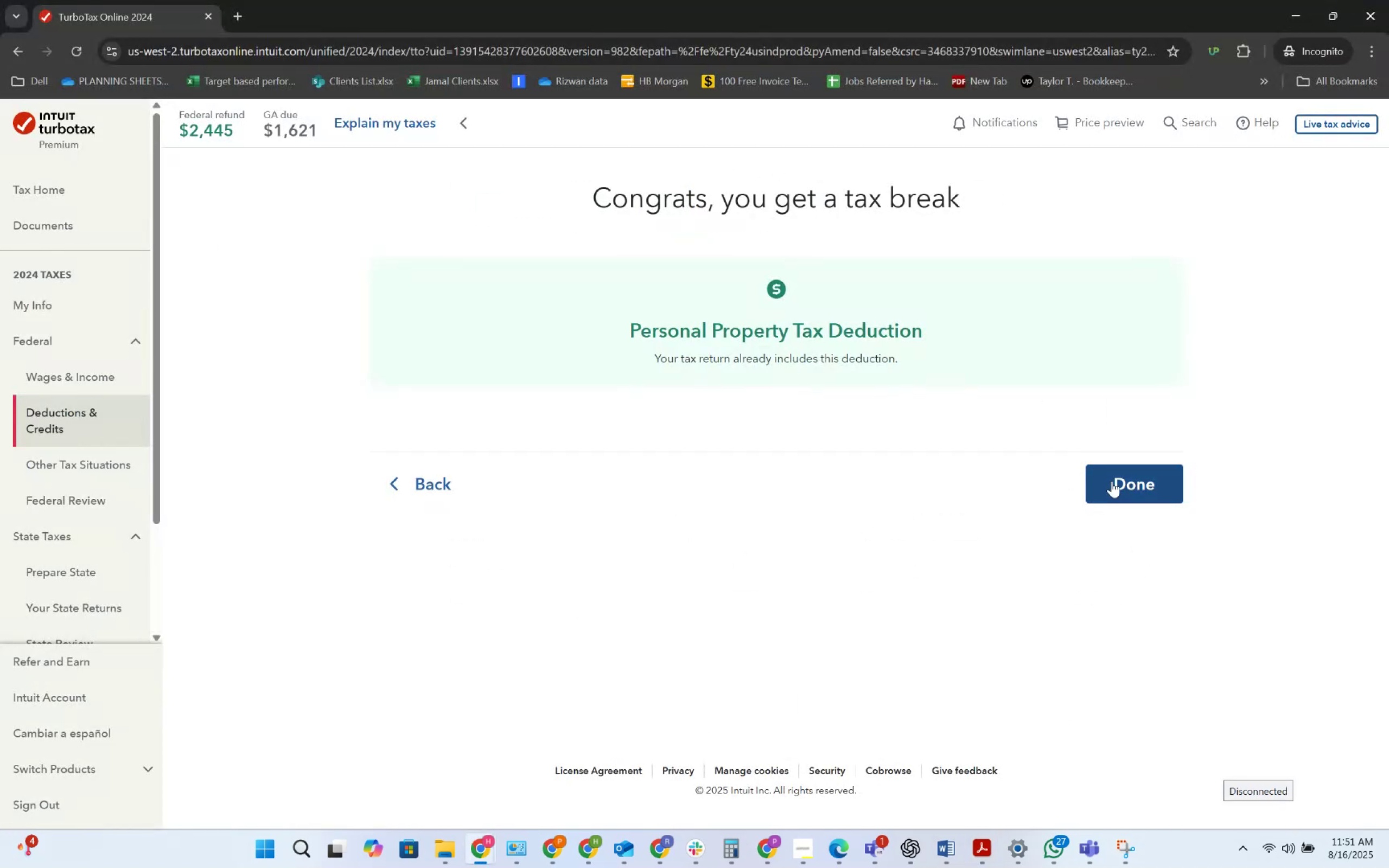 
key(Alt+Tab)
 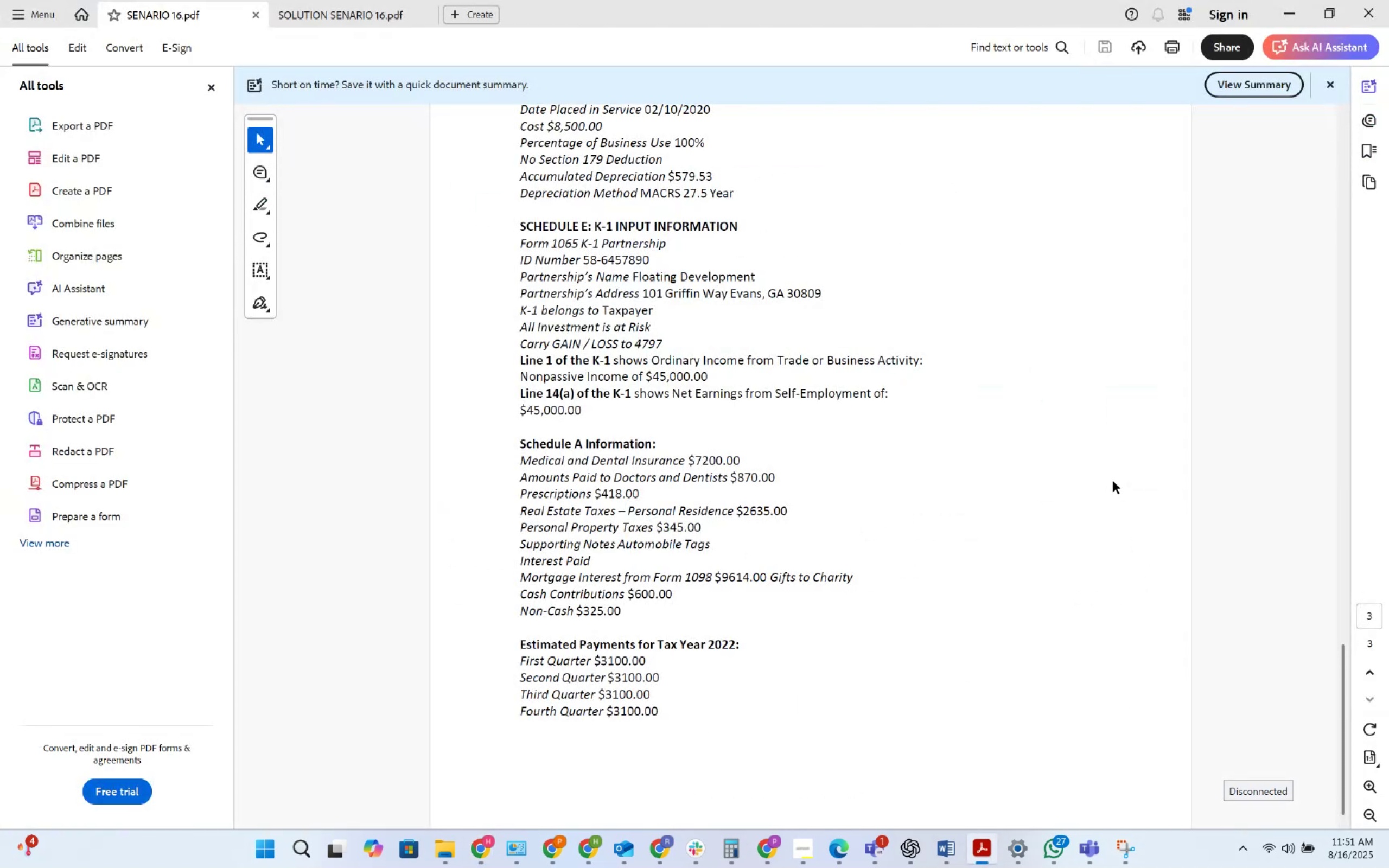 
key(Alt+AltLeft)
 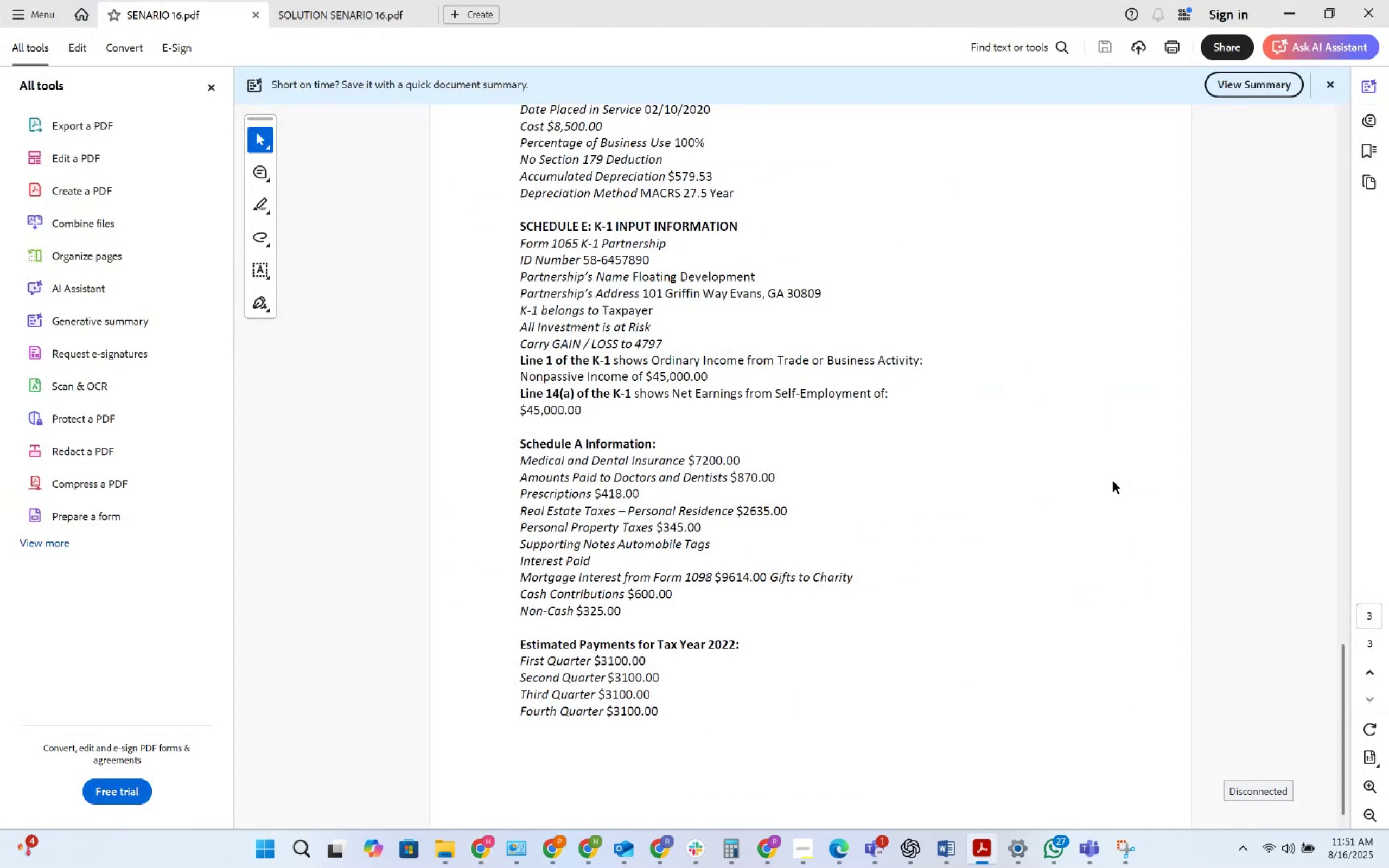 
key(Alt+Tab)
 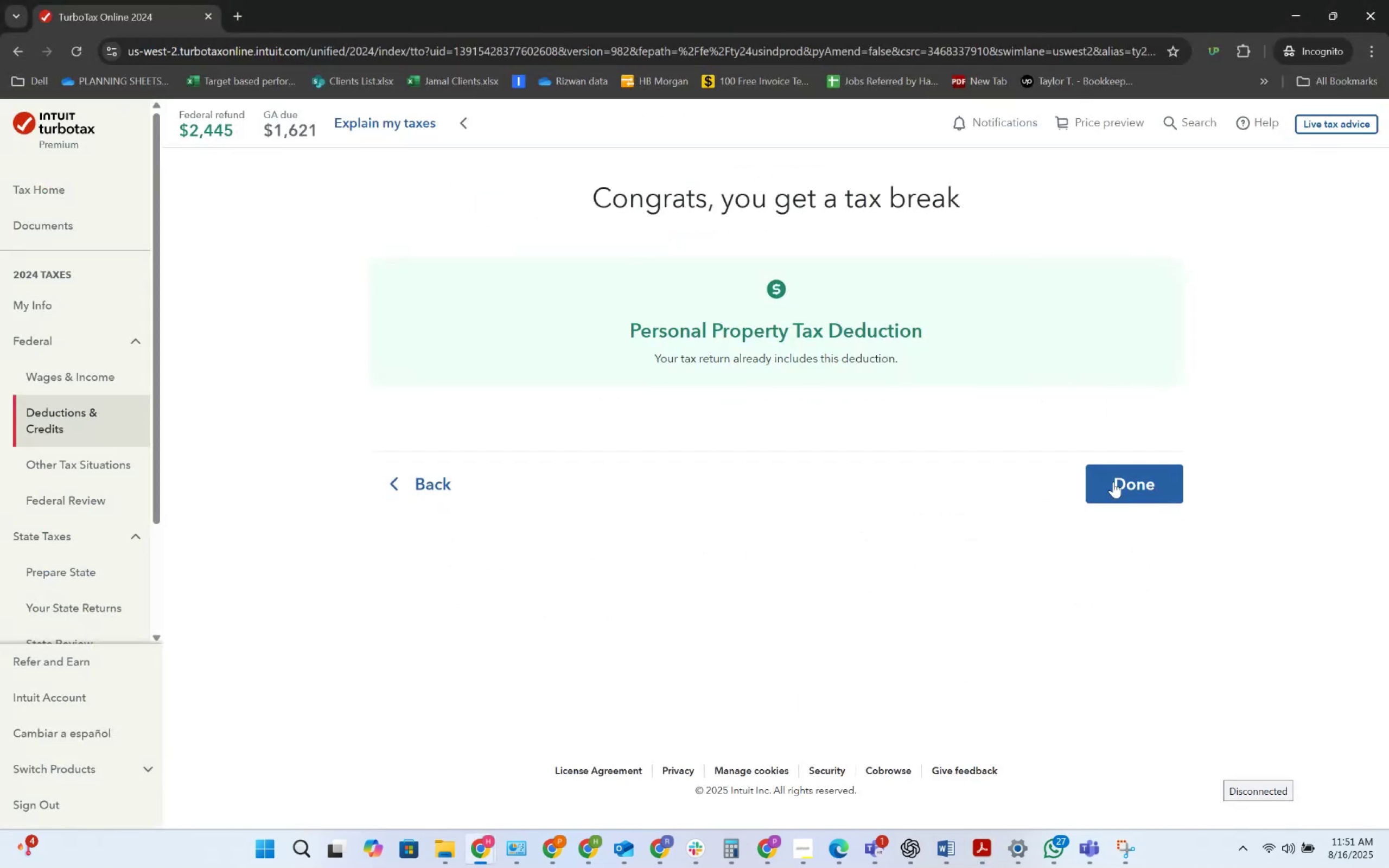 
left_click([1113, 482])
 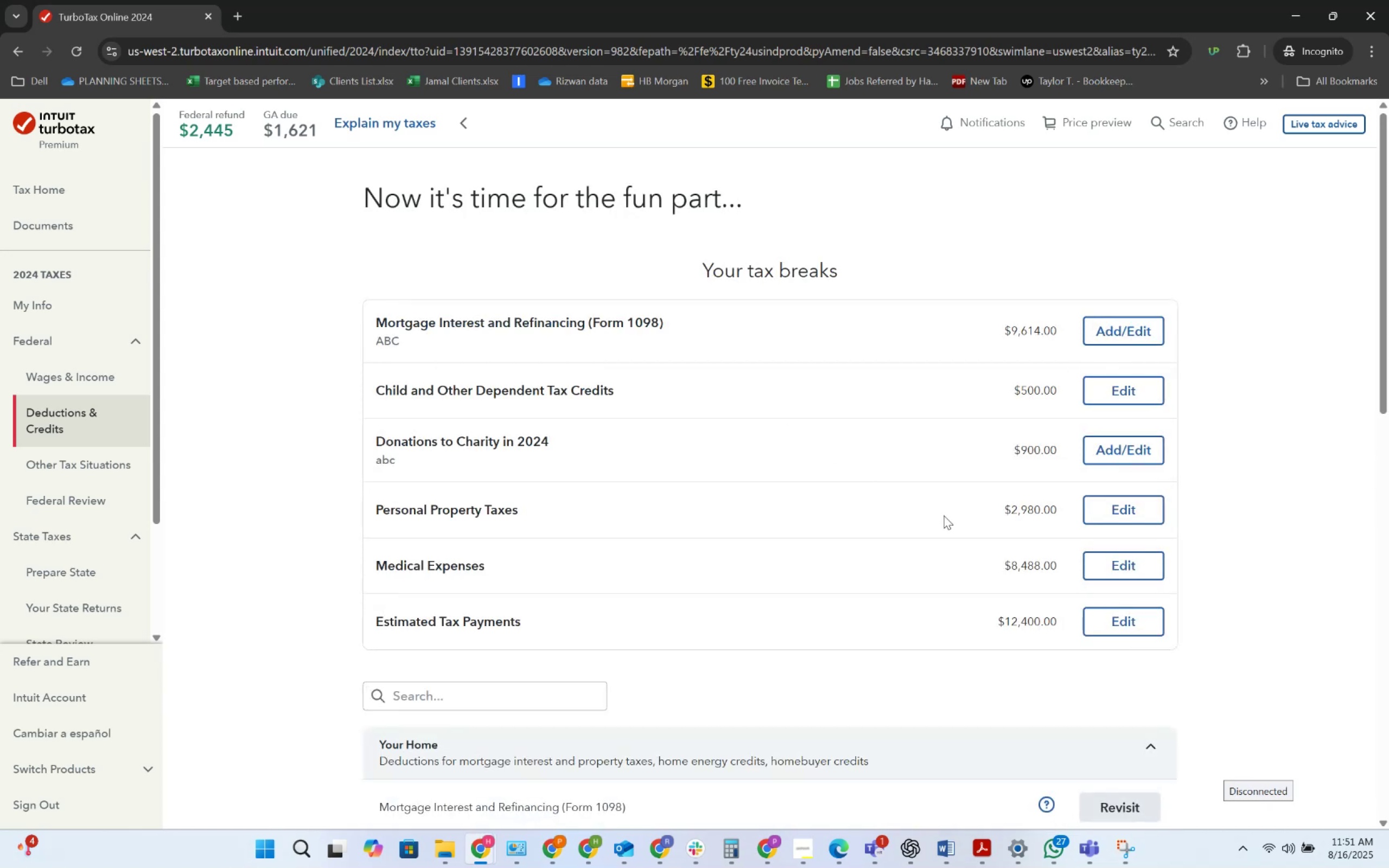 
key(Alt+AltLeft)
 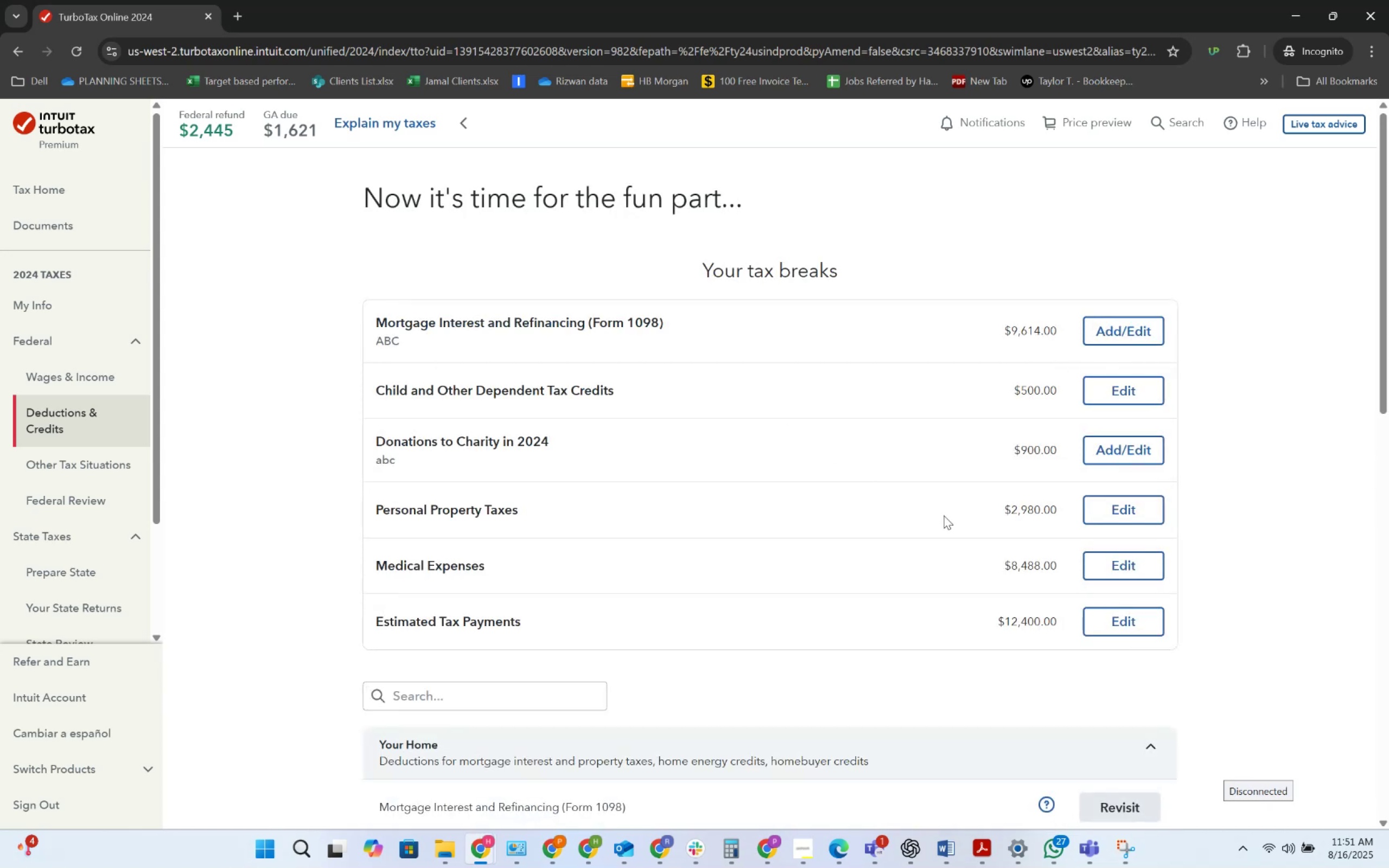 
key(Alt+Tab)
 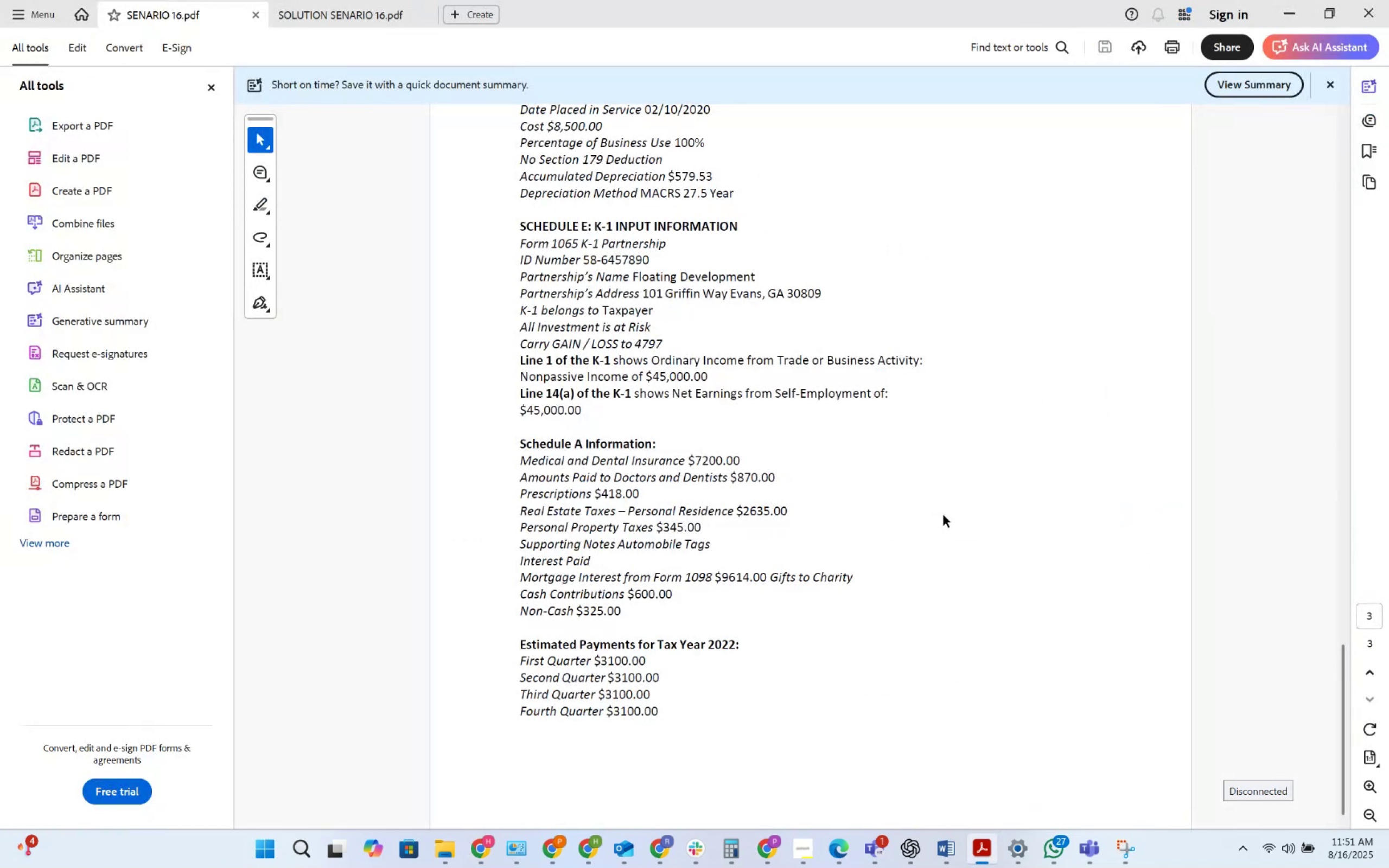 
key(Alt+Tab)
 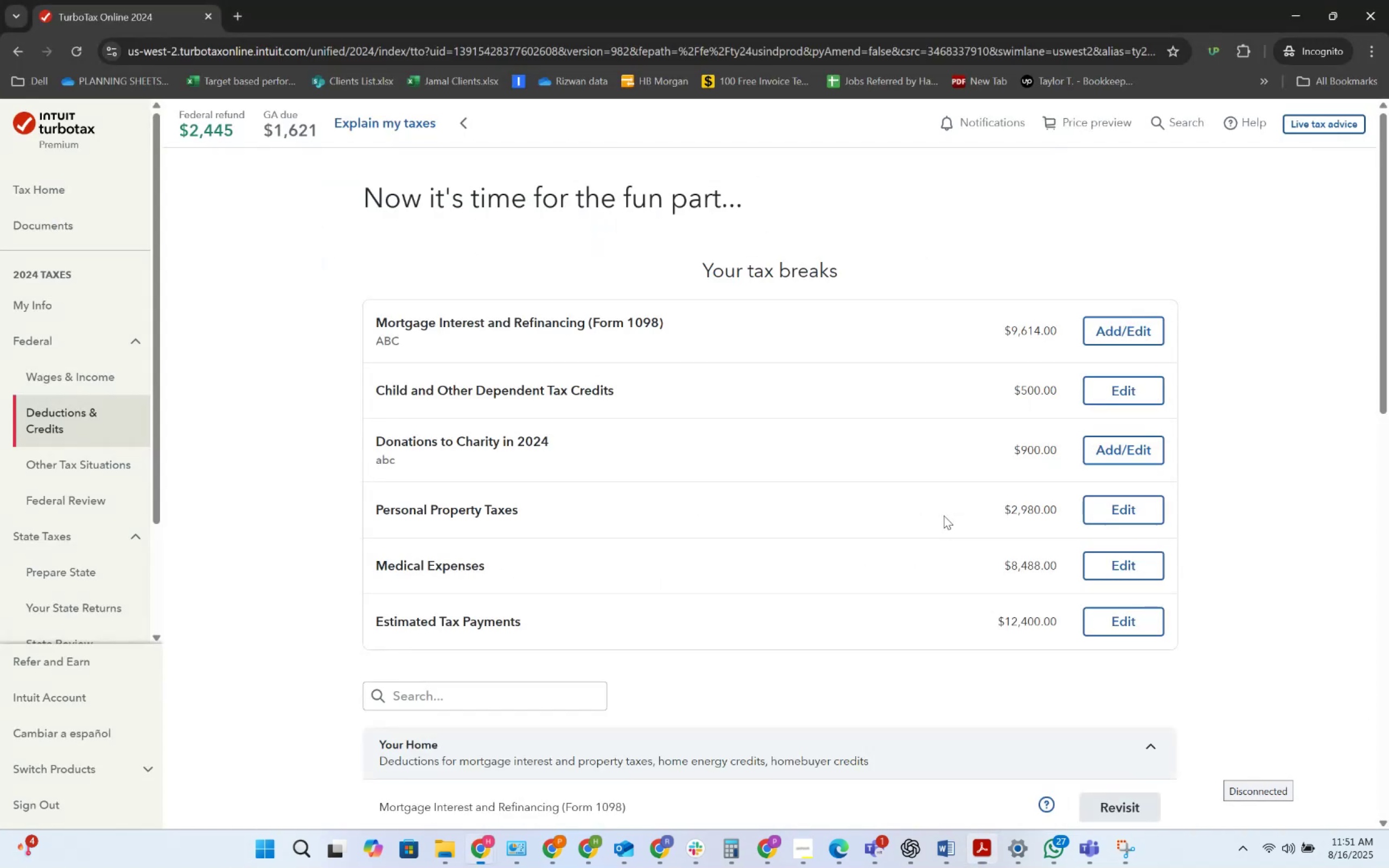 
key(Alt+AltLeft)
 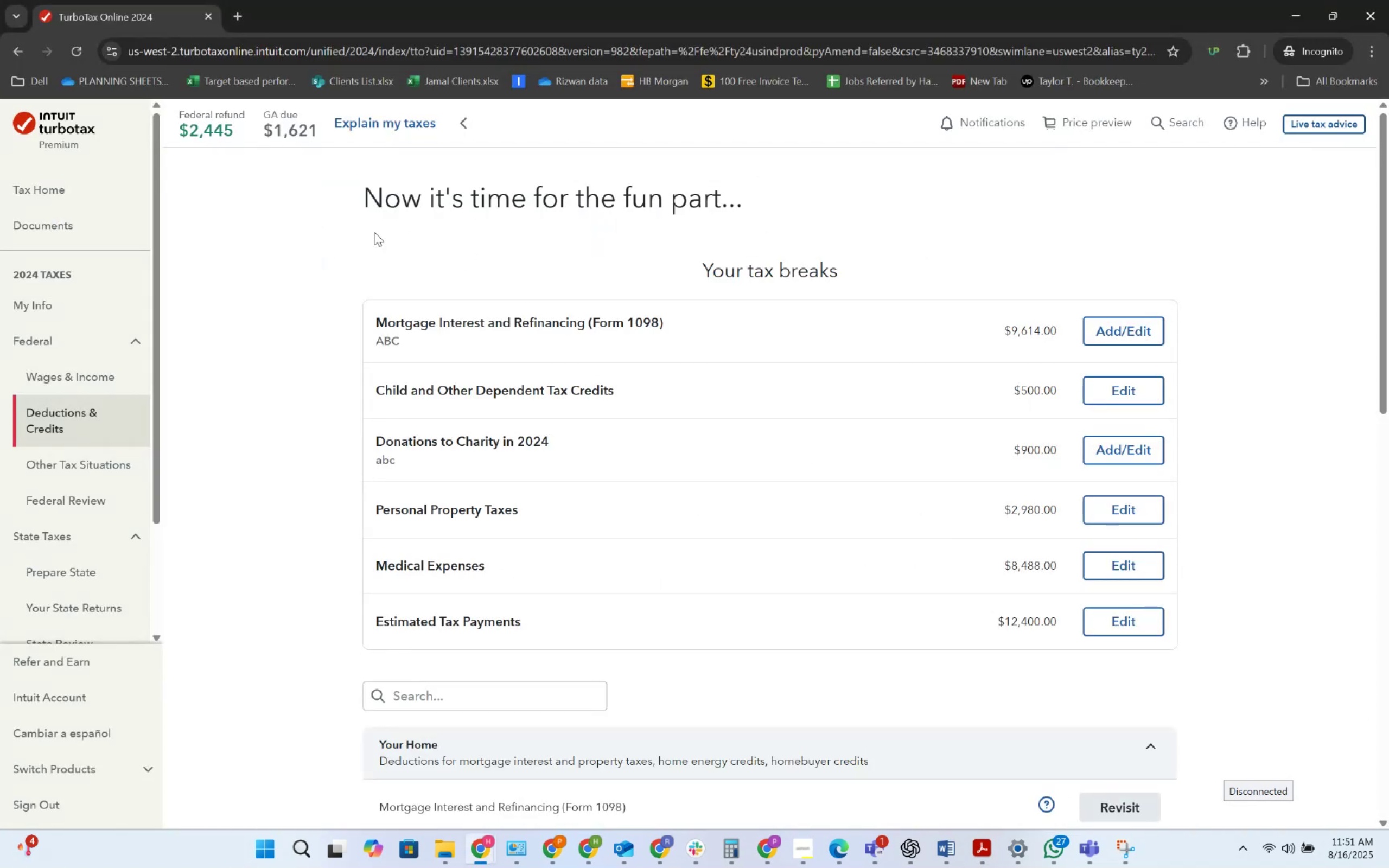 
key(Alt+Tab)
 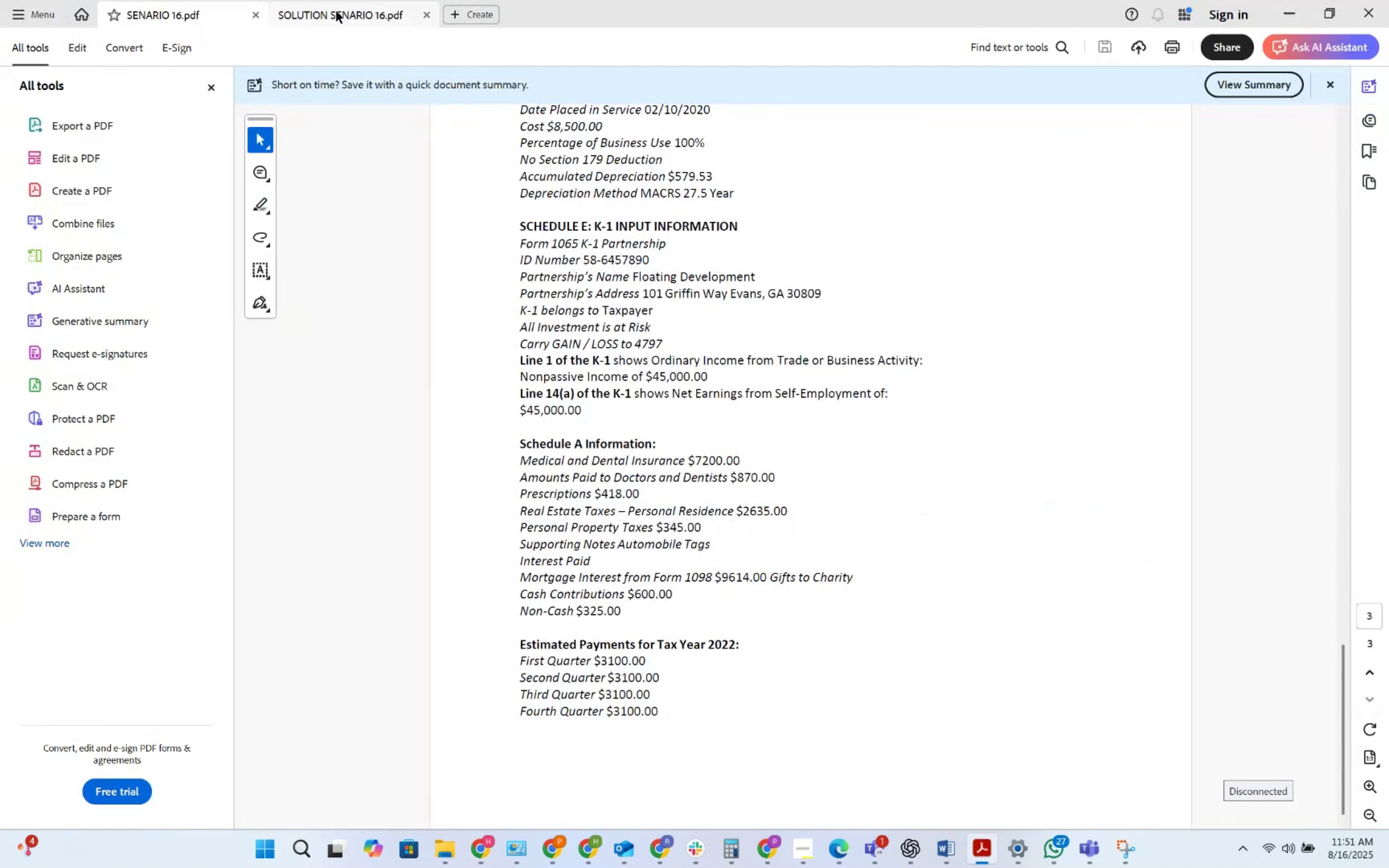 
left_click([332, 0])
 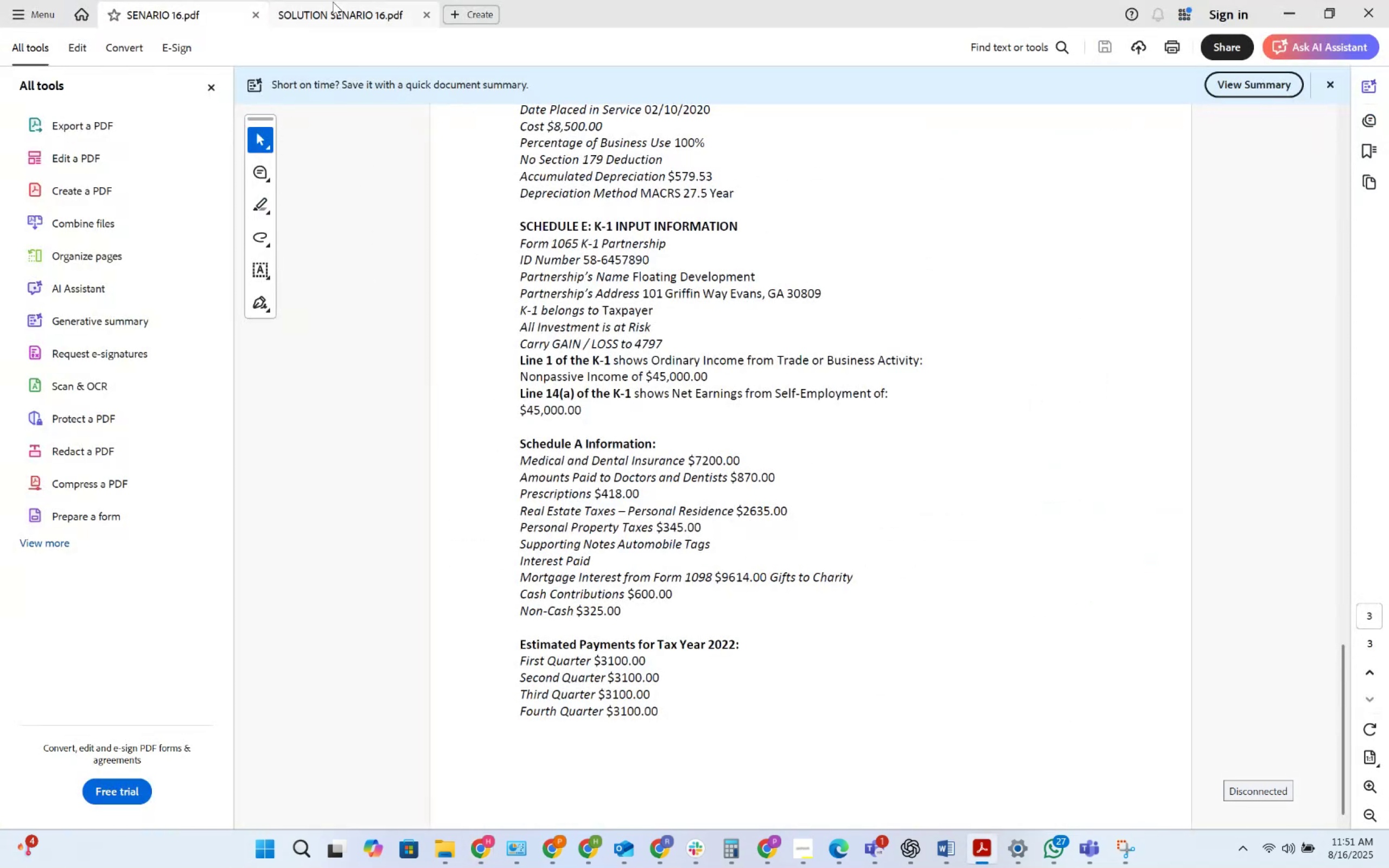 
left_click([333, 4])
 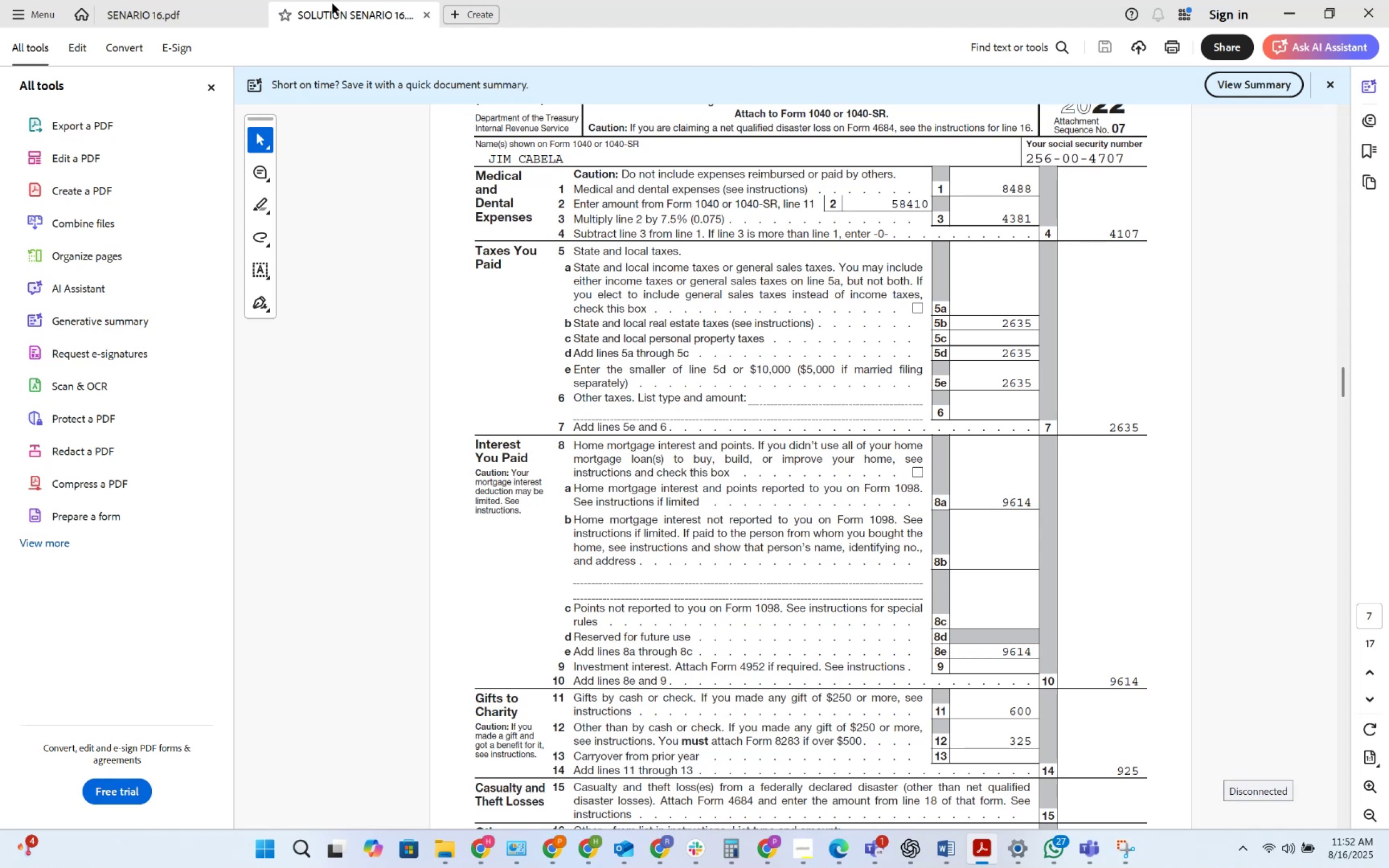 
wait(54.34)
 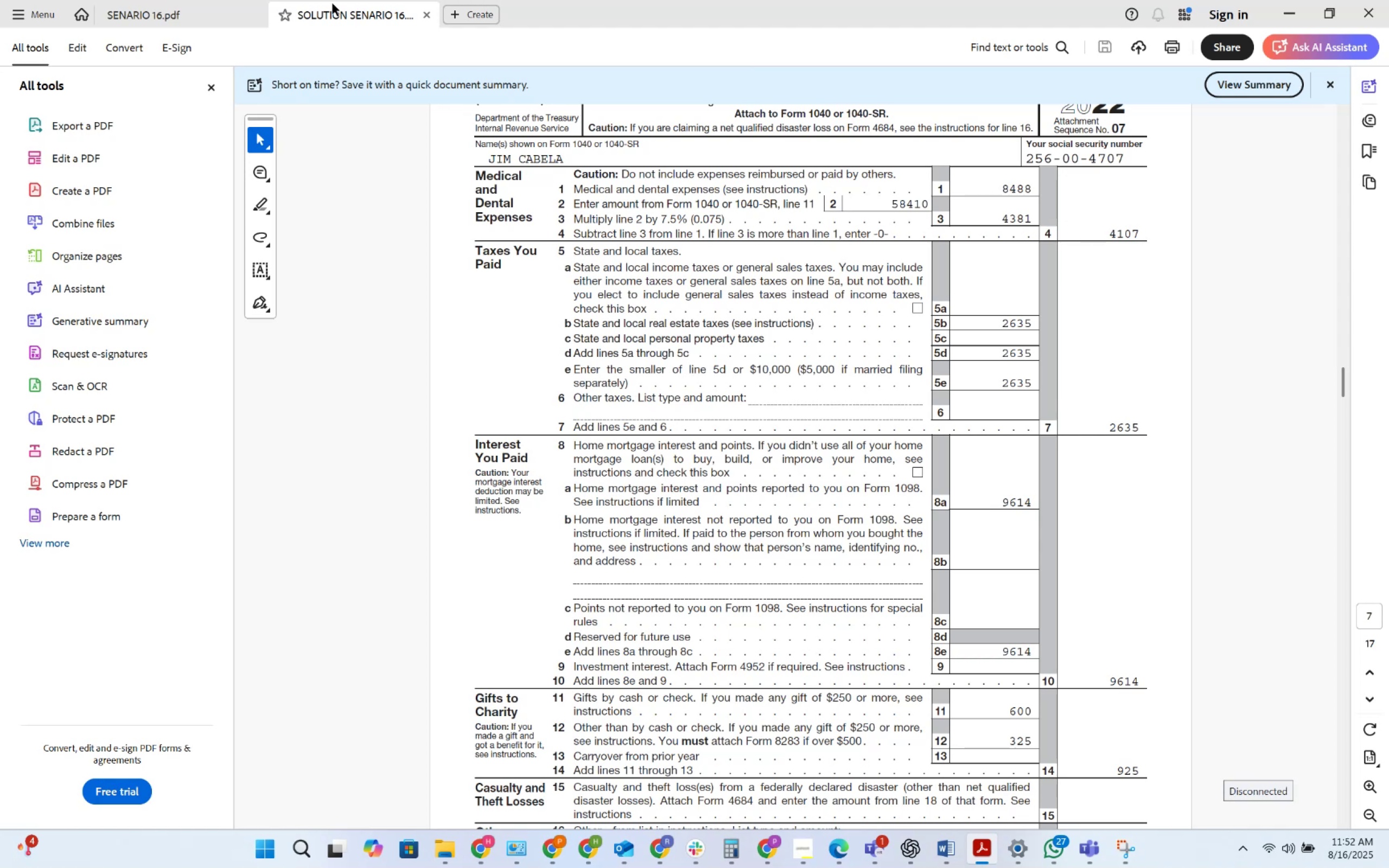 
key(Alt+AltLeft)
 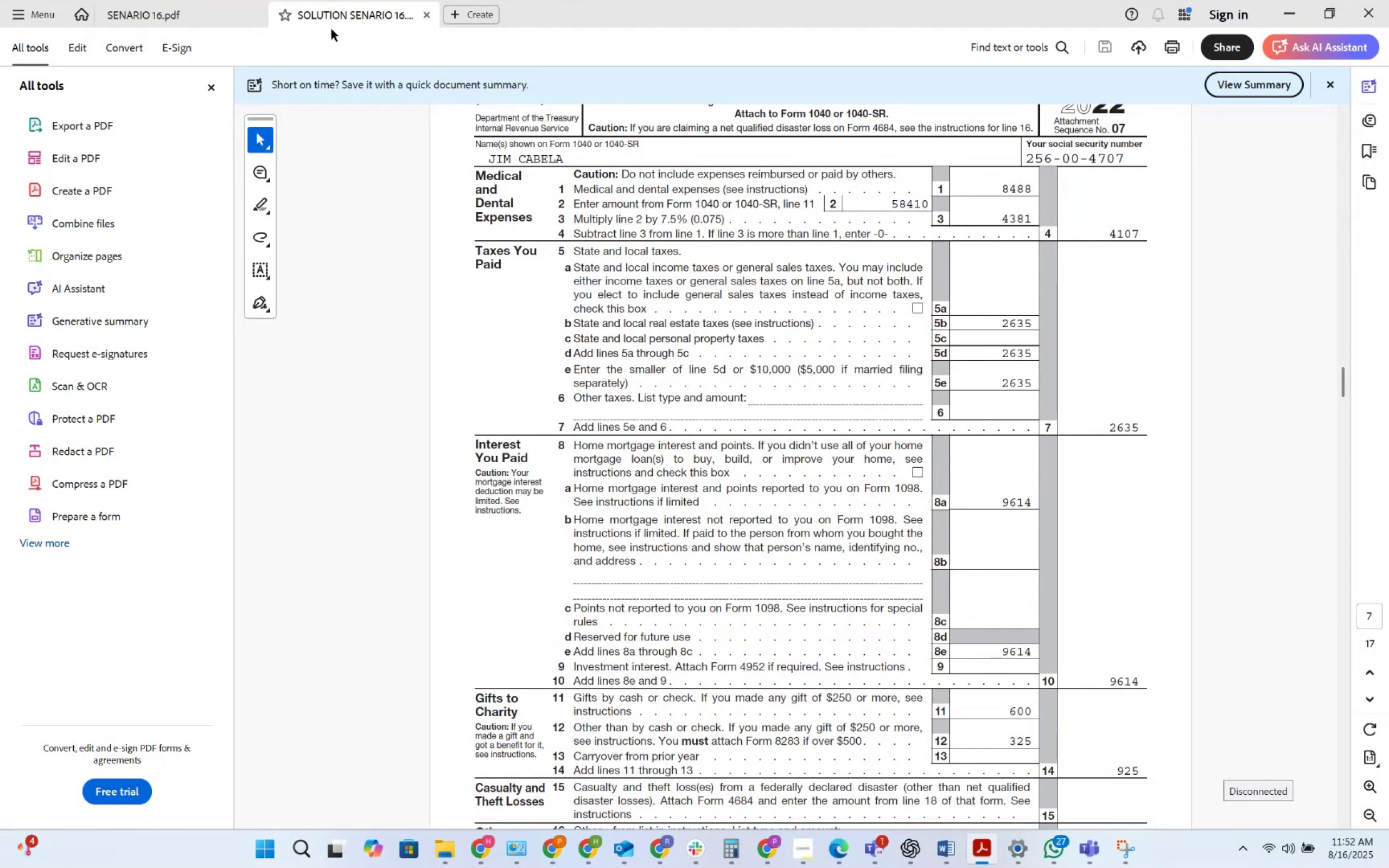 
key(Alt+Tab)
 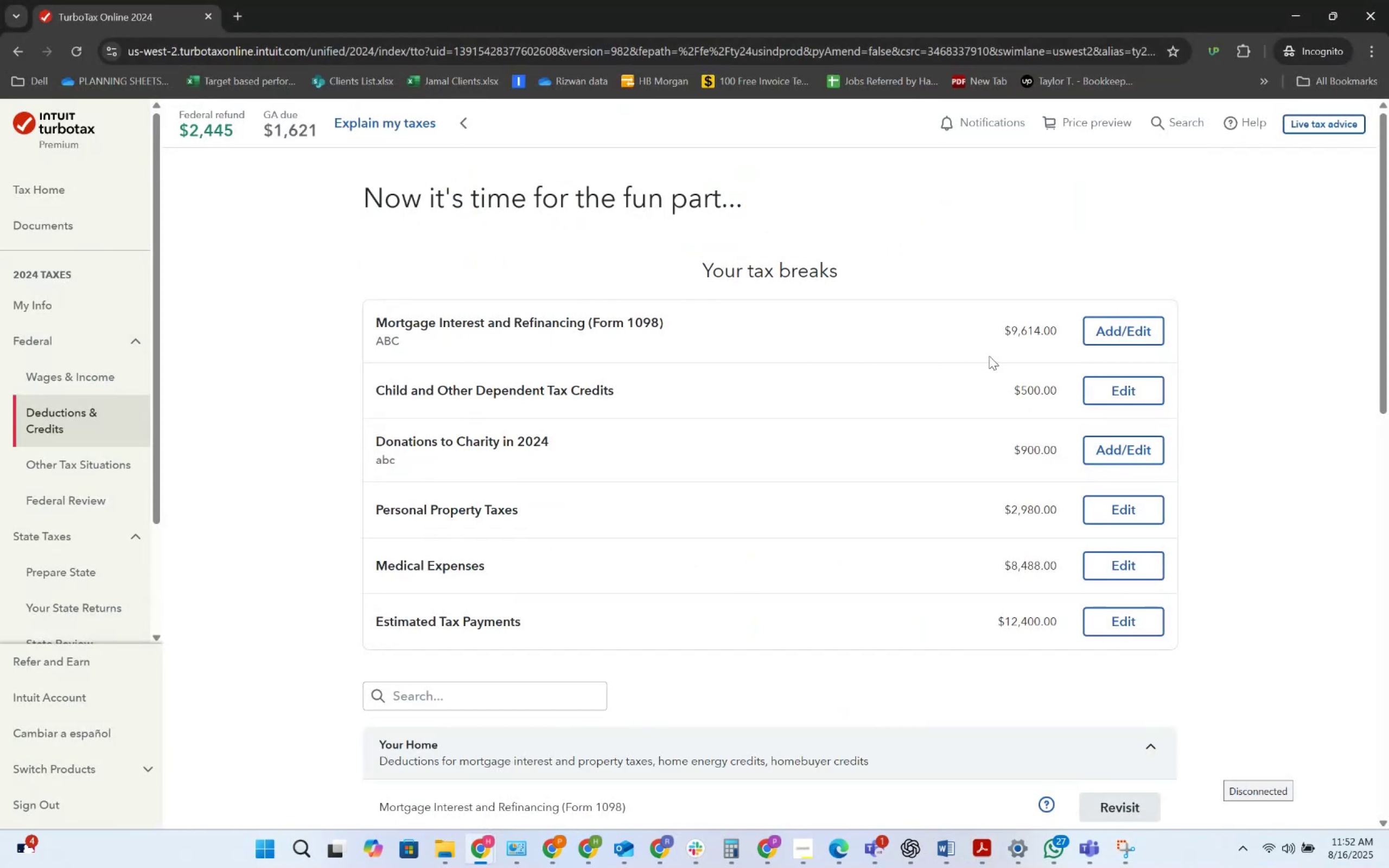 
key(Alt+AltLeft)
 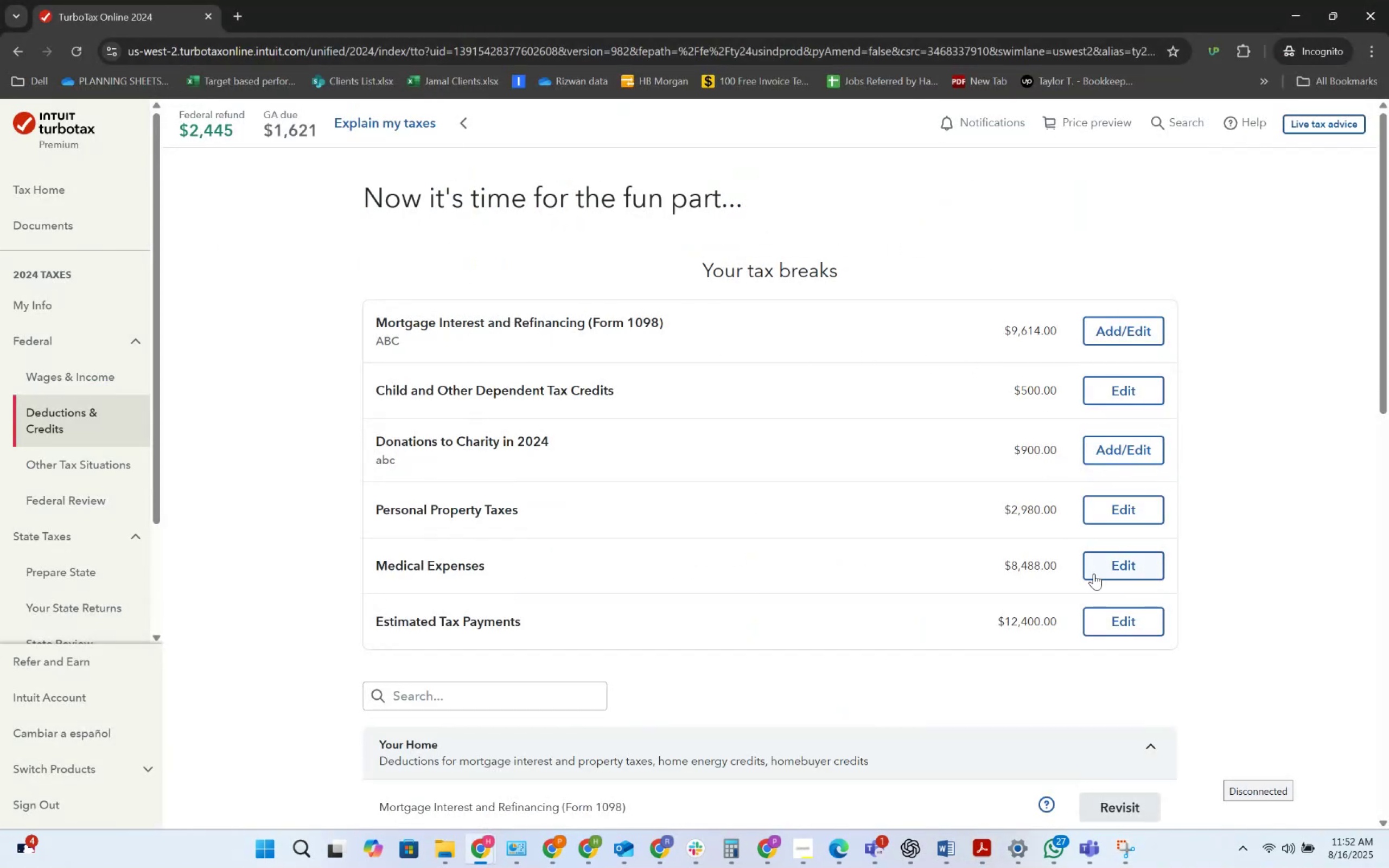 
key(Alt+Tab)
 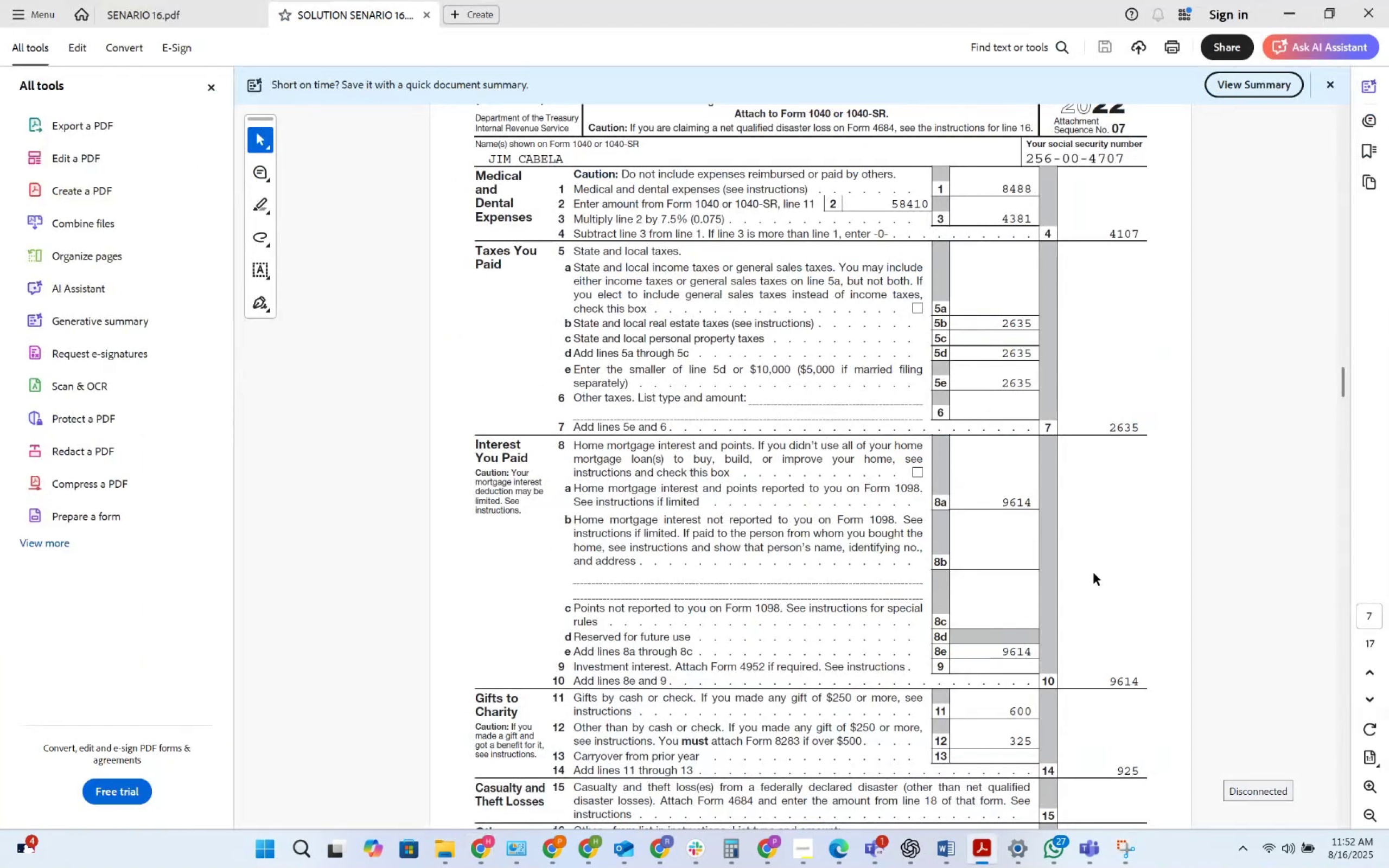 
key(Alt+Tab)
 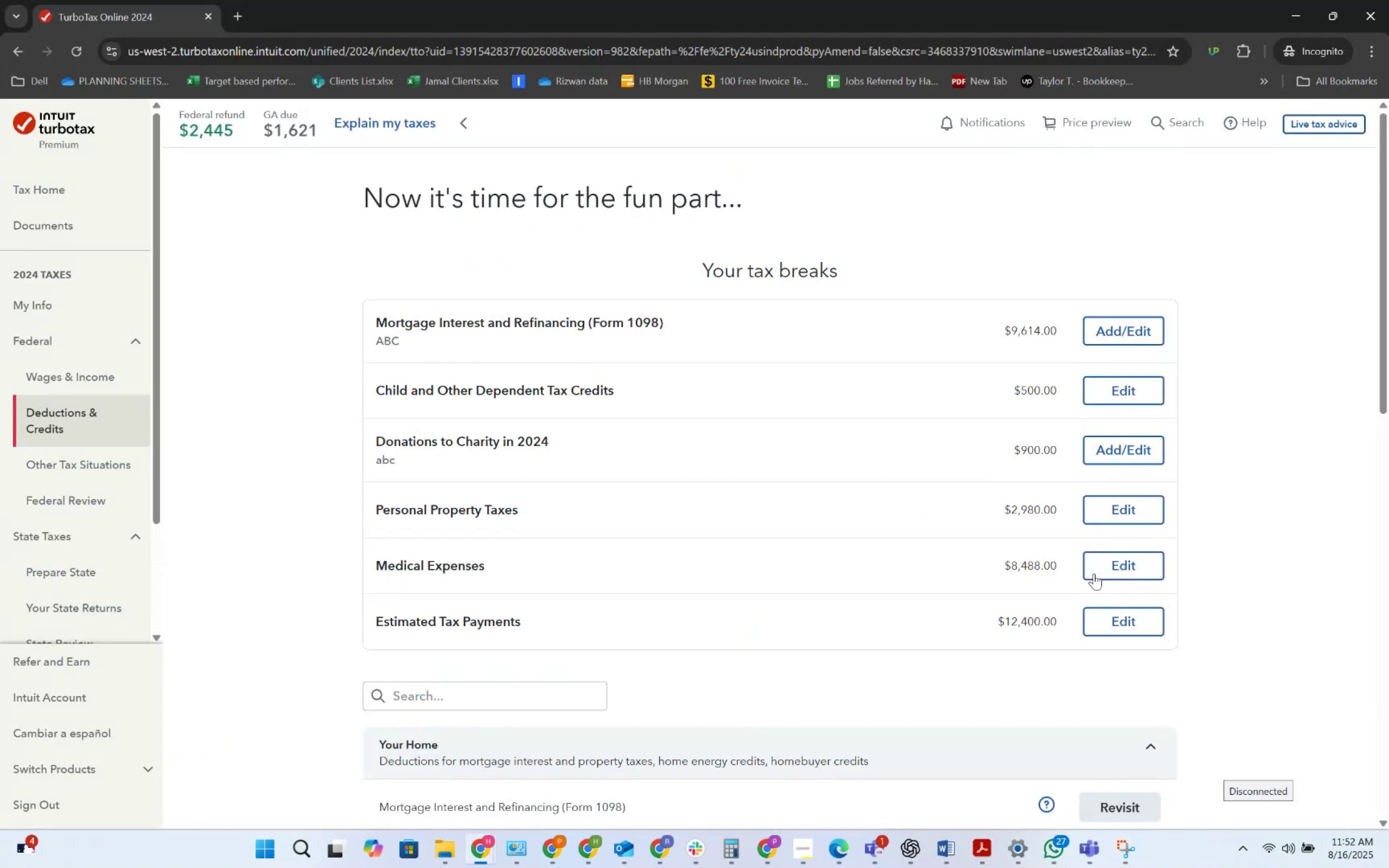 
key(Alt+AltLeft)
 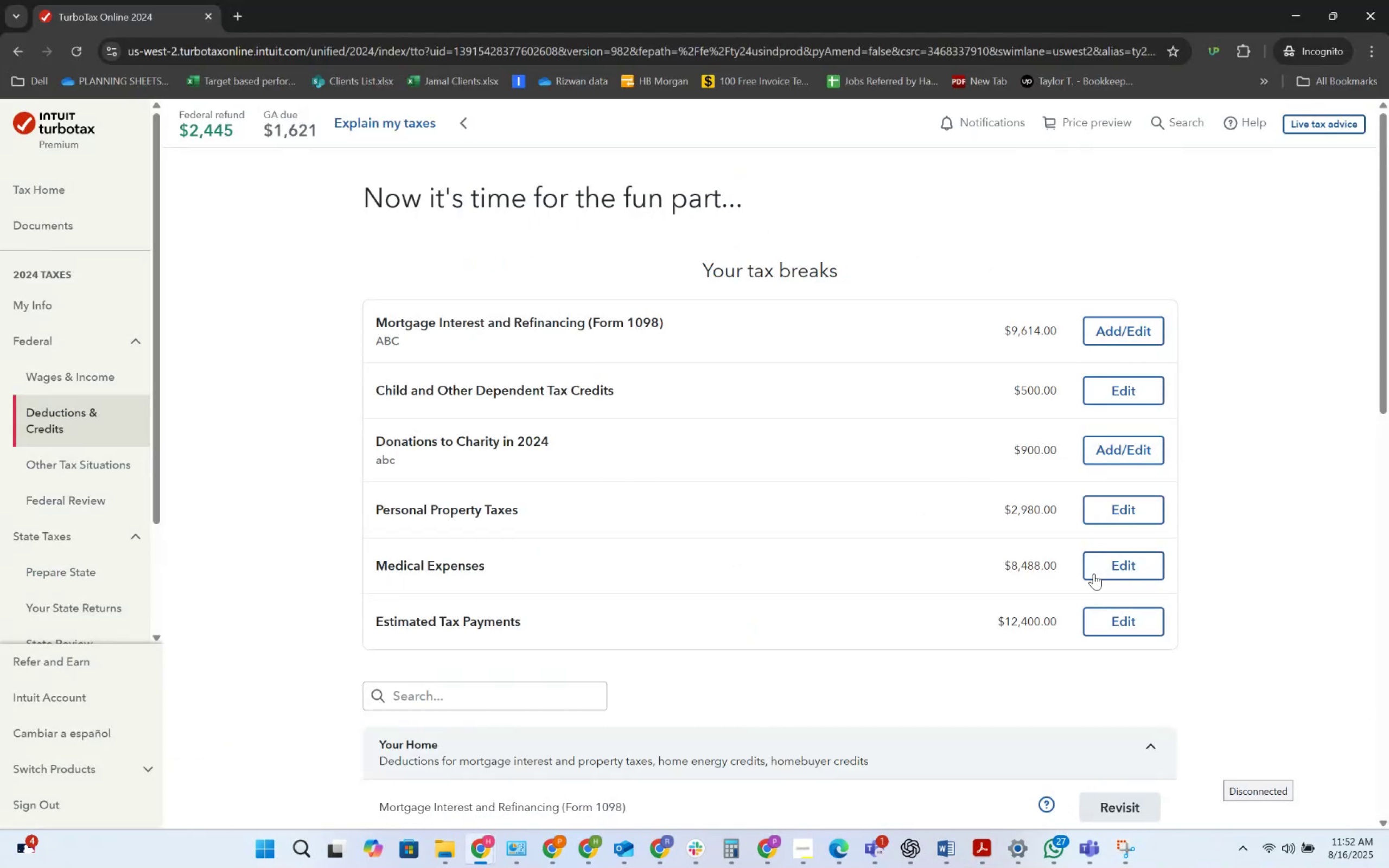 
key(Alt+Tab)
 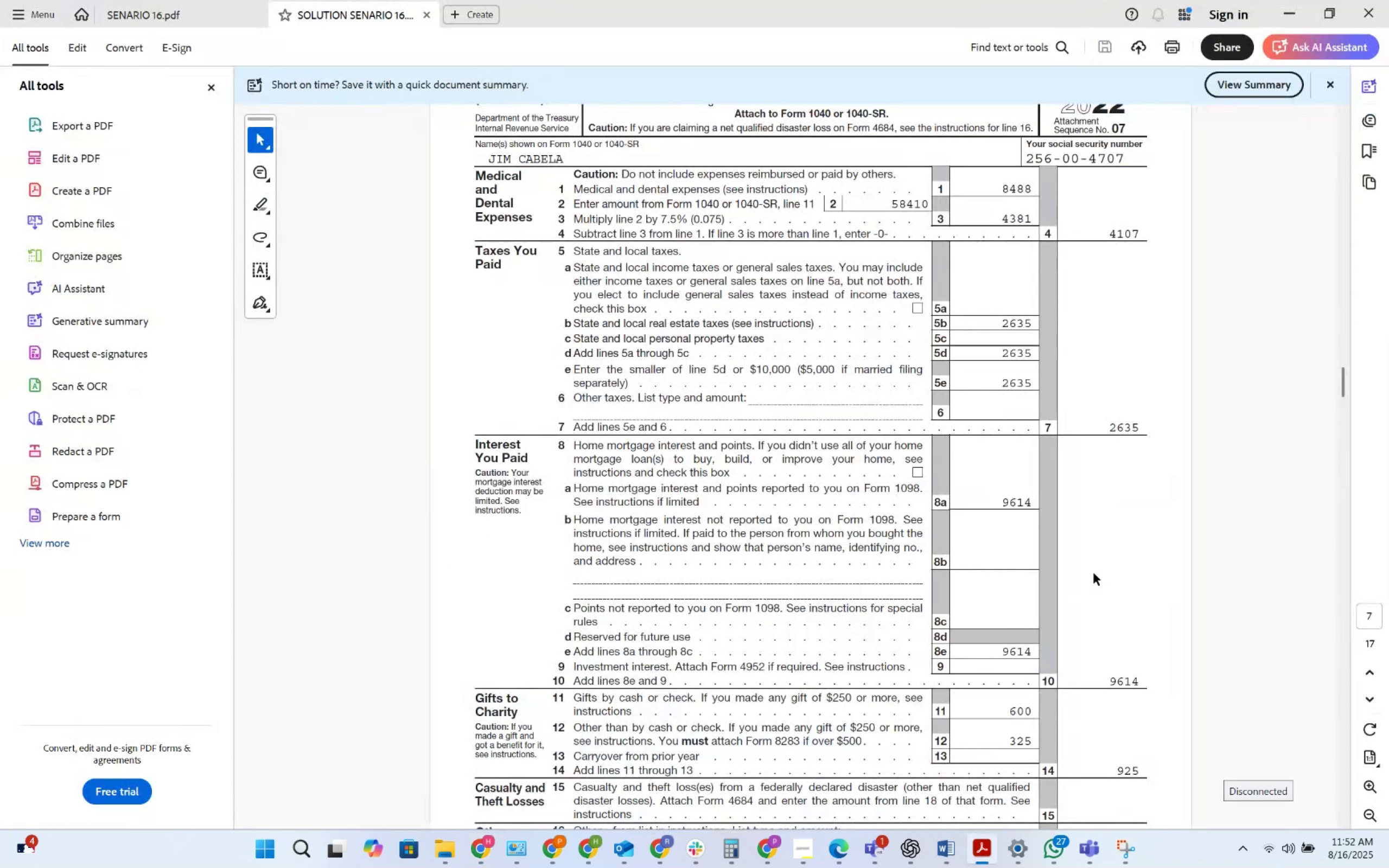 
key(Alt+AltLeft)
 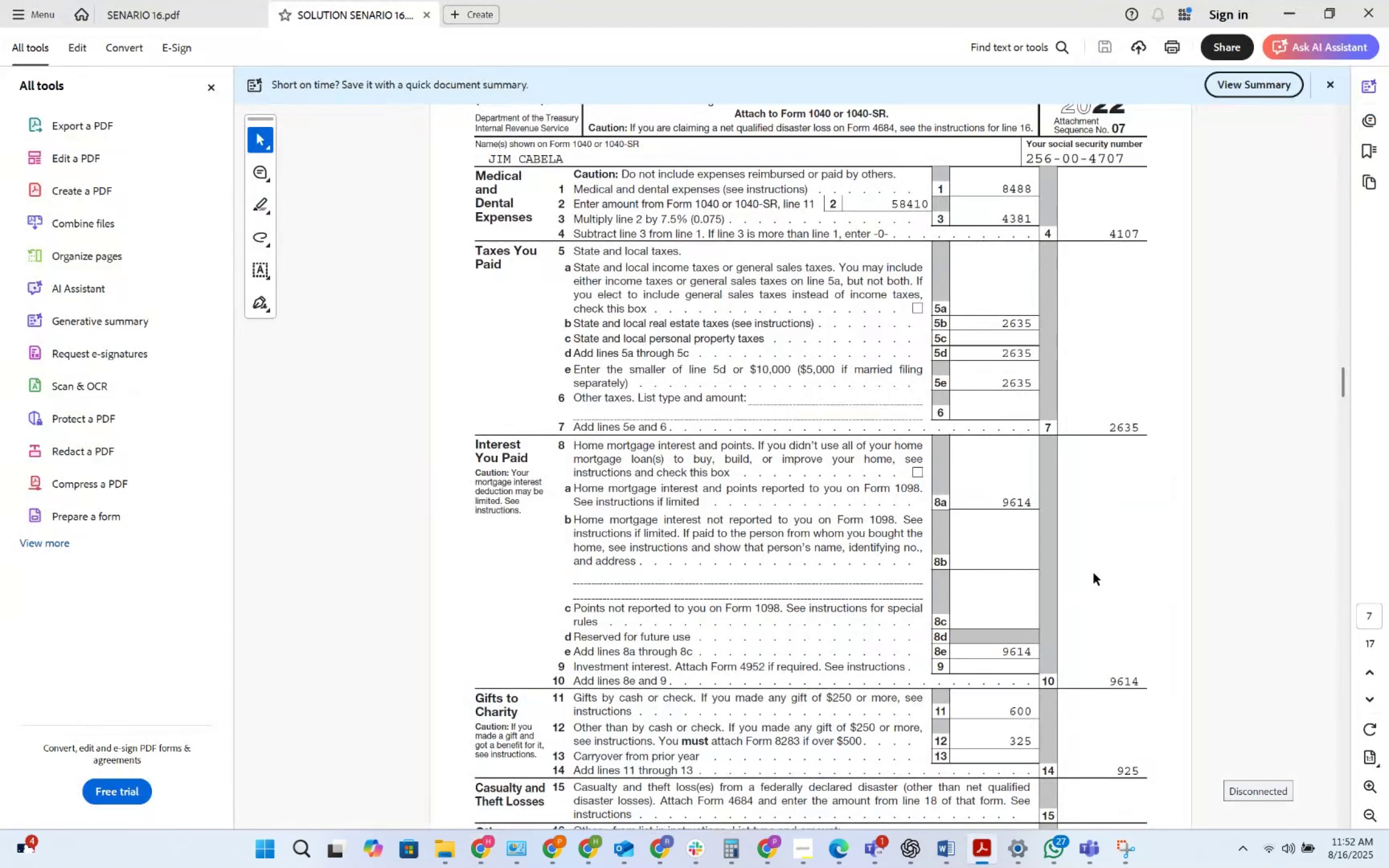 
key(Alt+Tab)
 